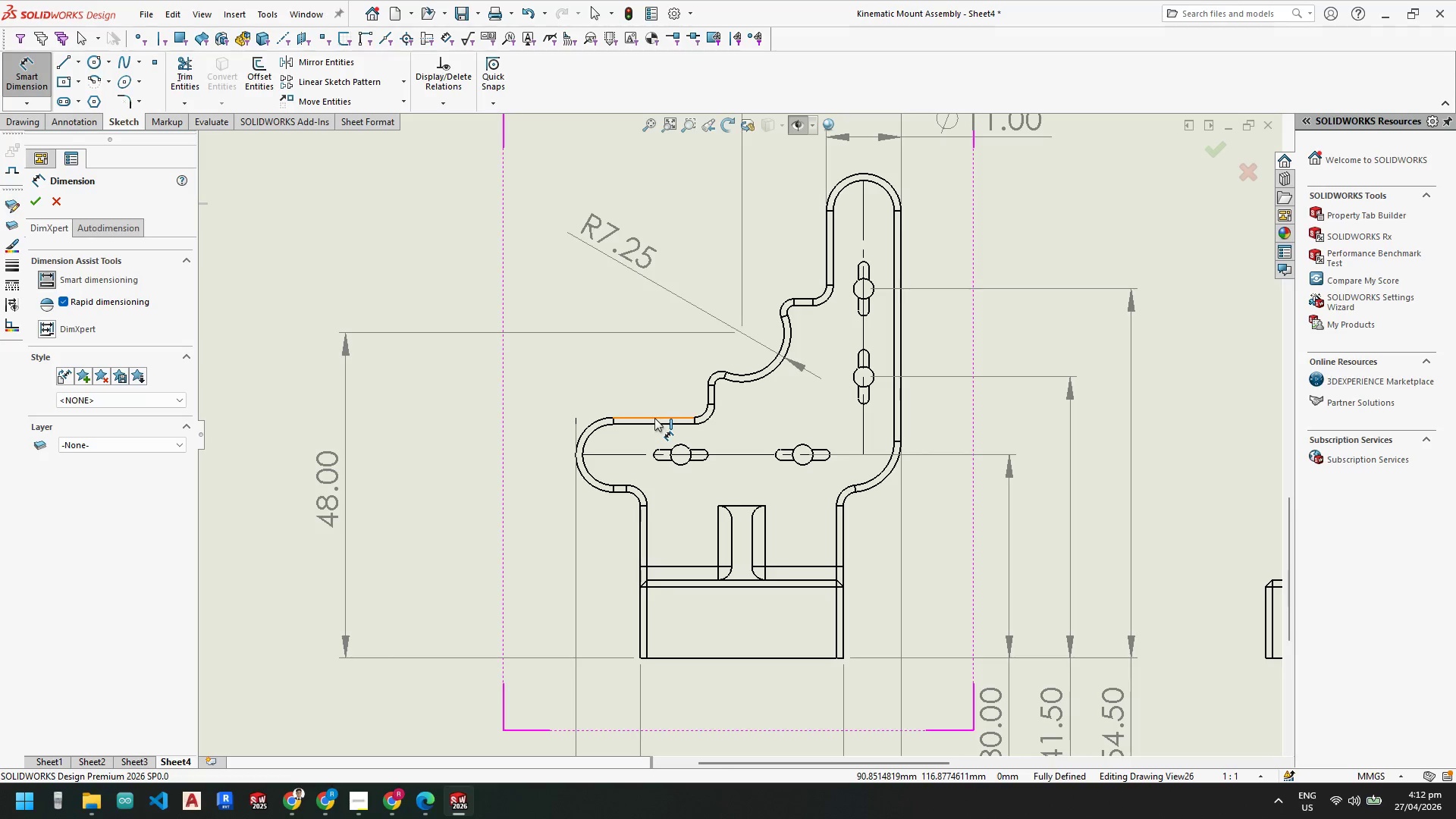 
left_click([654, 418])
 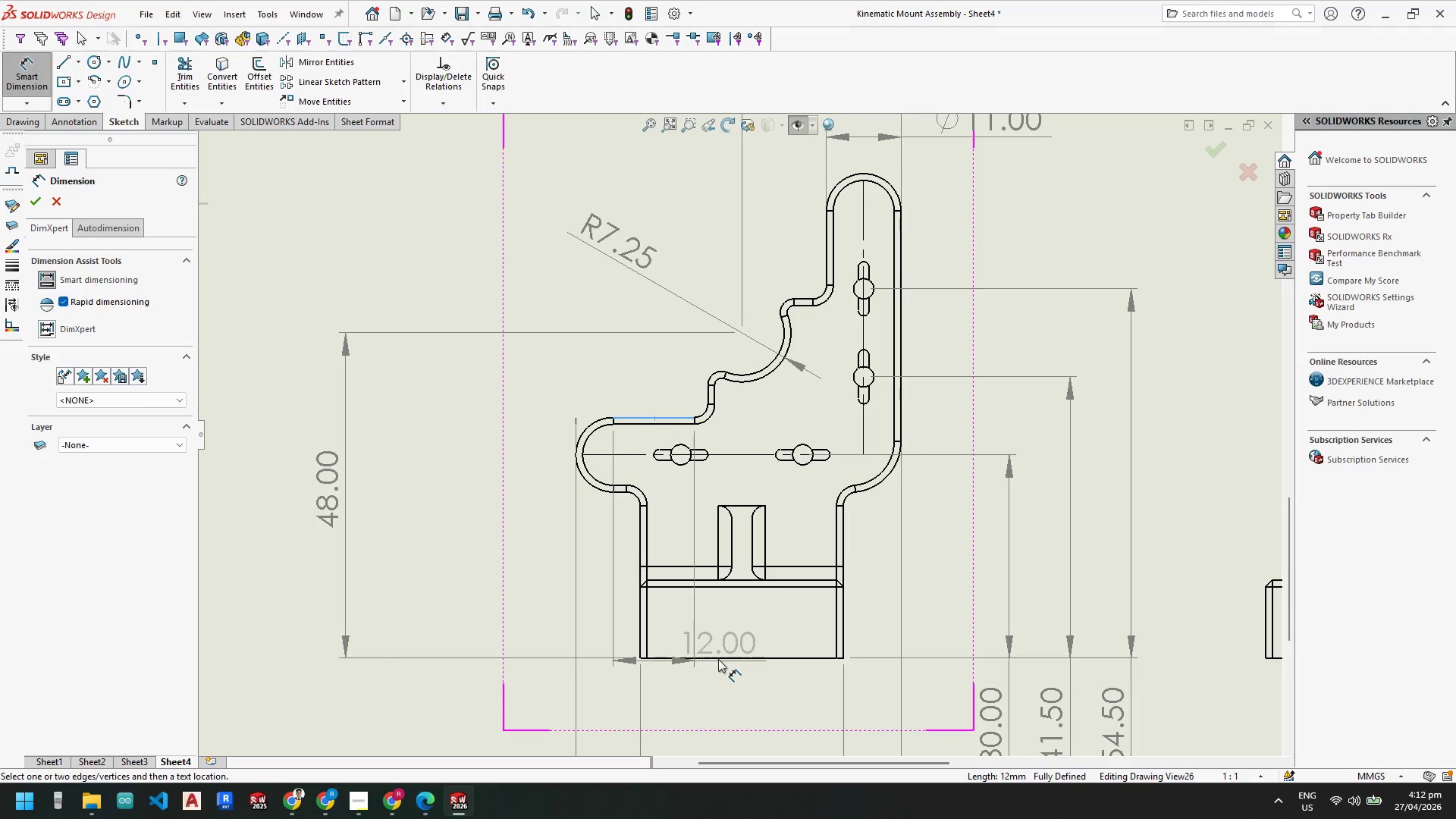 
left_click_drag(start_coordinate=[719, 657], to_coordinate=[707, 652])
 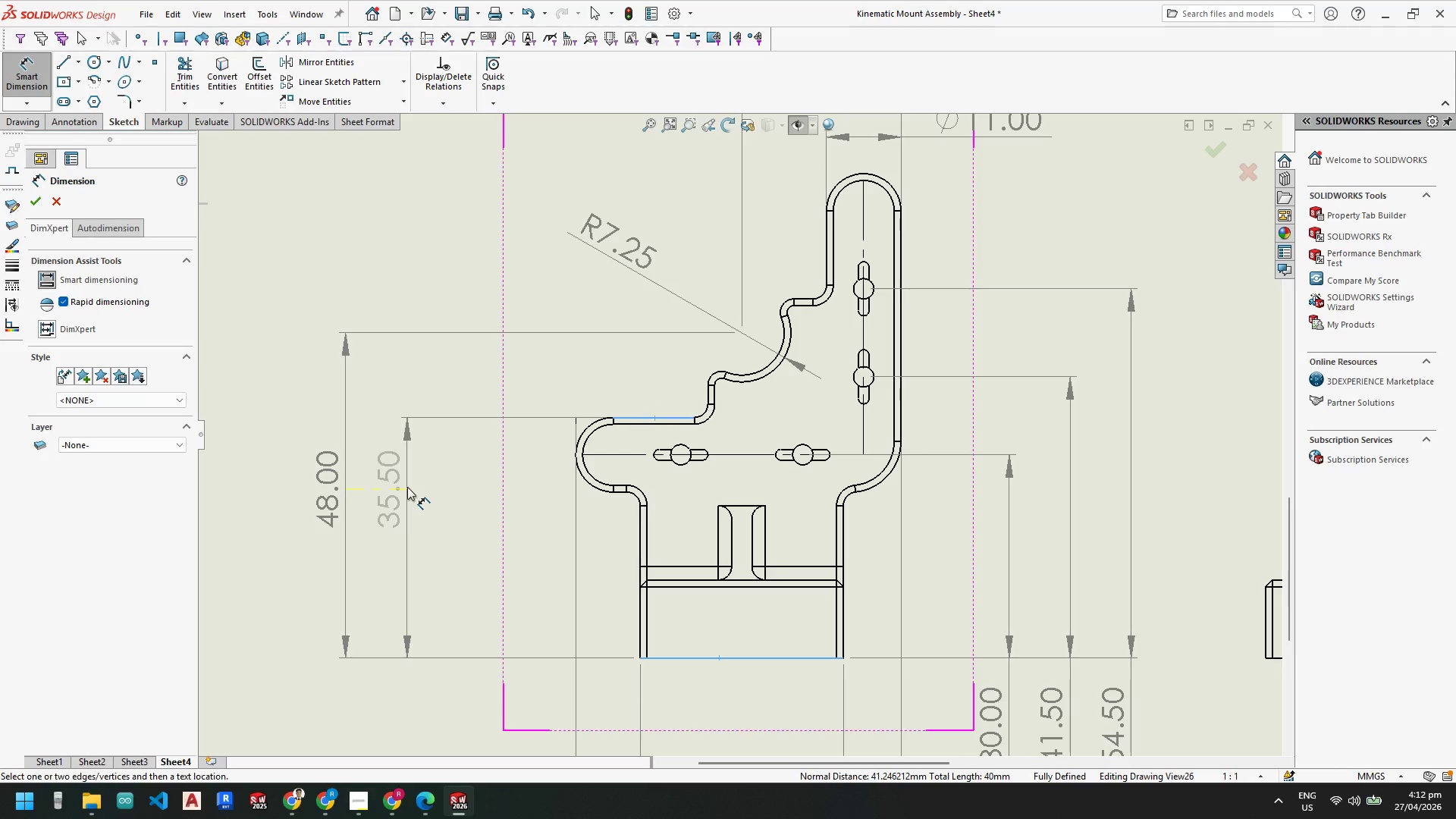 
left_click([407, 487])
 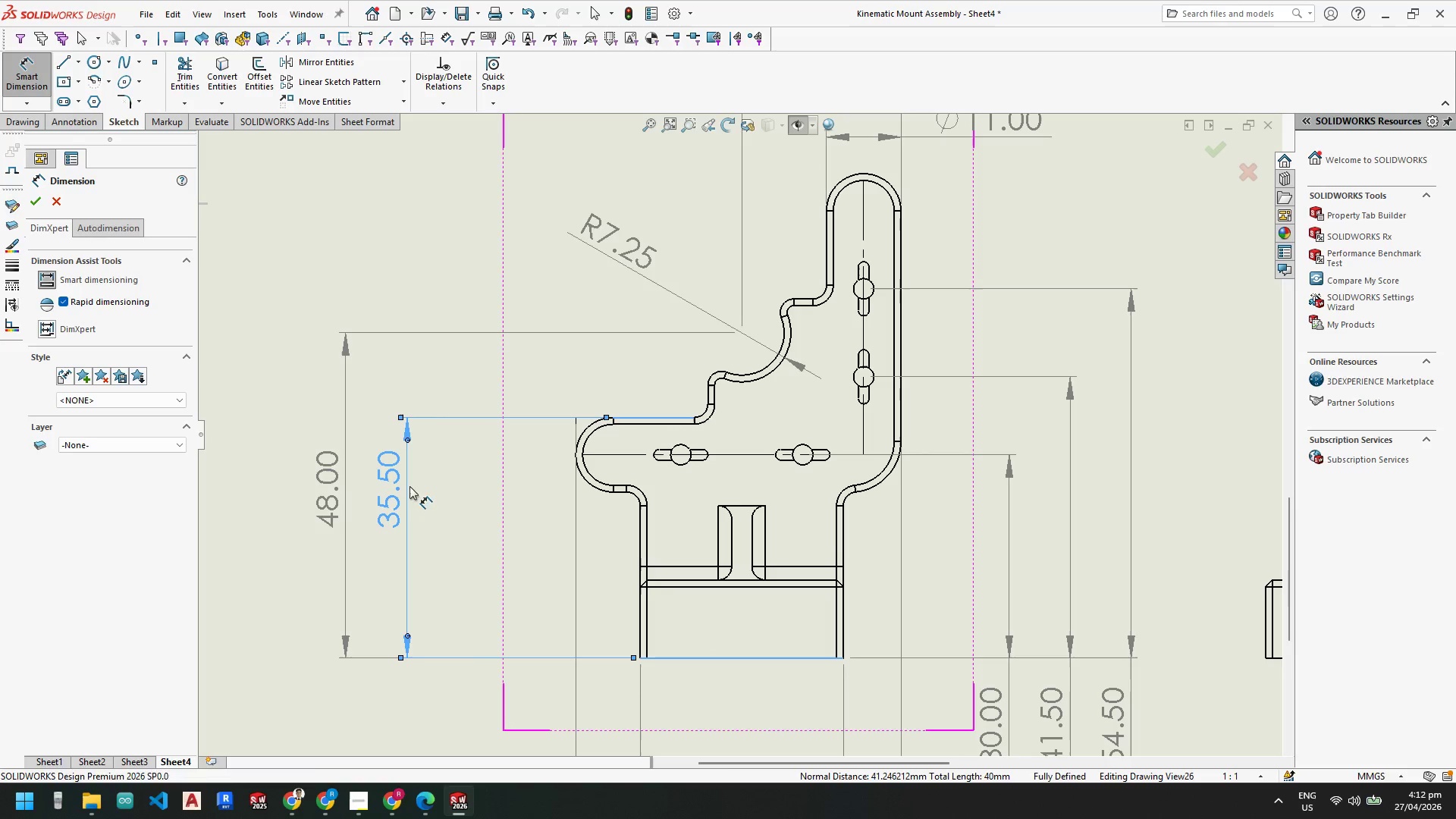 
key(Escape)
 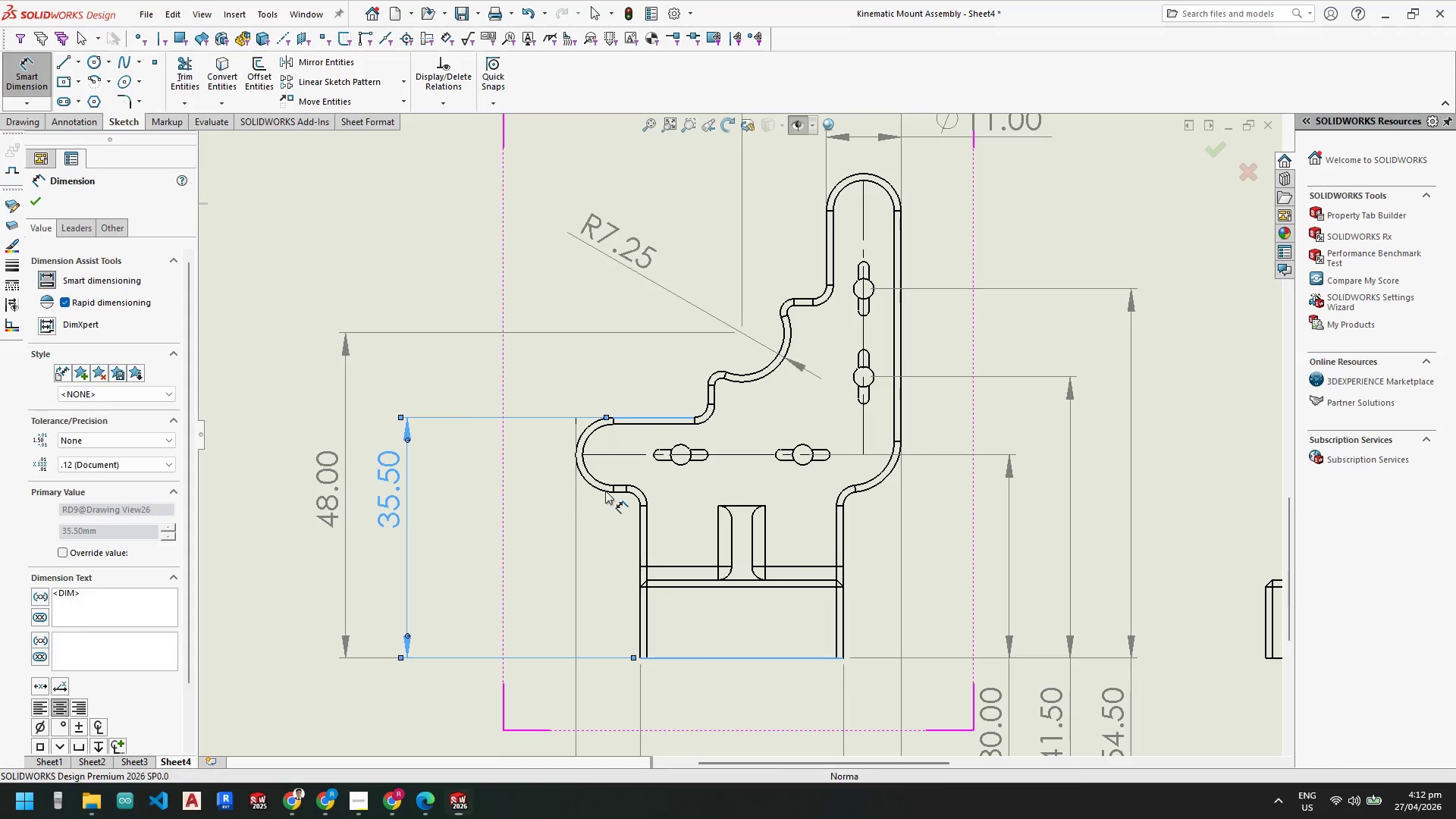 
key(Escape)
 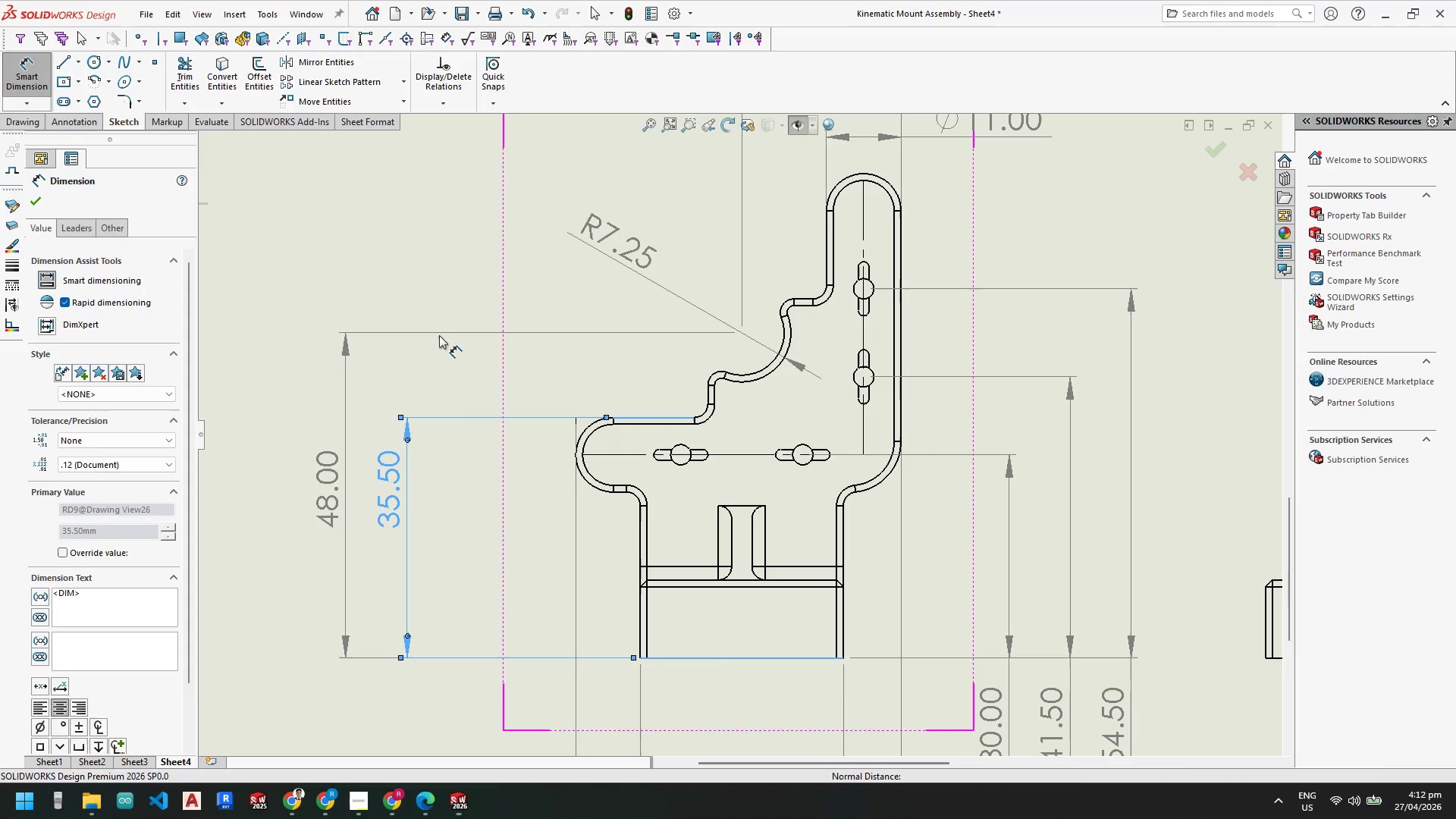 
hold_key(key=Escape, duration=0.33)
 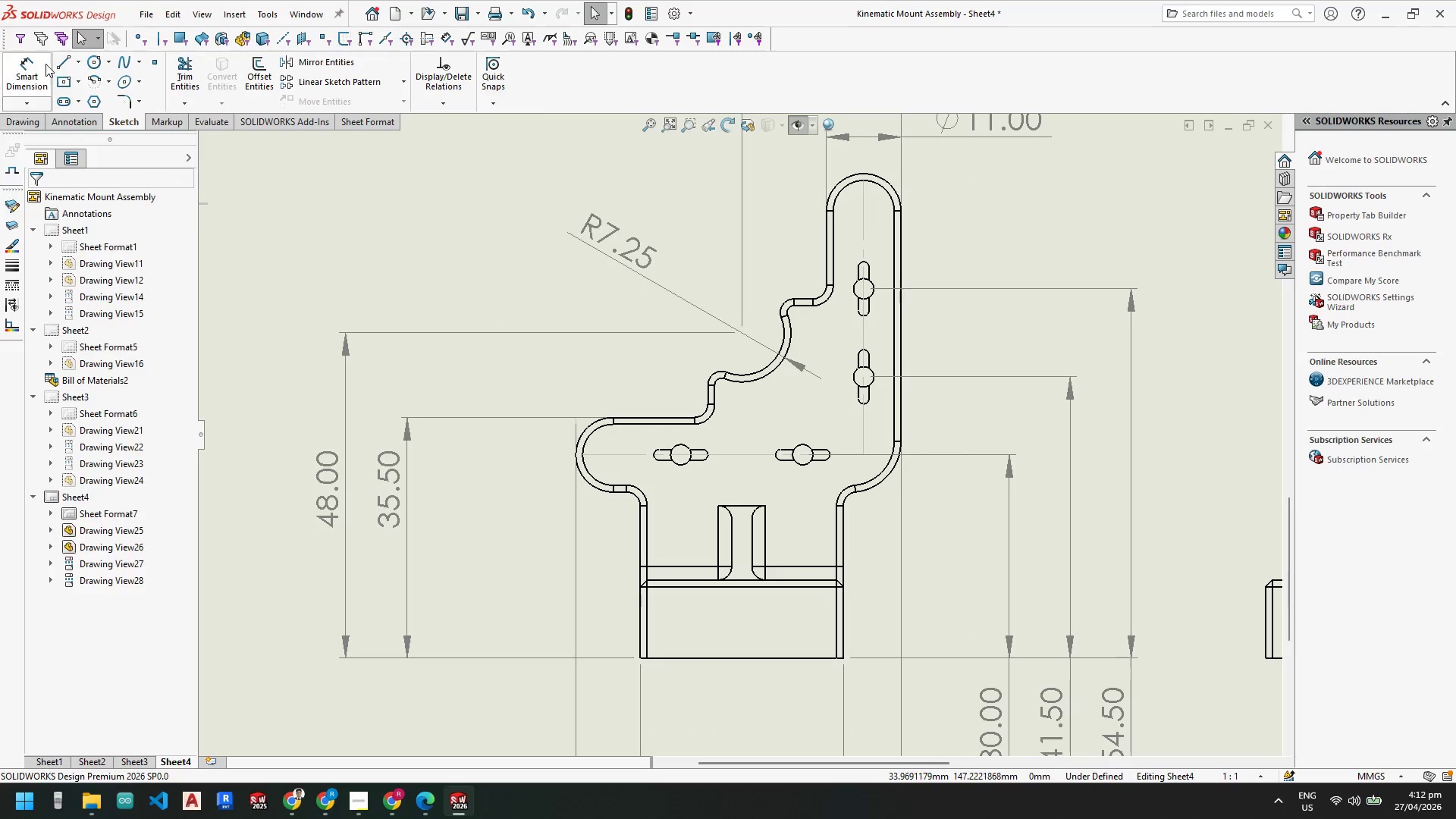 
left_click([41, 66])
 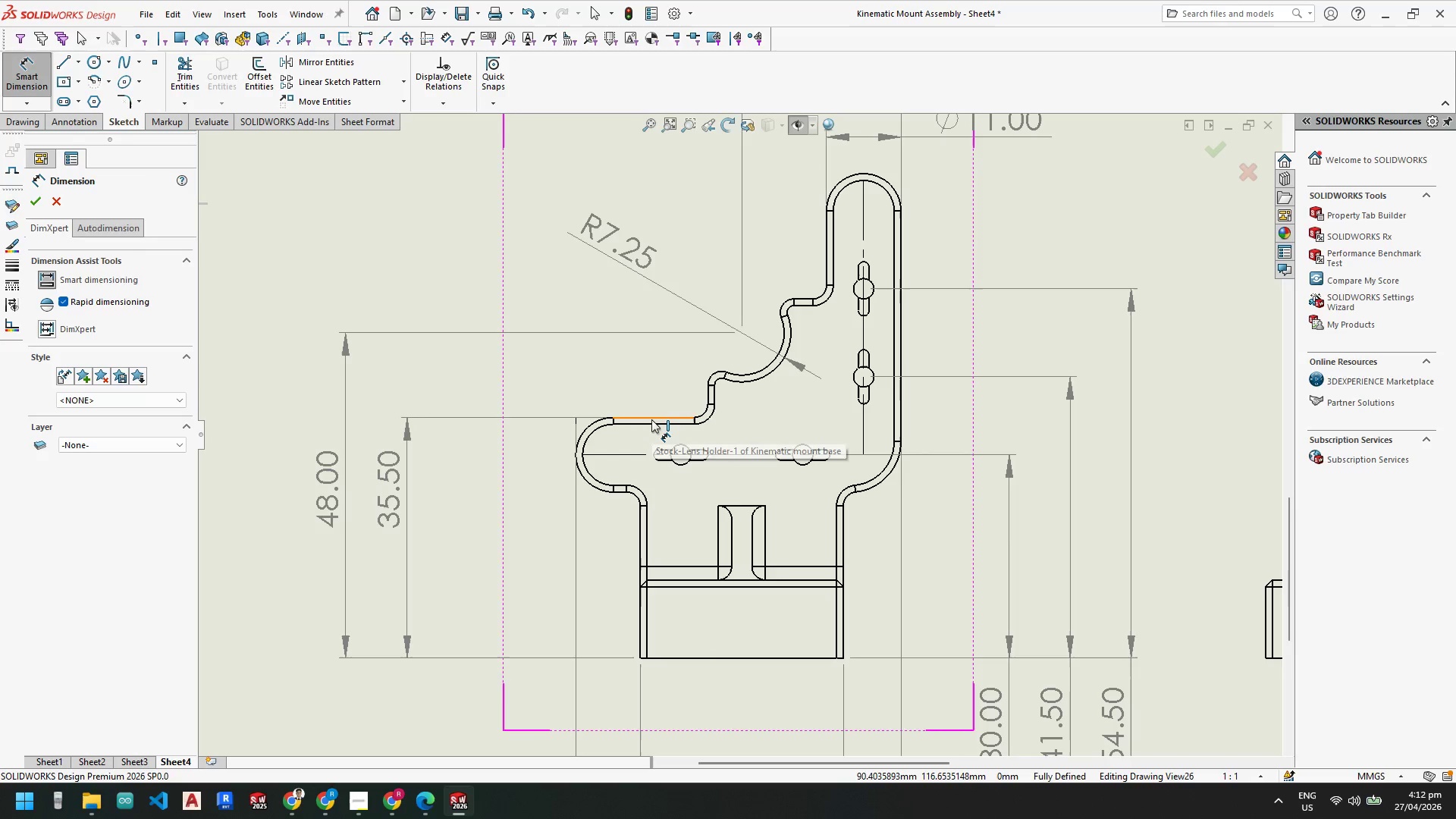 
scroll: coordinate [736, 457], scroll_direction: up, amount: 2.0
 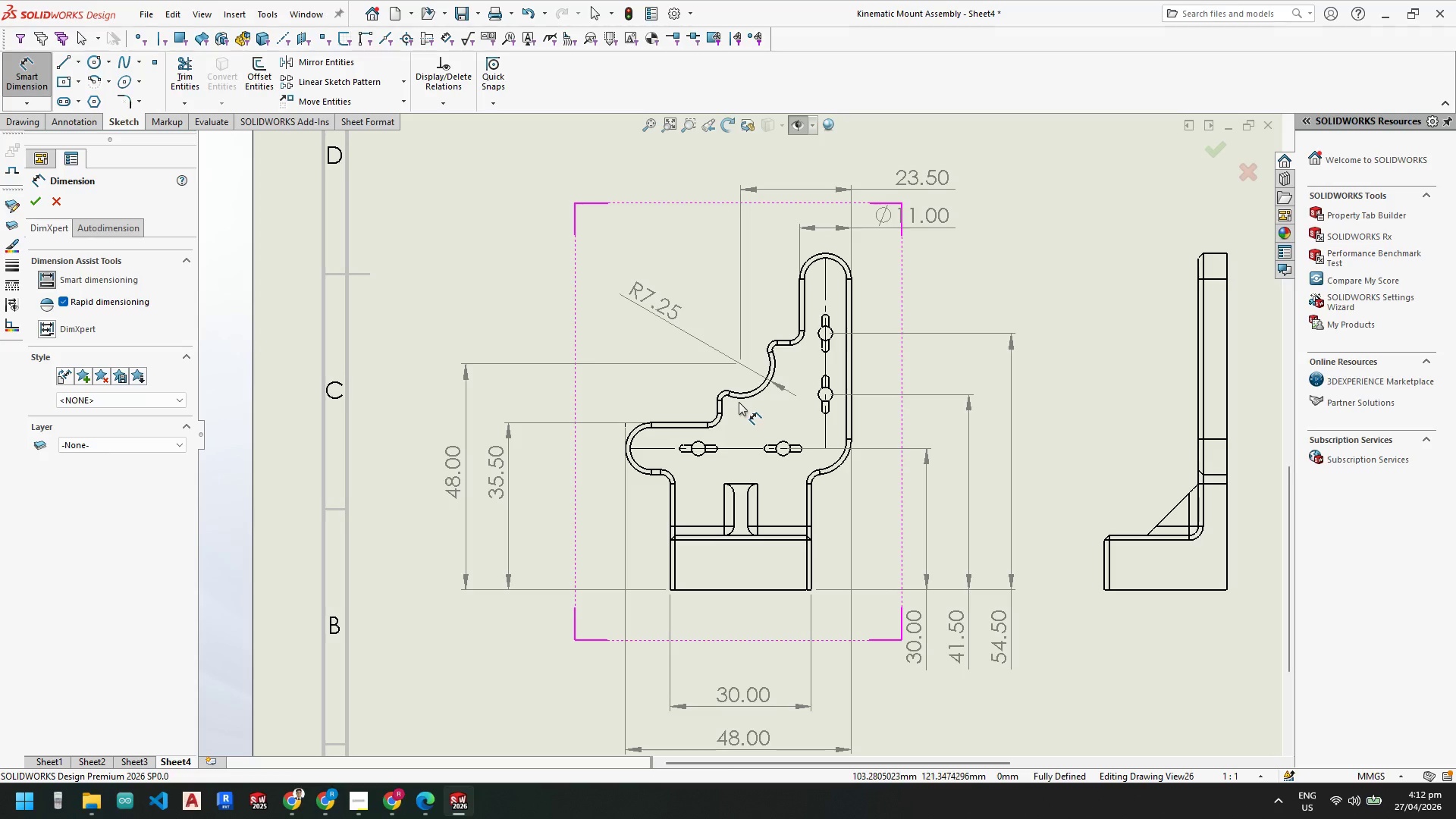 
scroll: coordinate [651, 425], scroll_direction: down, amount: 4.0
 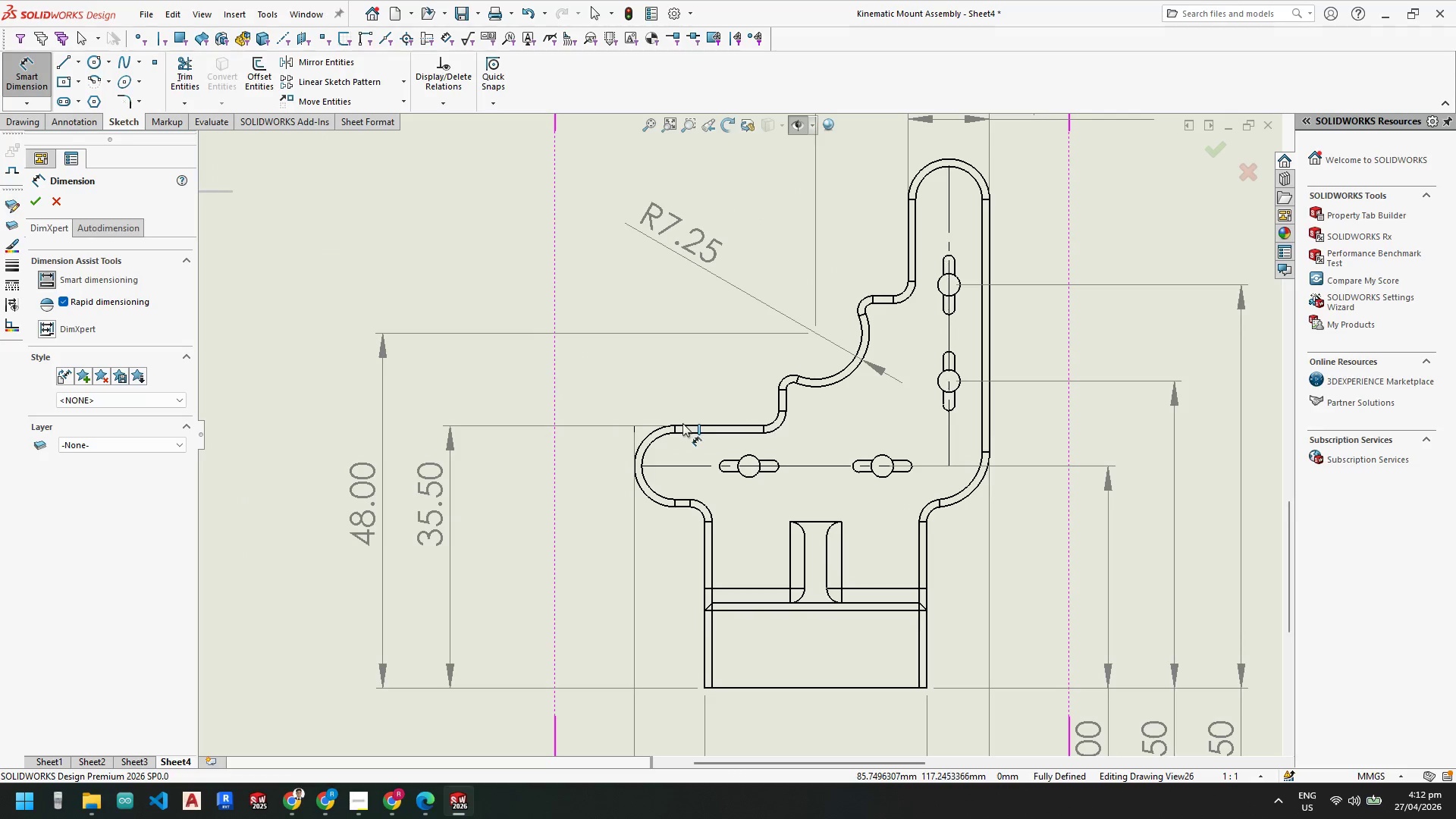 
left_click([675, 423])
 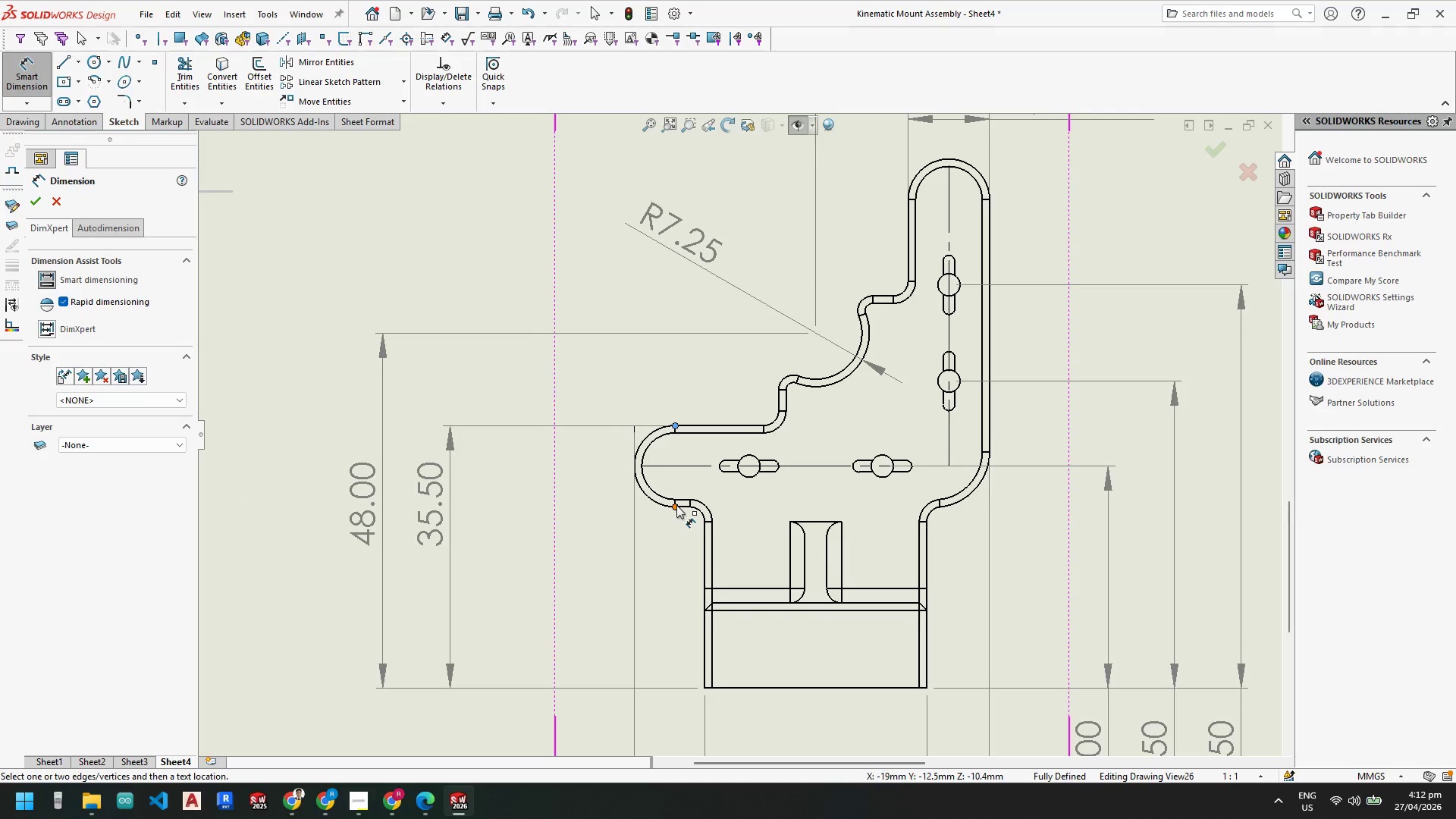 
left_click([676, 505])
 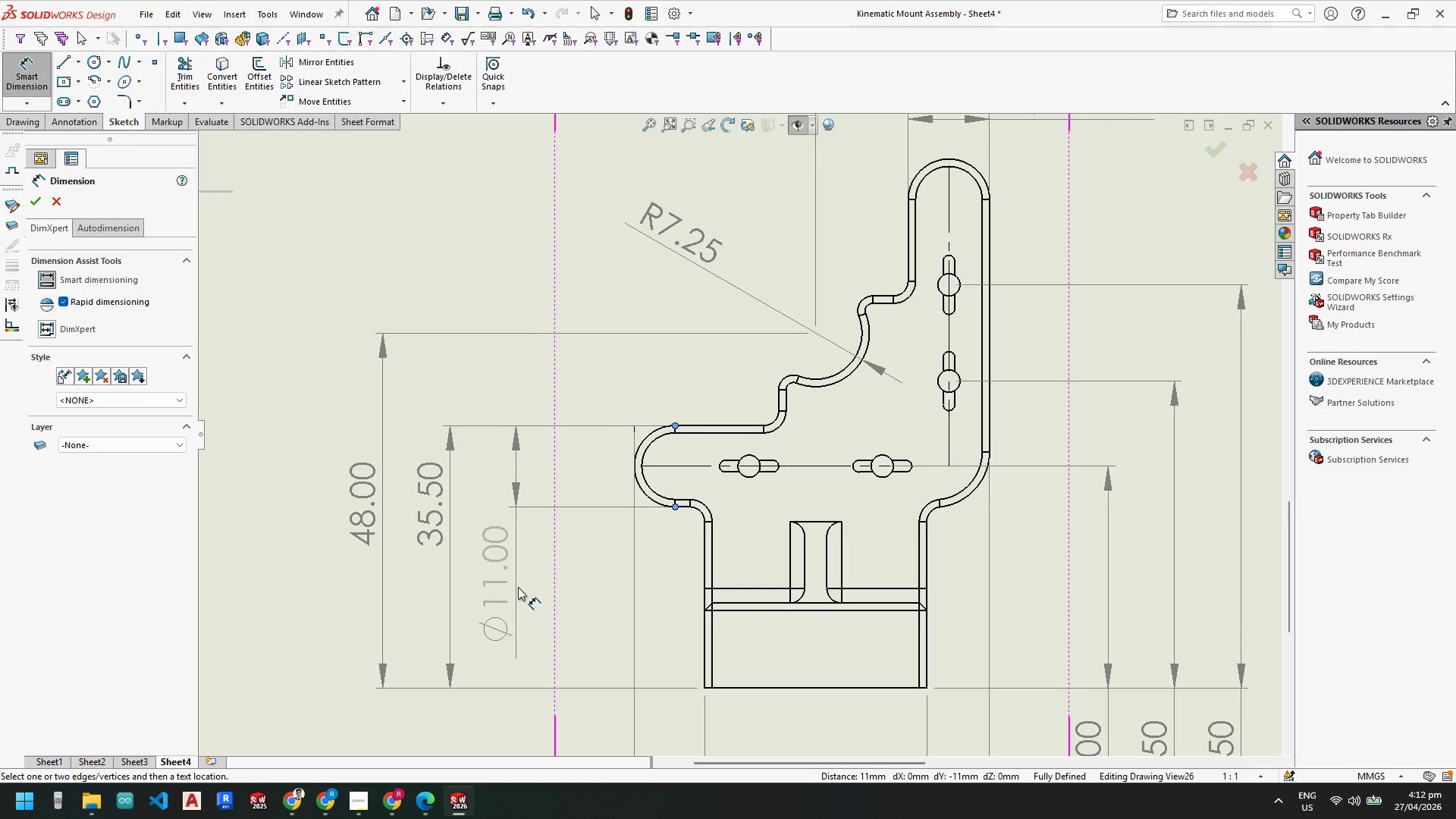 
left_click([518, 587])
 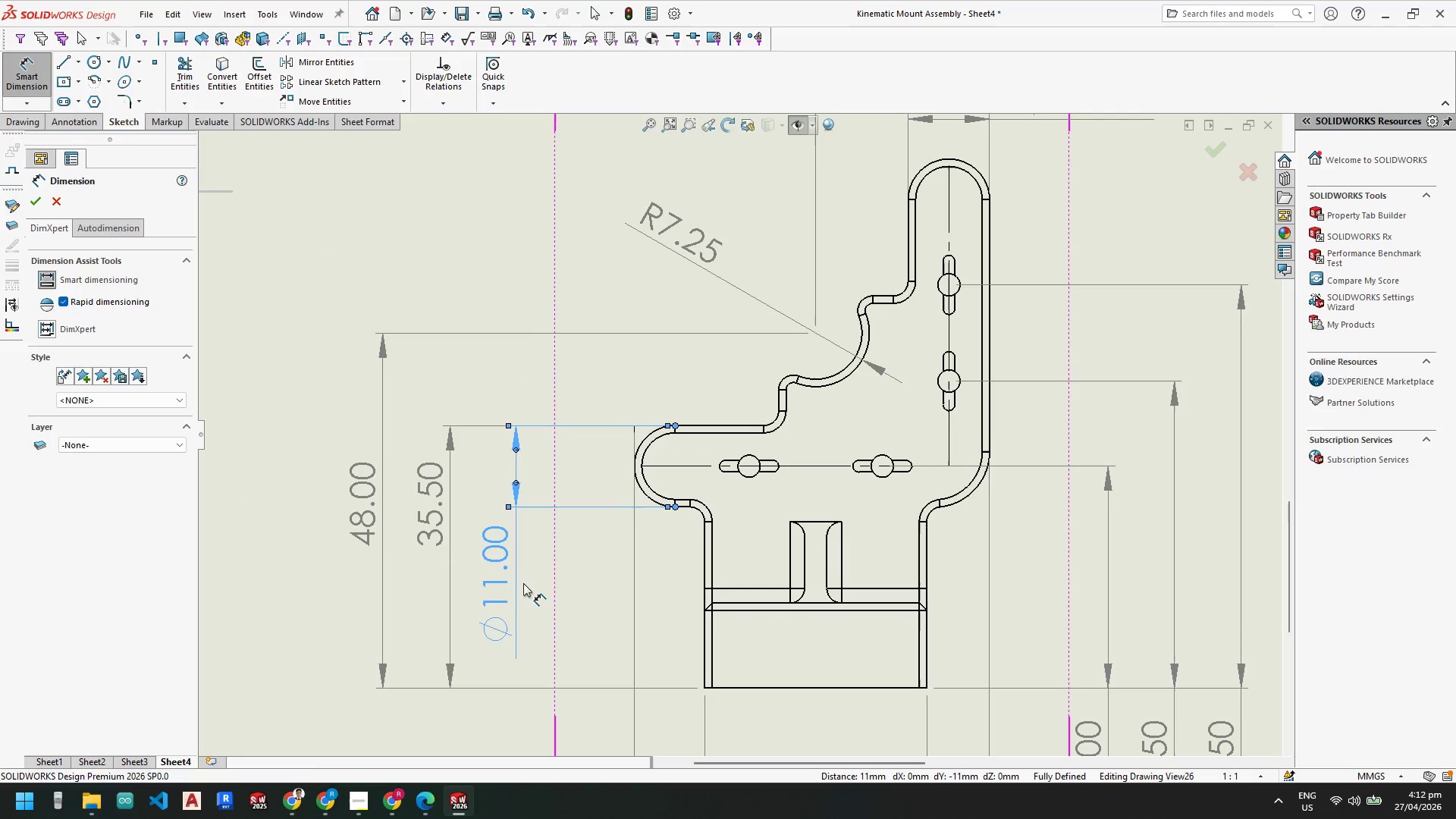 
key(Escape)
 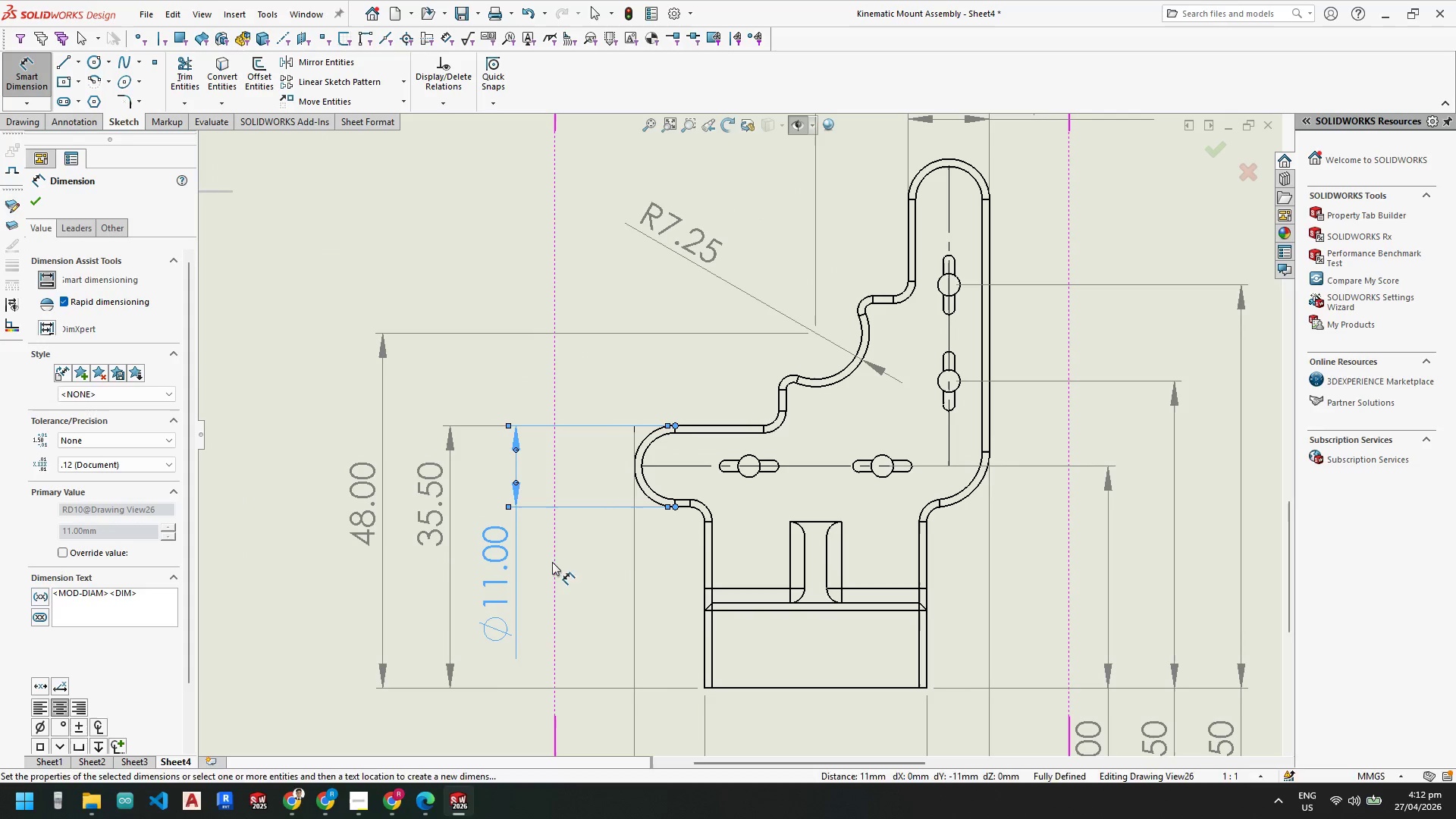 
key(Escape)
 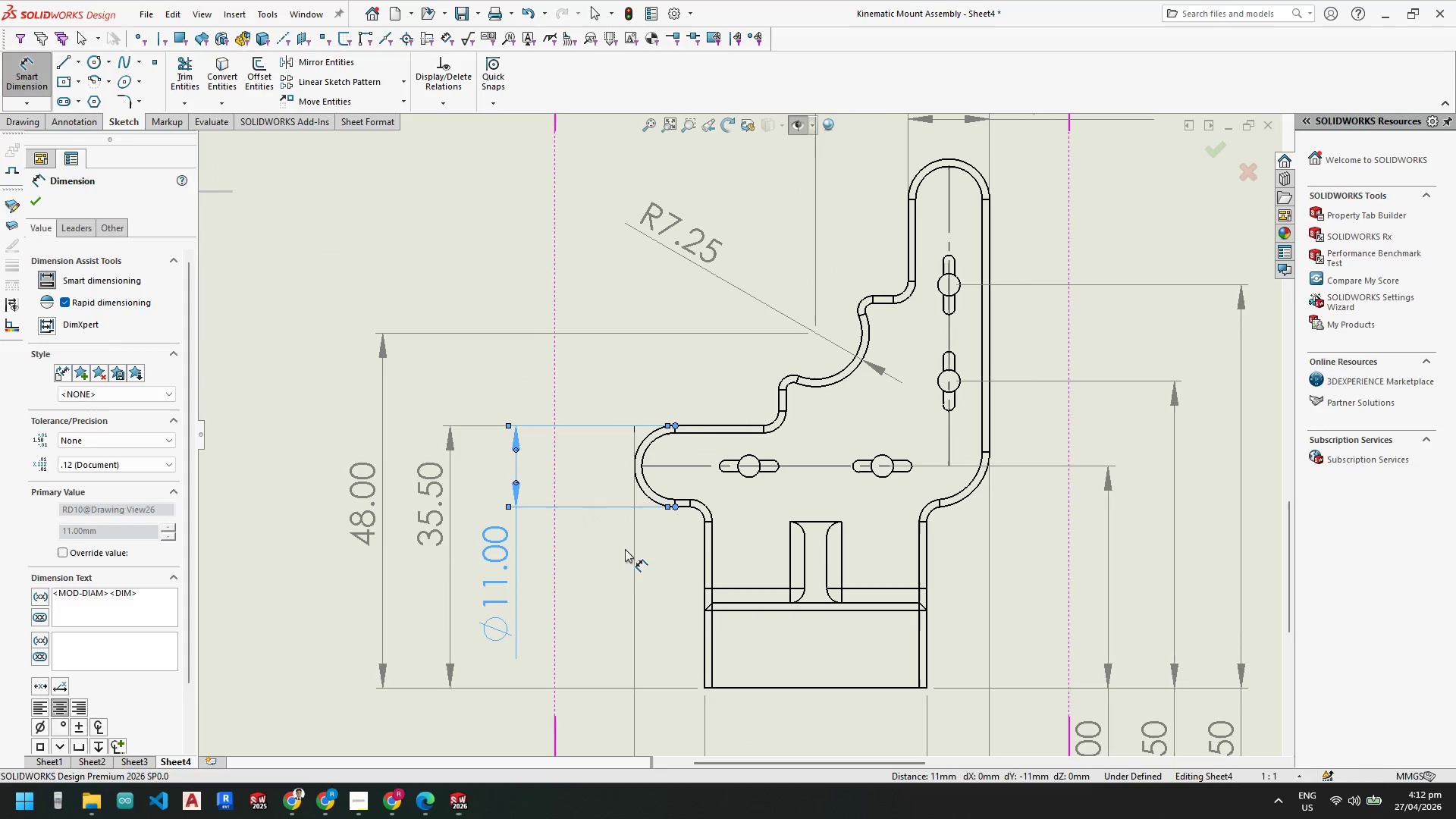 
key(Escape)
 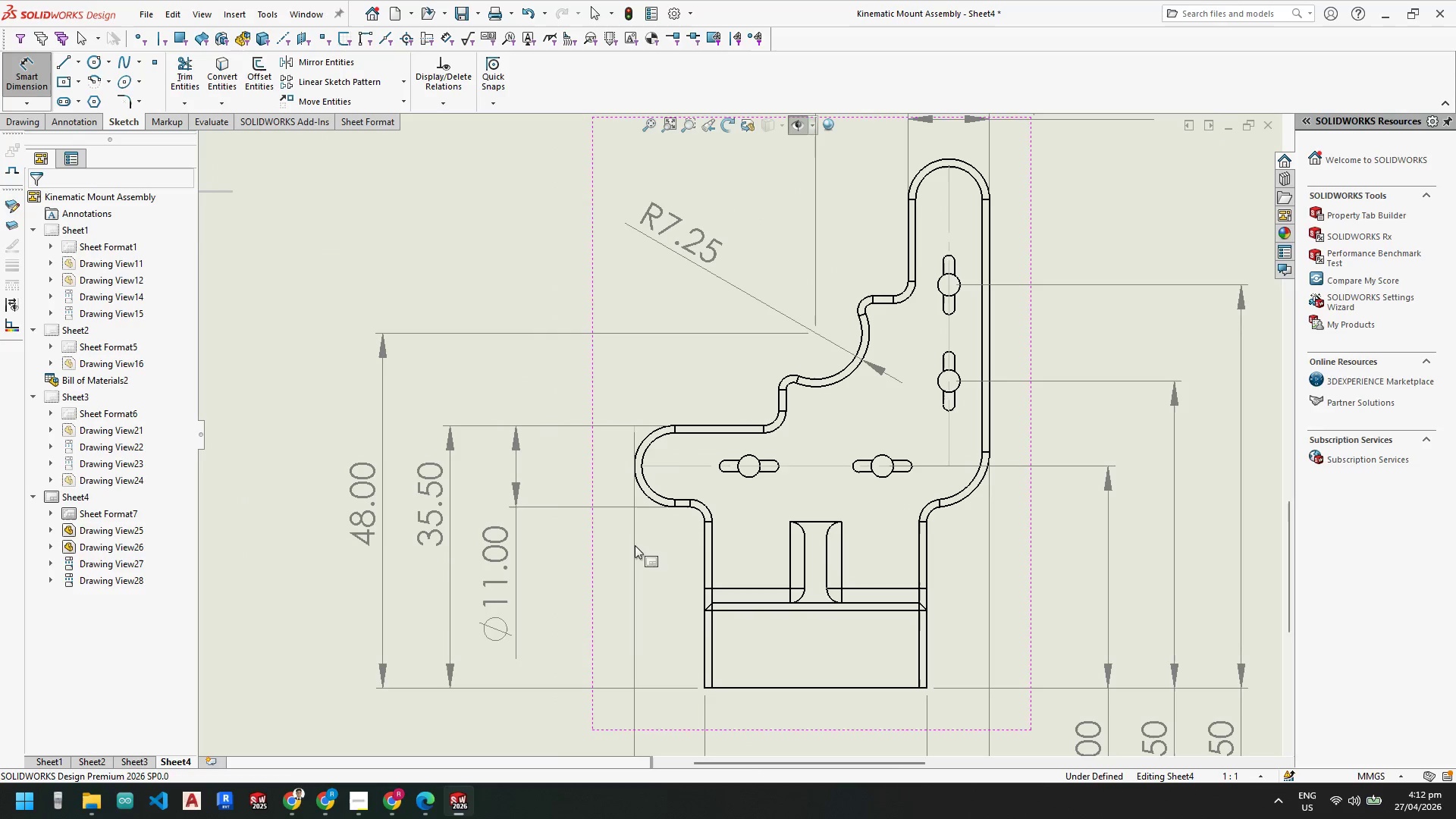 
key(Escape)
 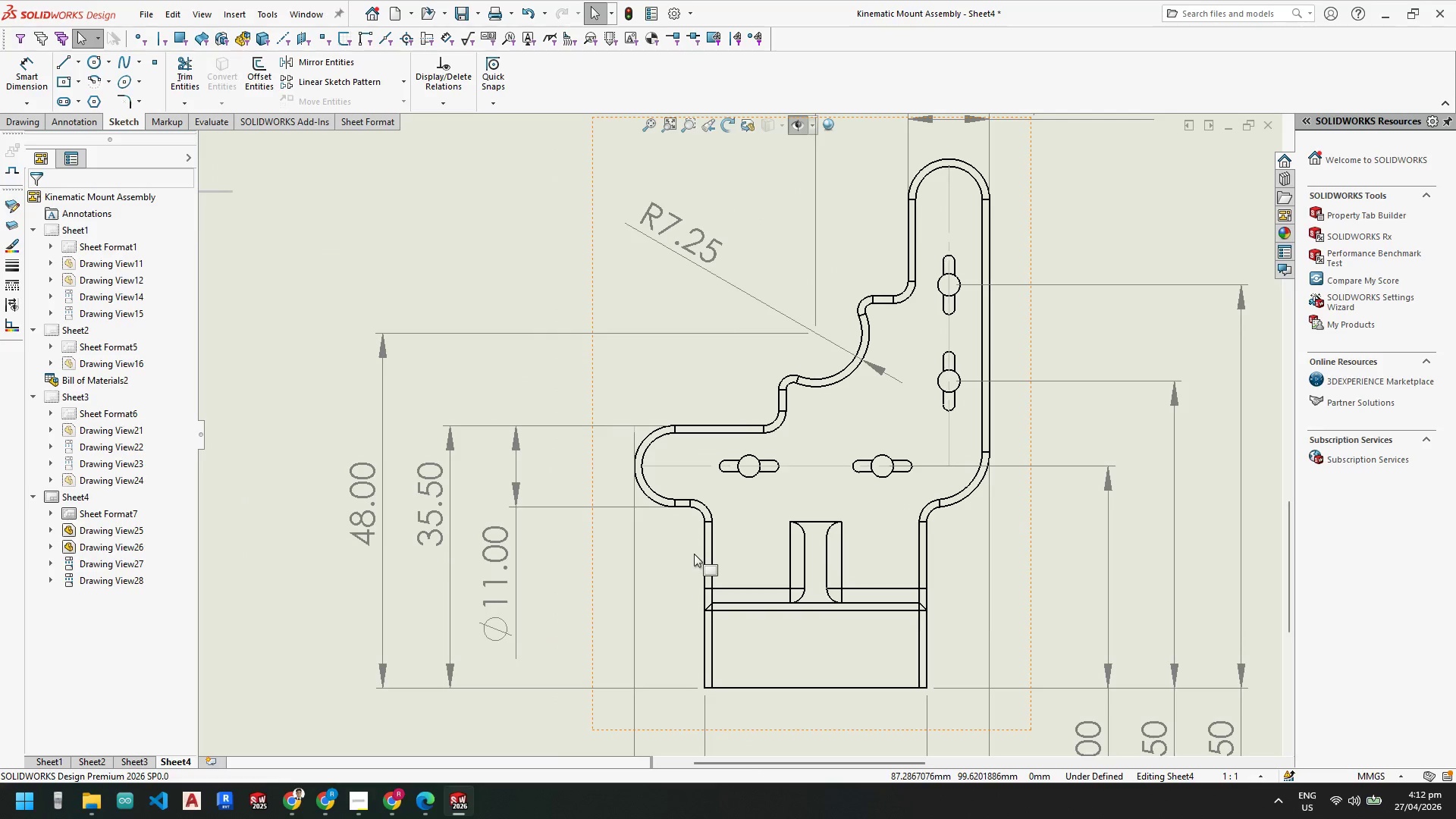 
key(Escape)
 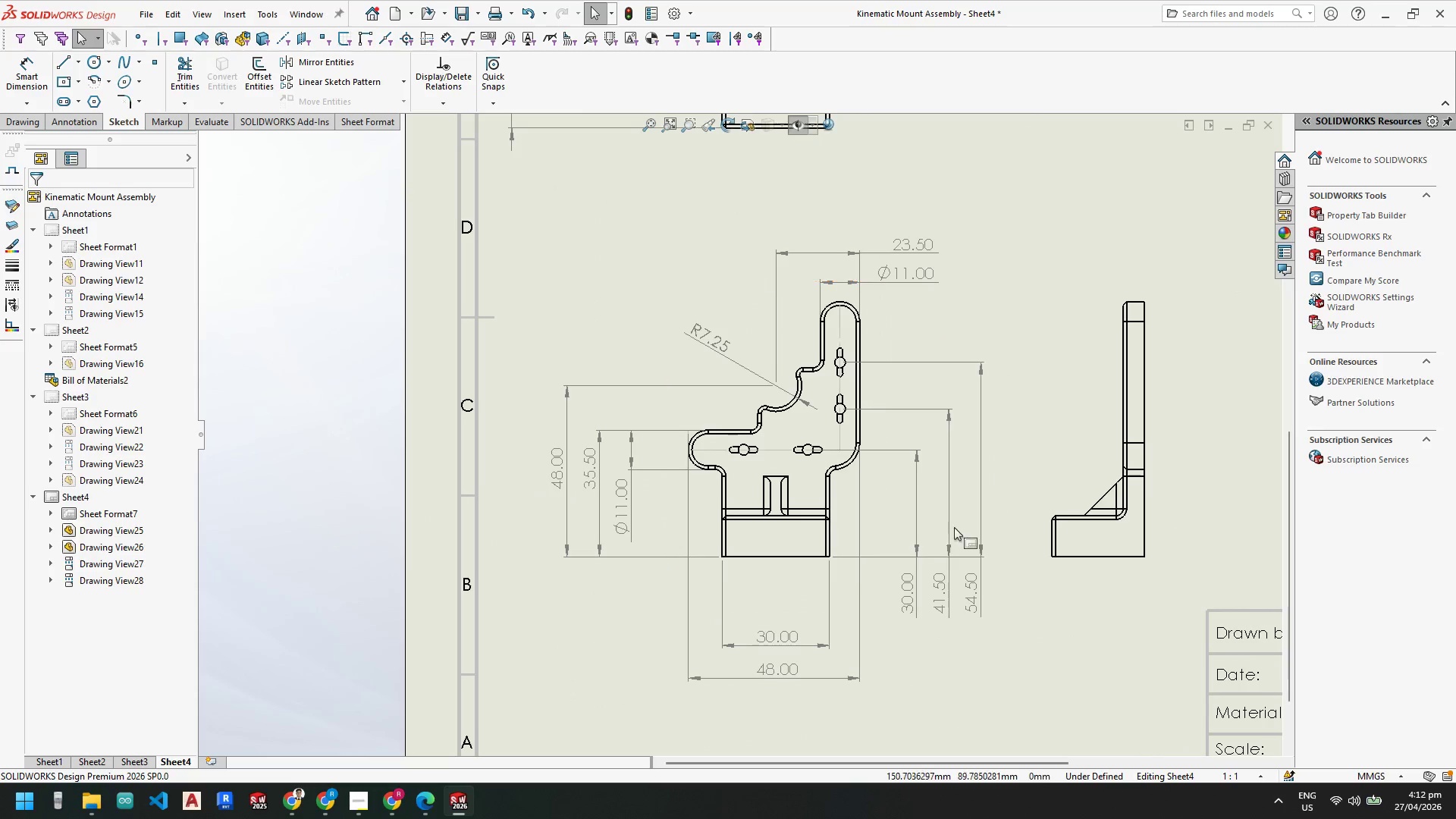 
scroll: coordinate [711, 546], scroll_direction: up, amount: 4.0
 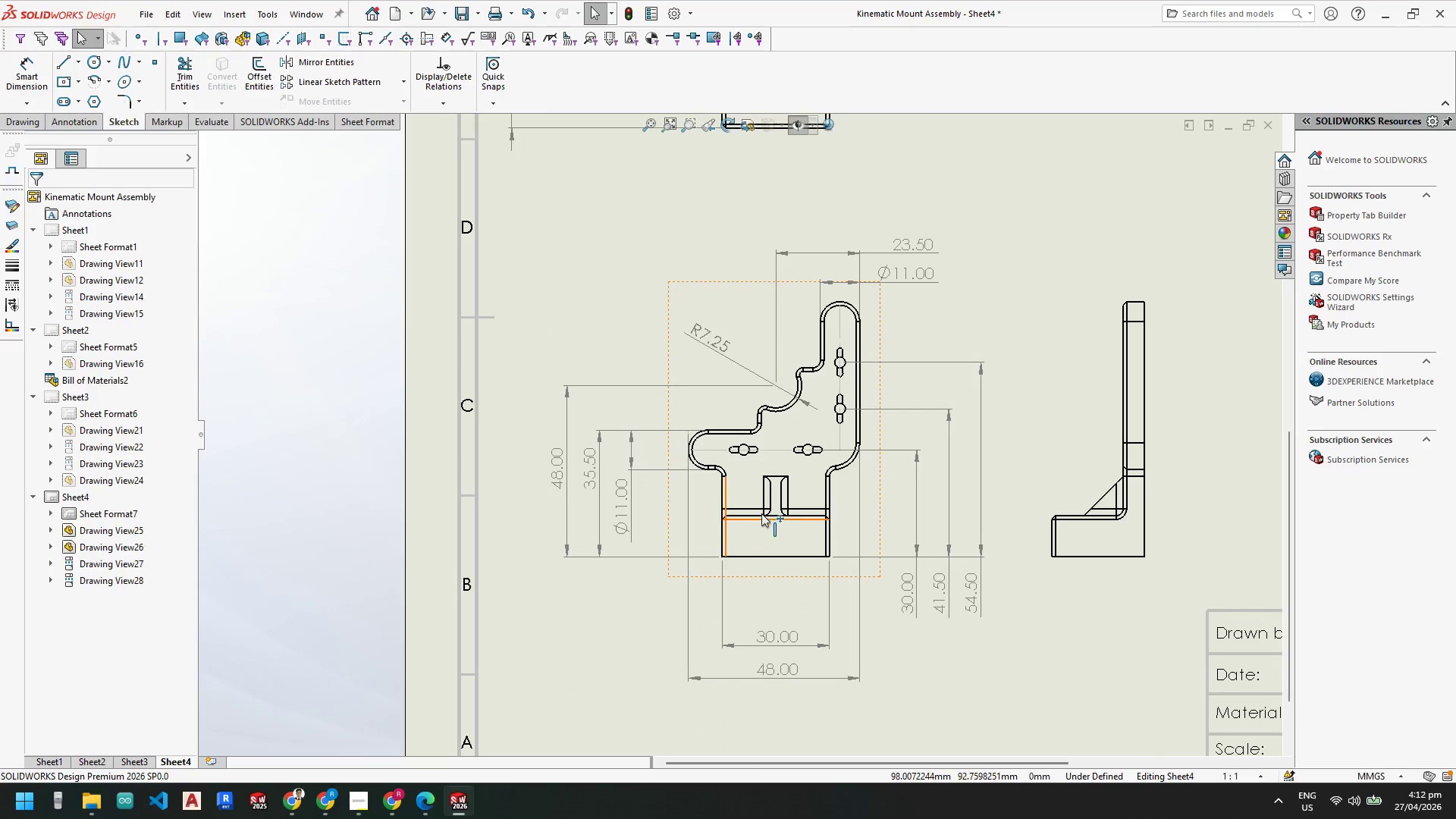 
key(Escape)
 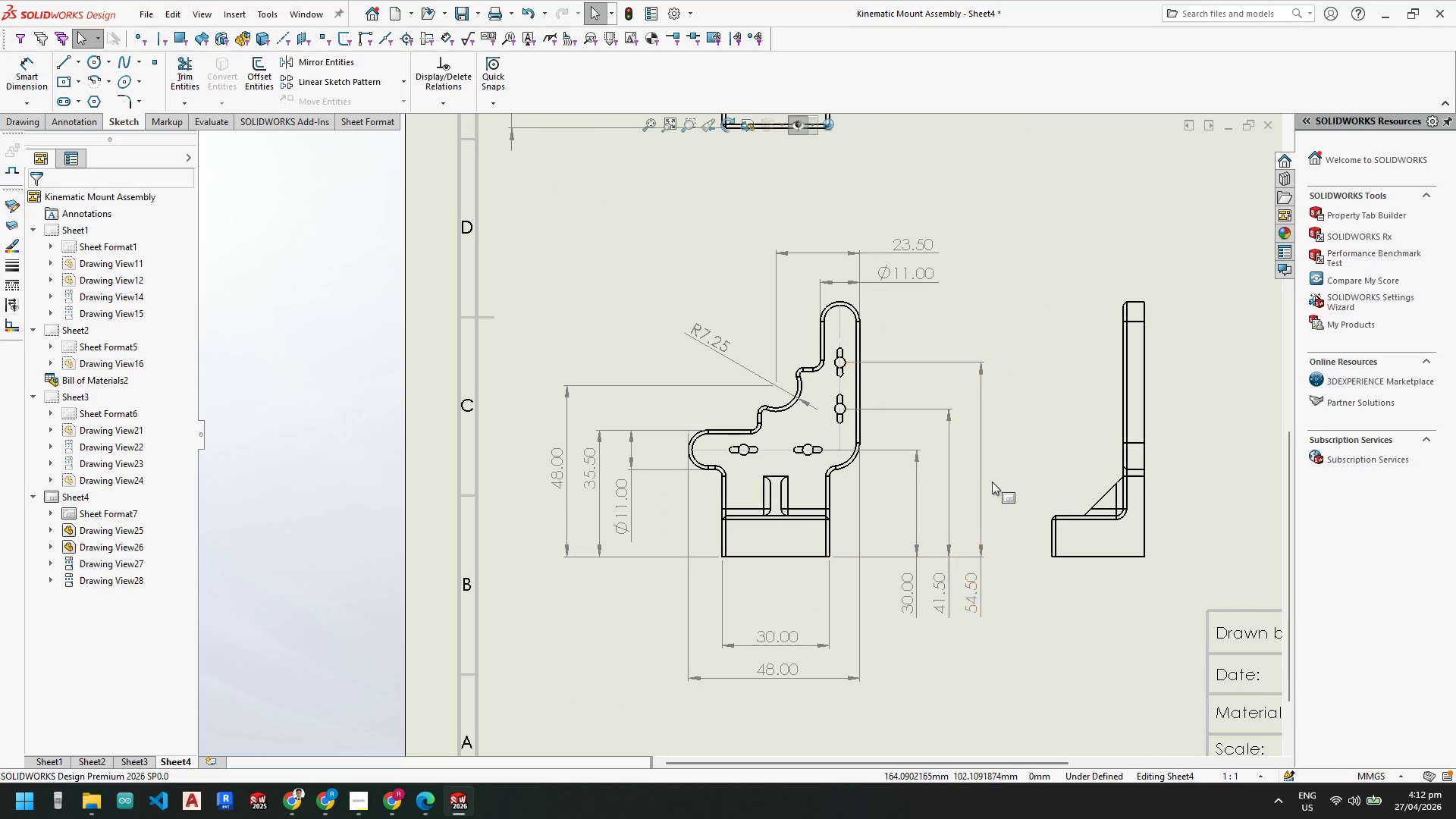 
scroll: coordinate [880, 398], scroll_direction: none, amount: 0.0
 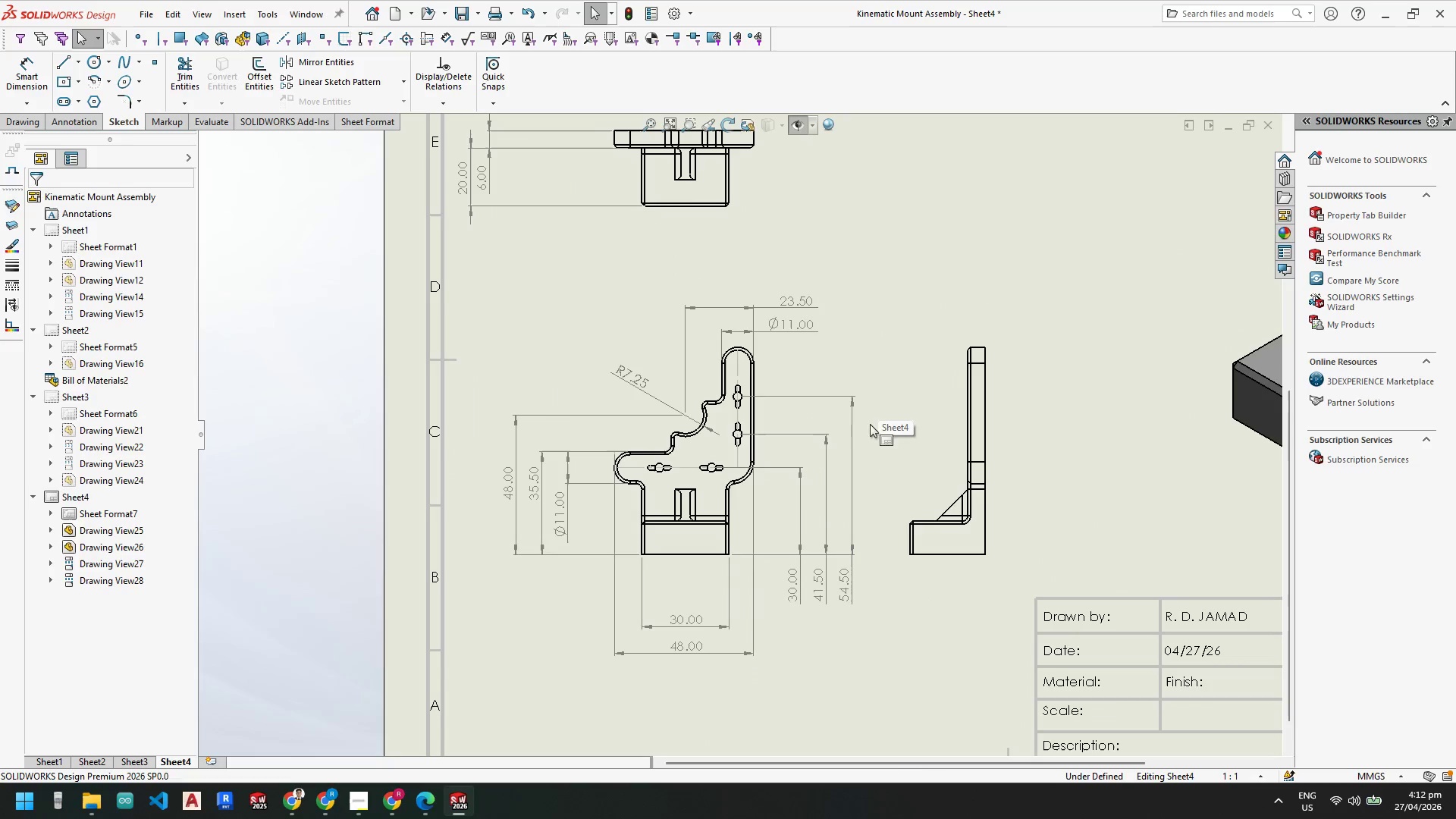 
scroll: coordinate [641, 506], scroll_direction: down, amount: 10.0
 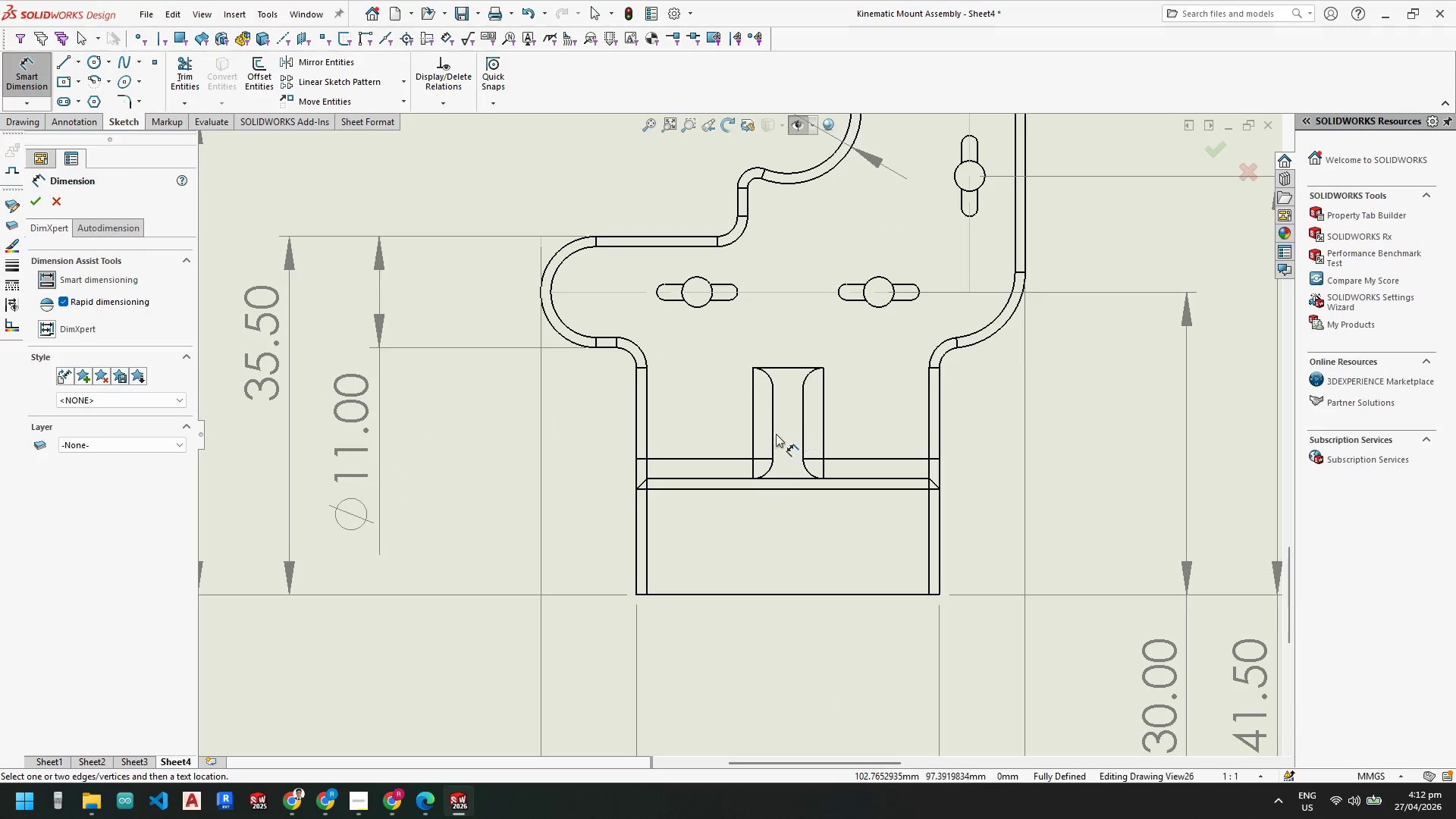 
left_click([772, 432])
 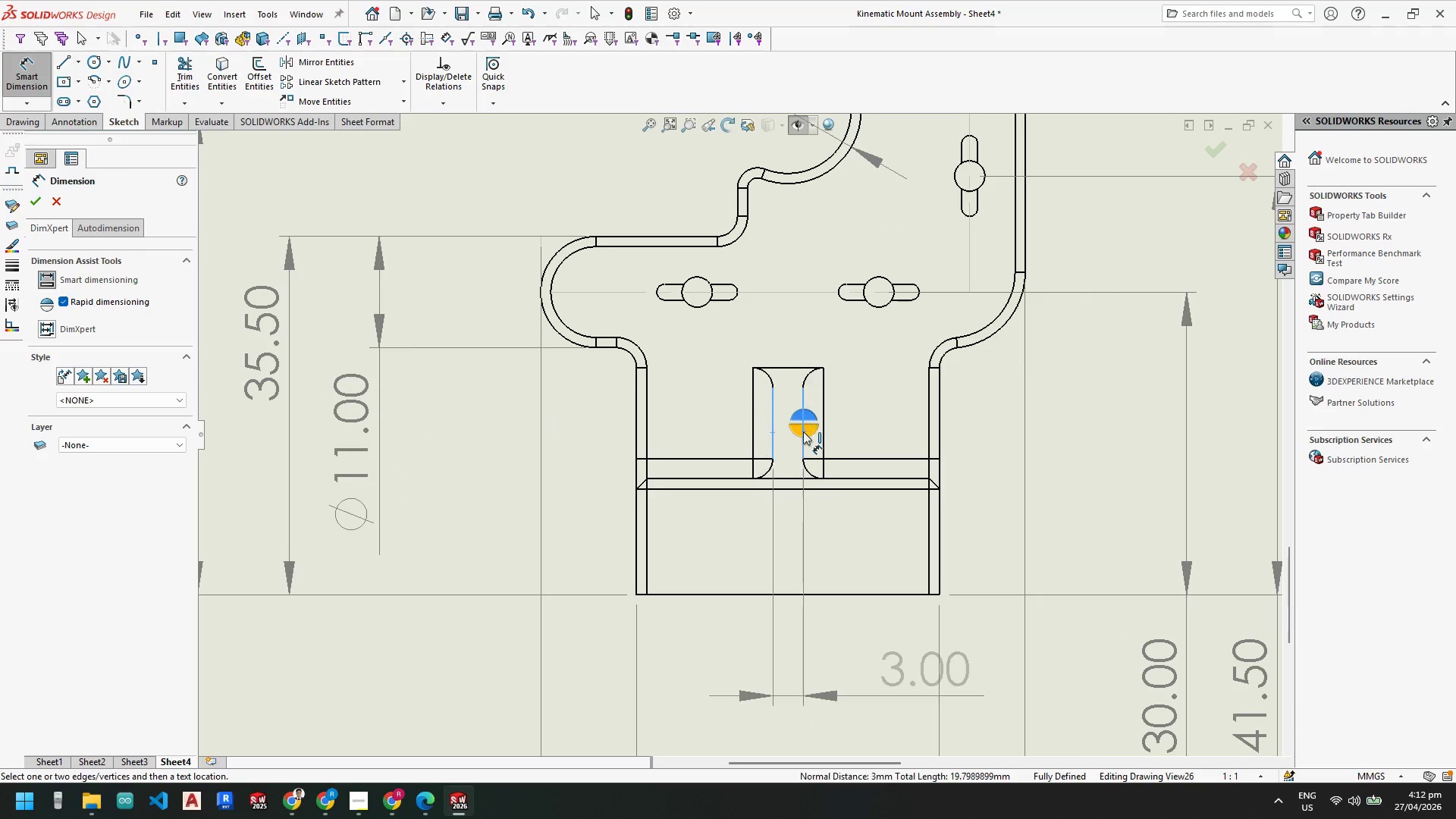 
scroll: coordinate [808, 614], scroll_direction: up, amount: 1.0
 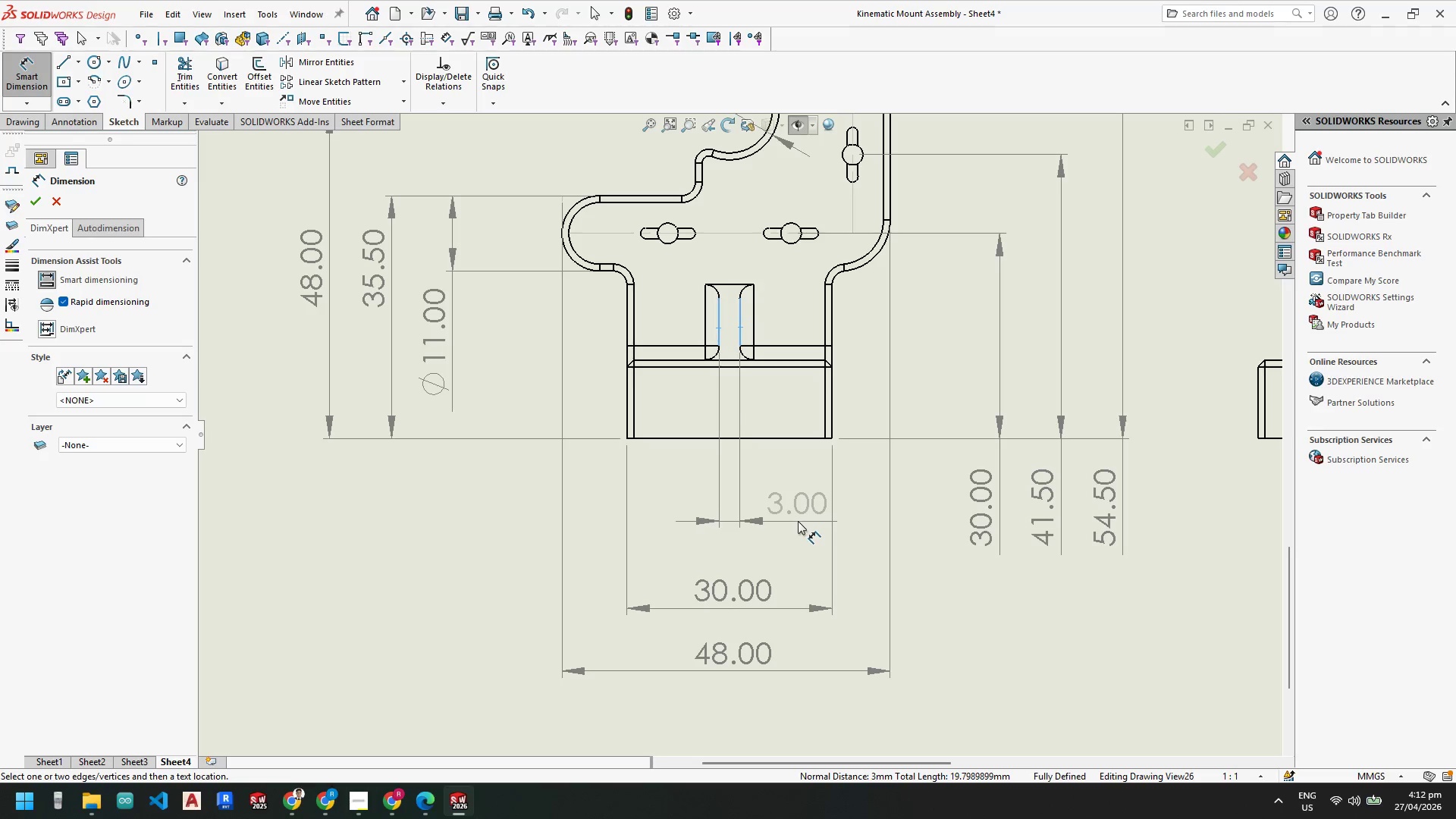 
wait(6.79)
 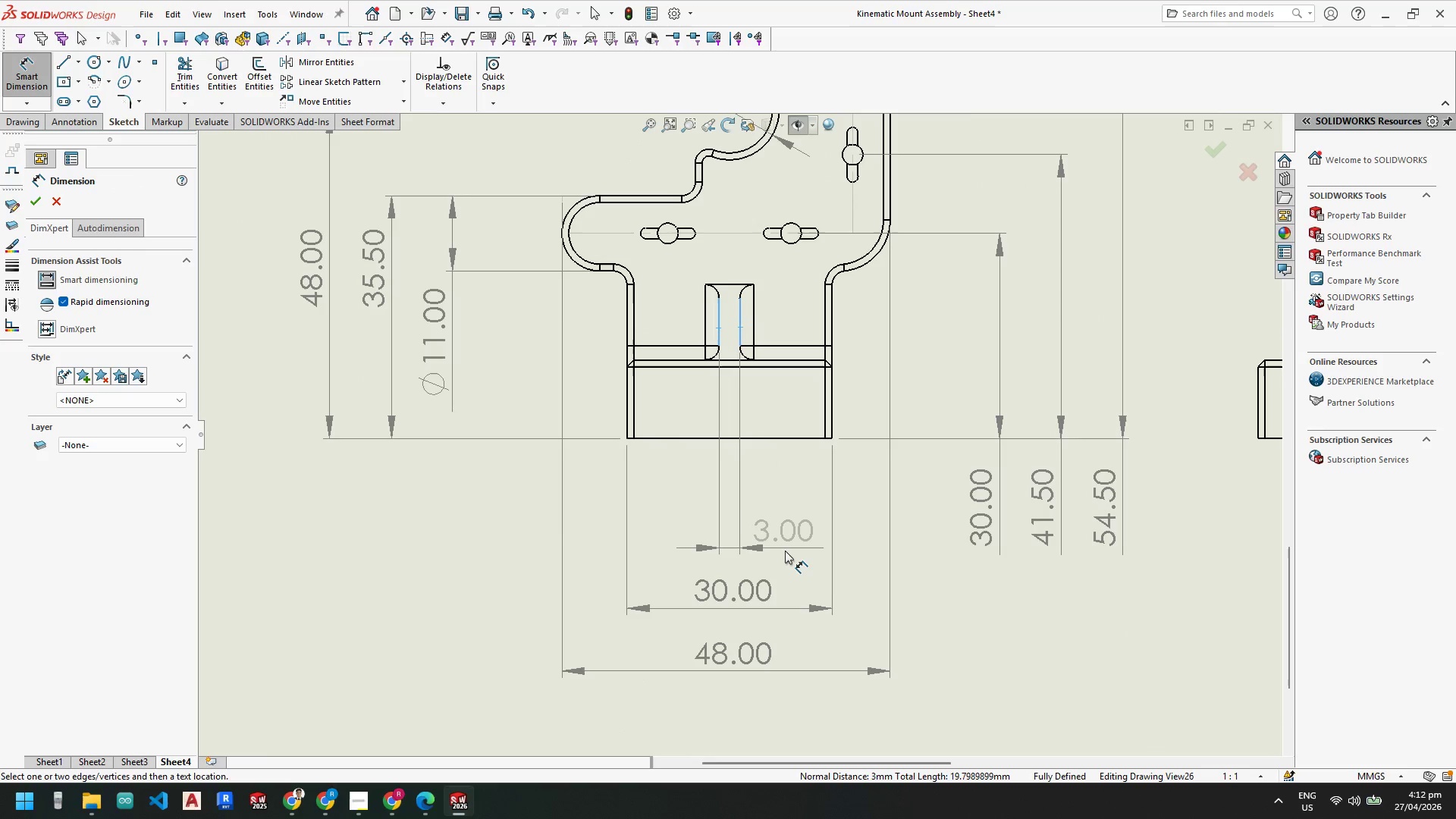 
left_click([798, 486])
 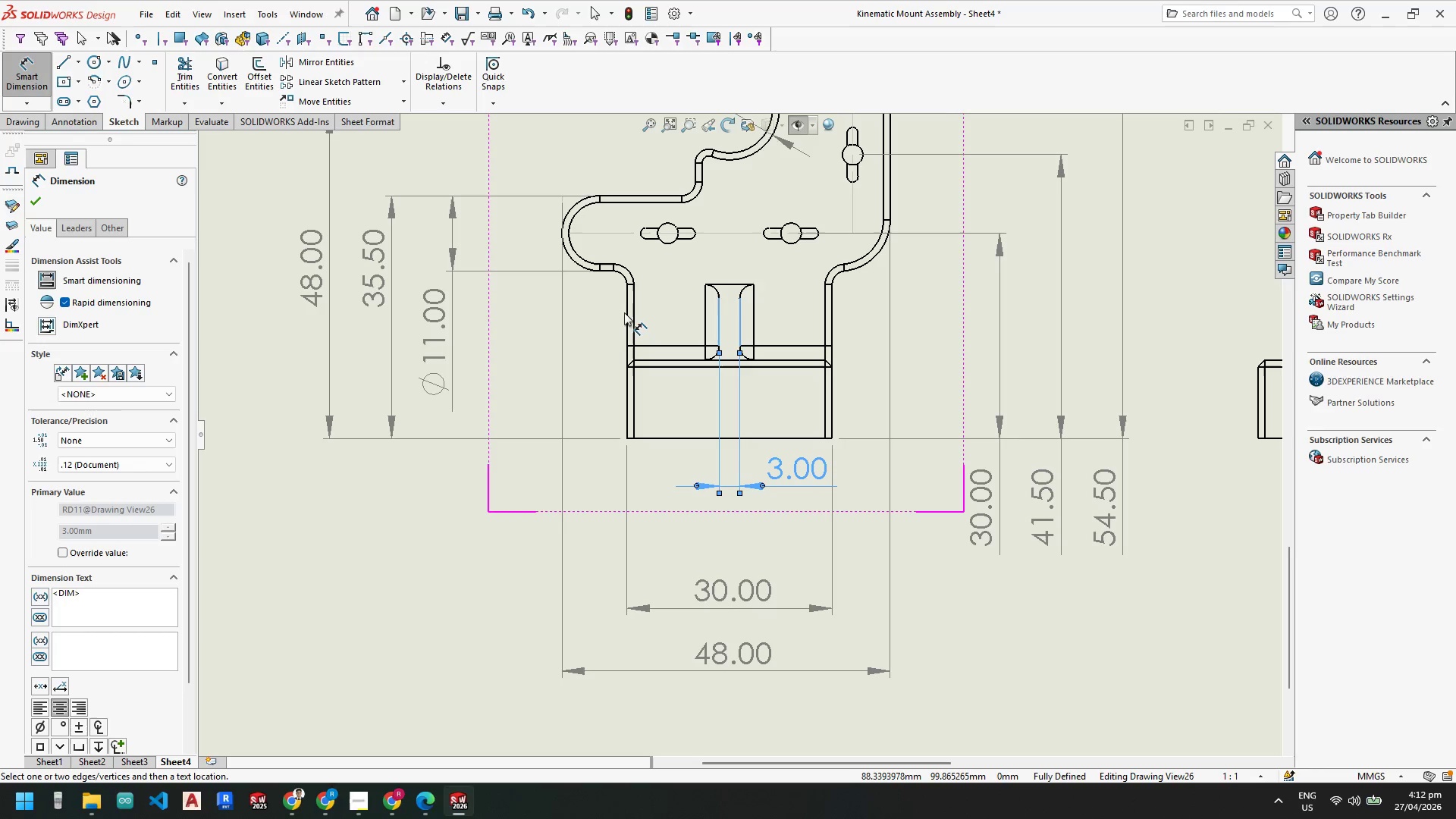 
left_click([626, 314])
 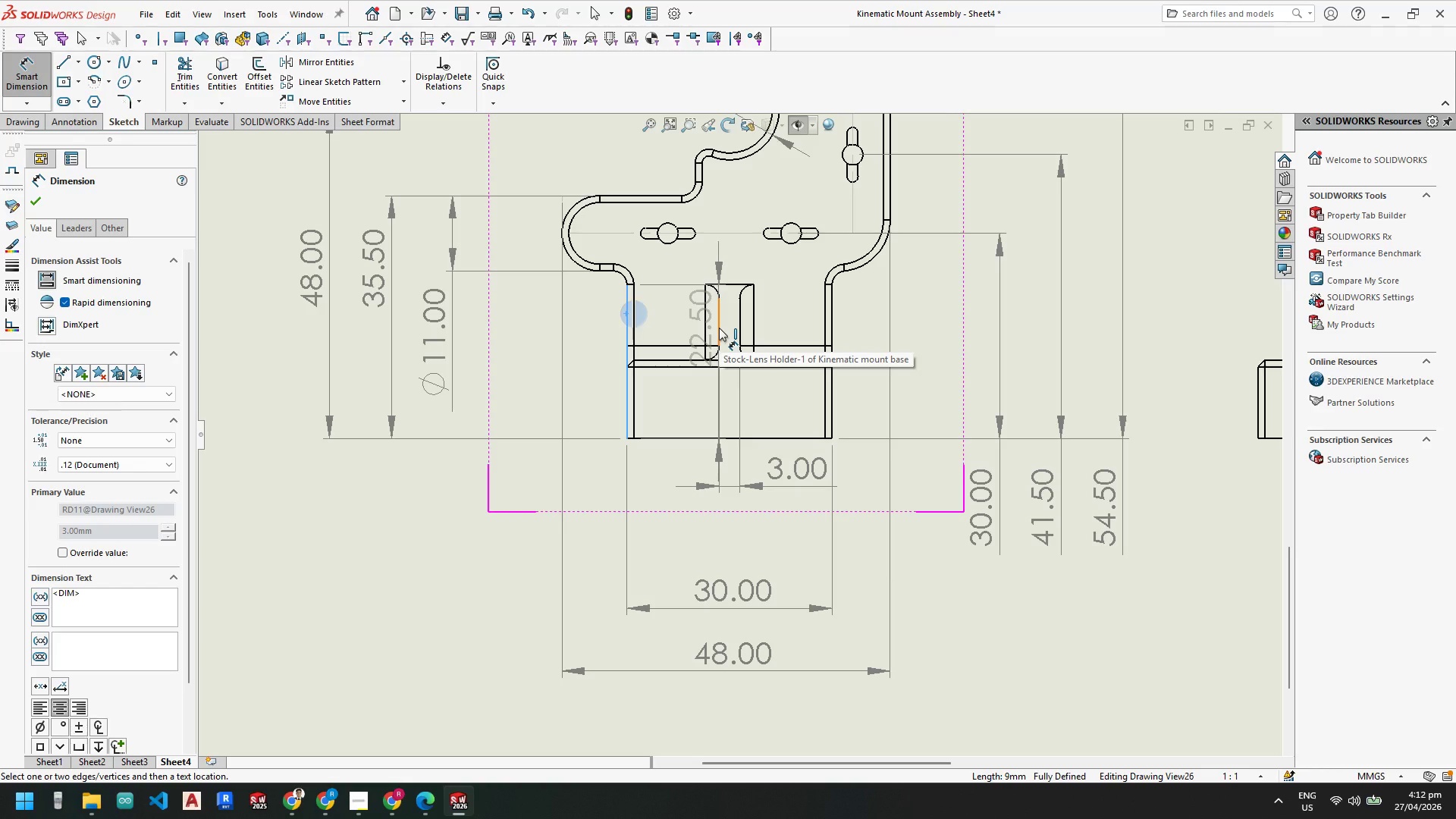 
left_click([719, 328])
 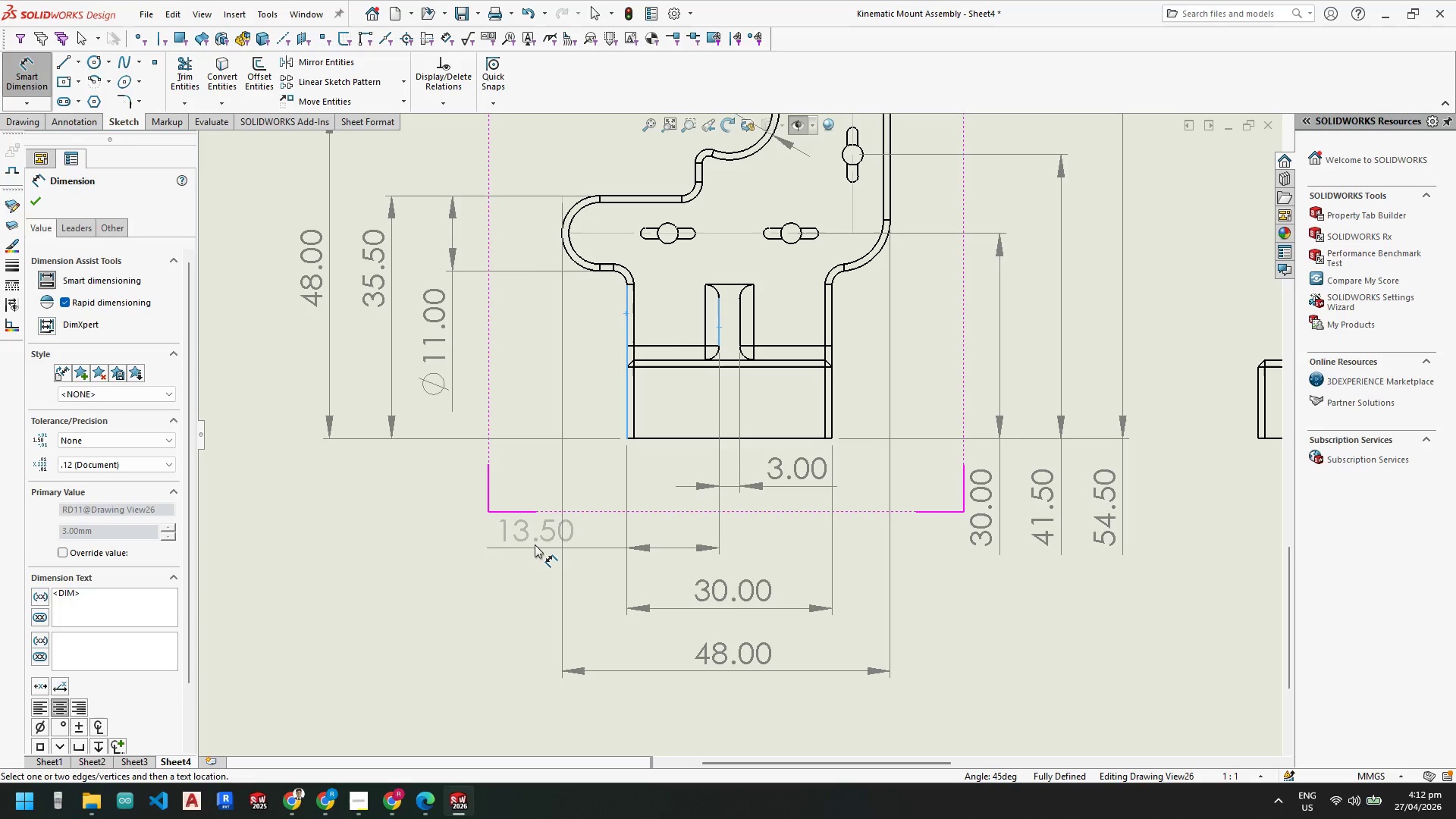 
wait(6.88)
 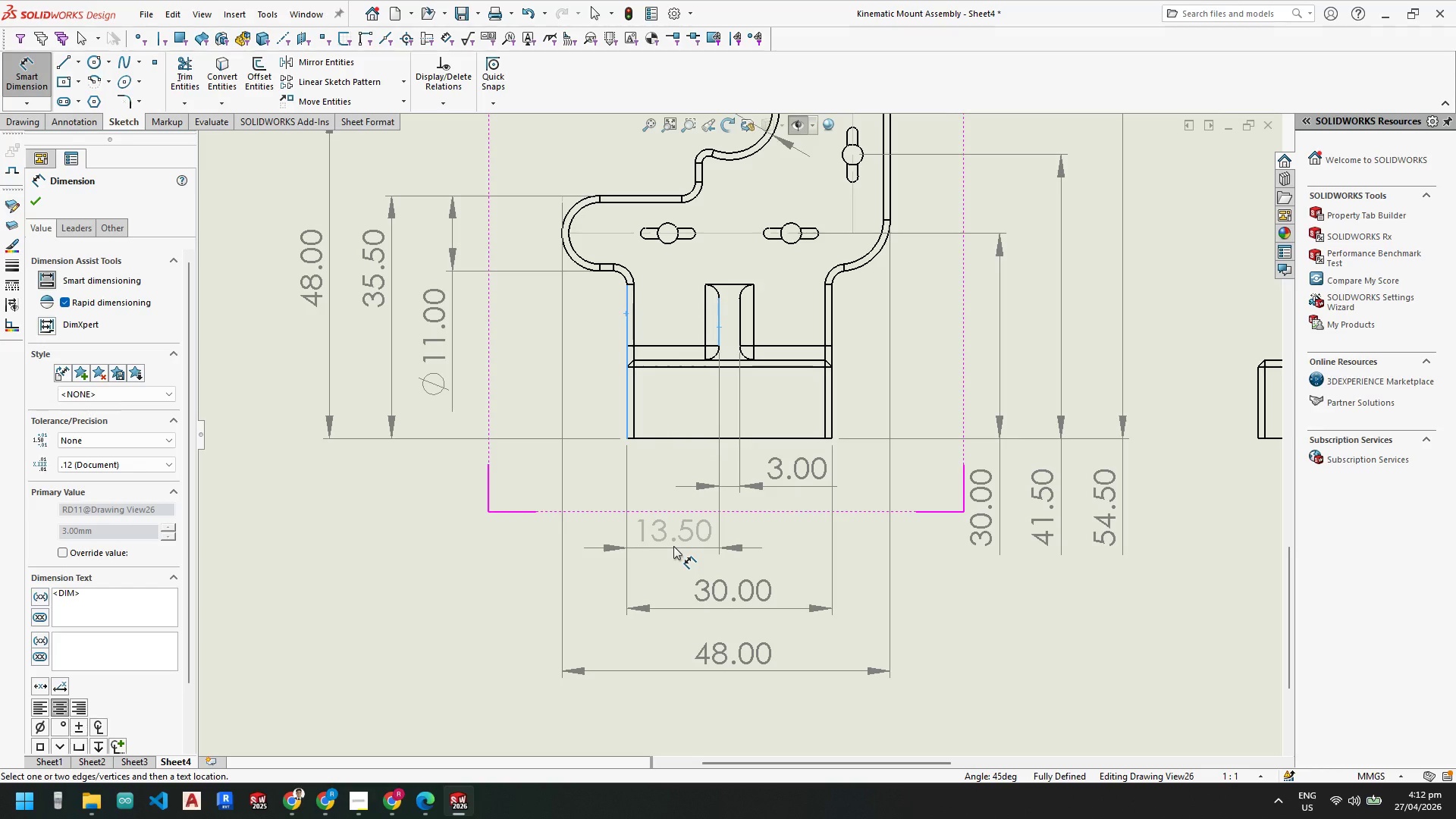 
left_click([532, 552])
 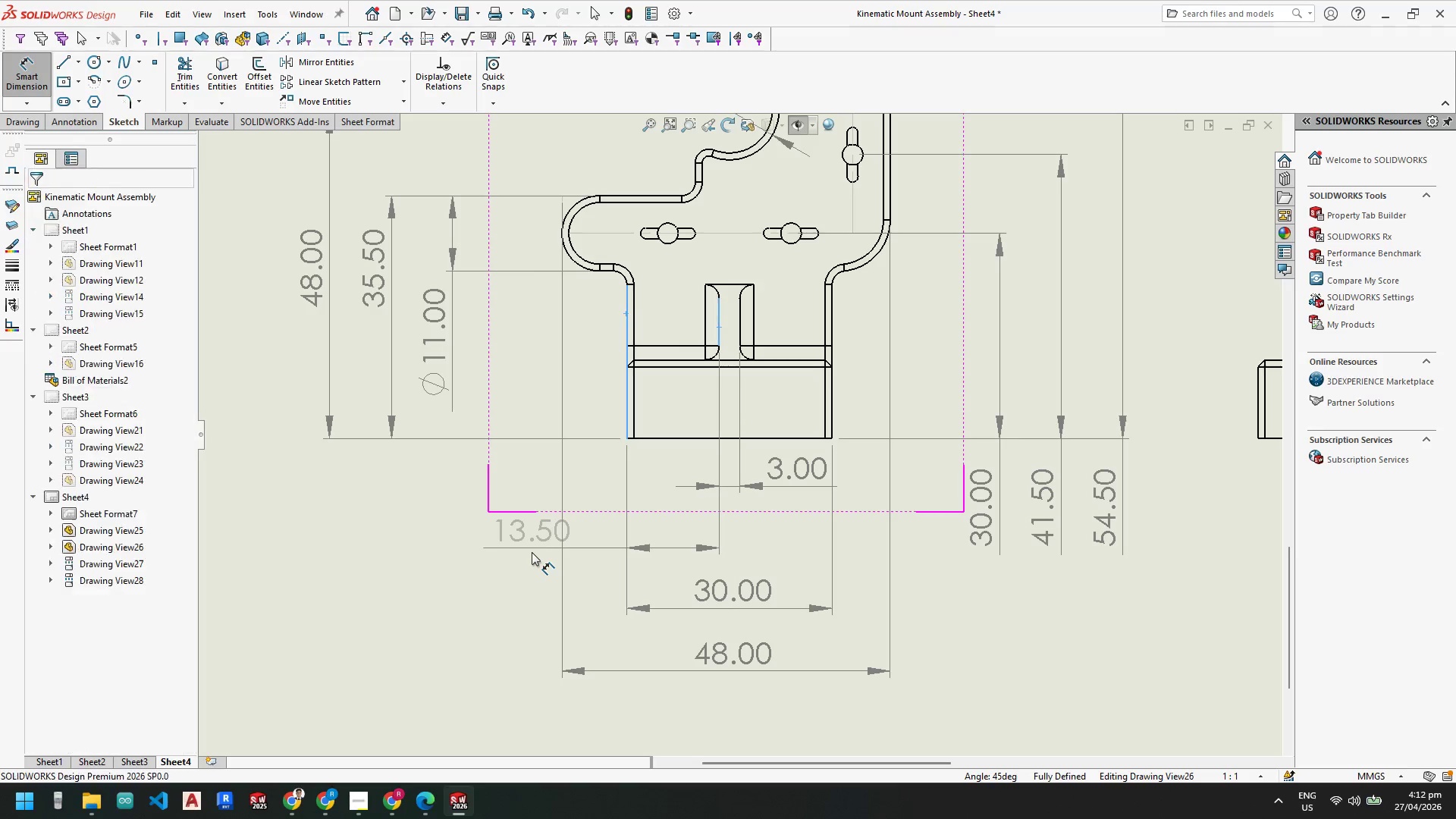 
key(Escape)
 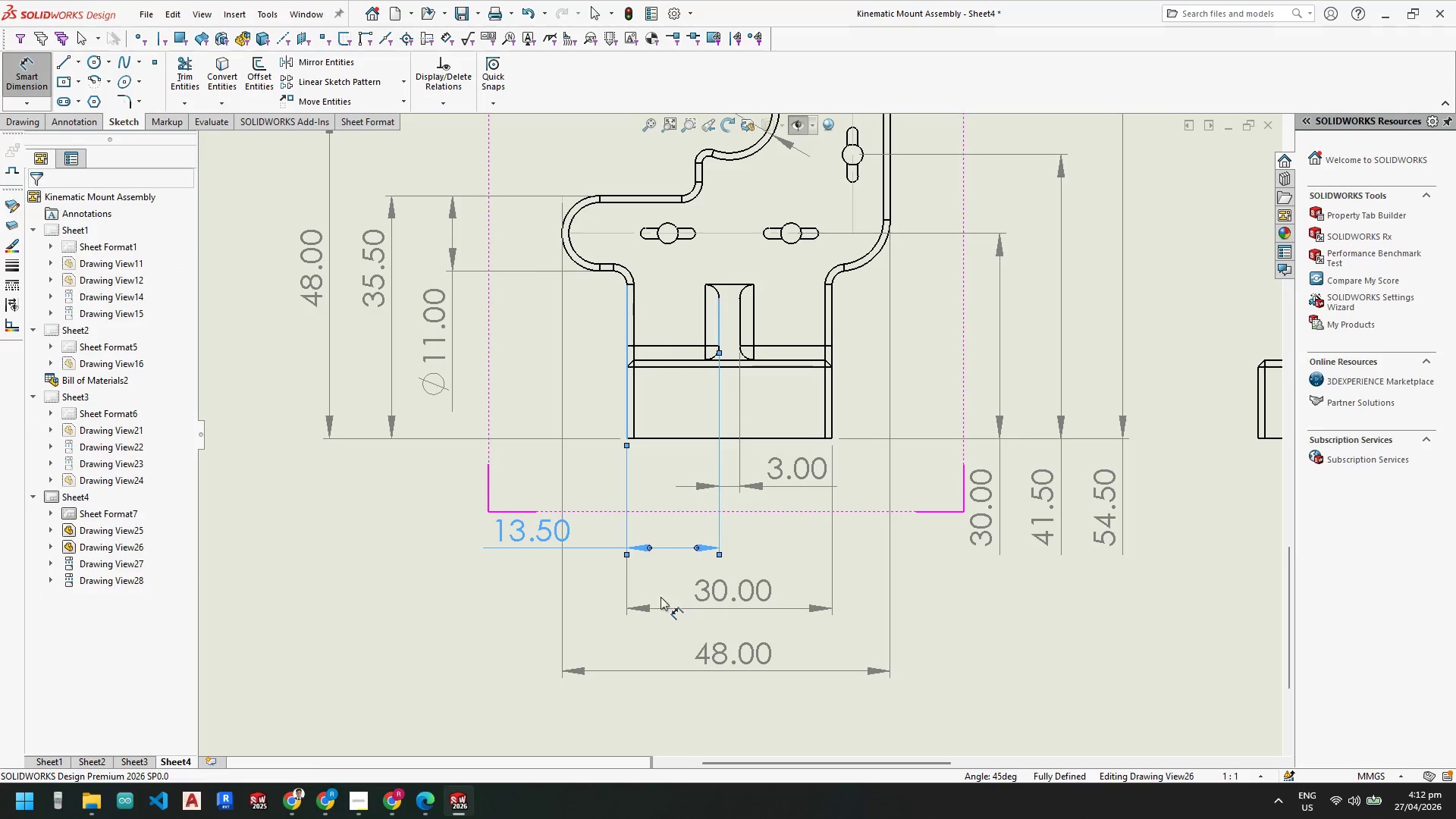 
key(Escape)
 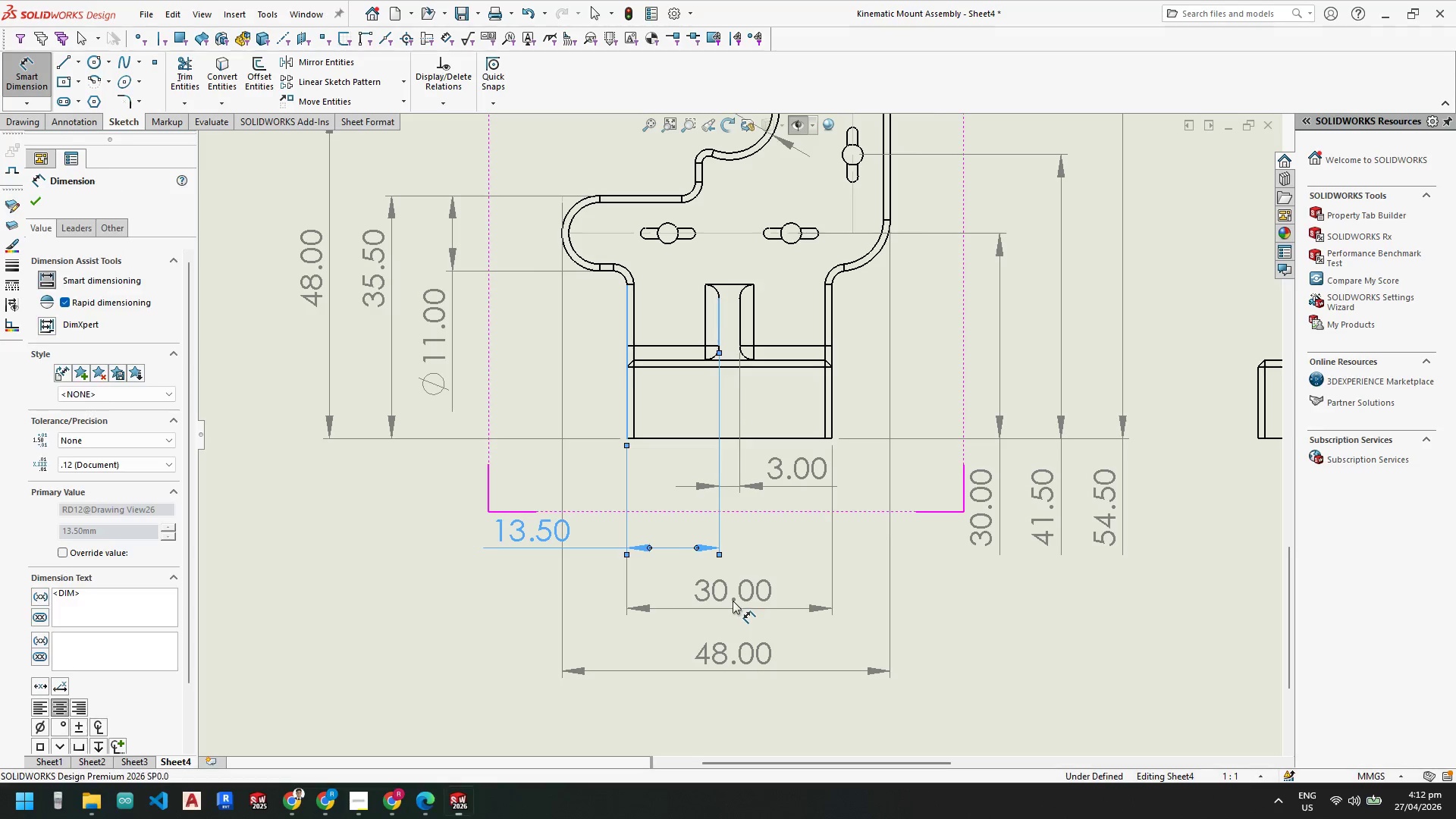 
key(Escape)
 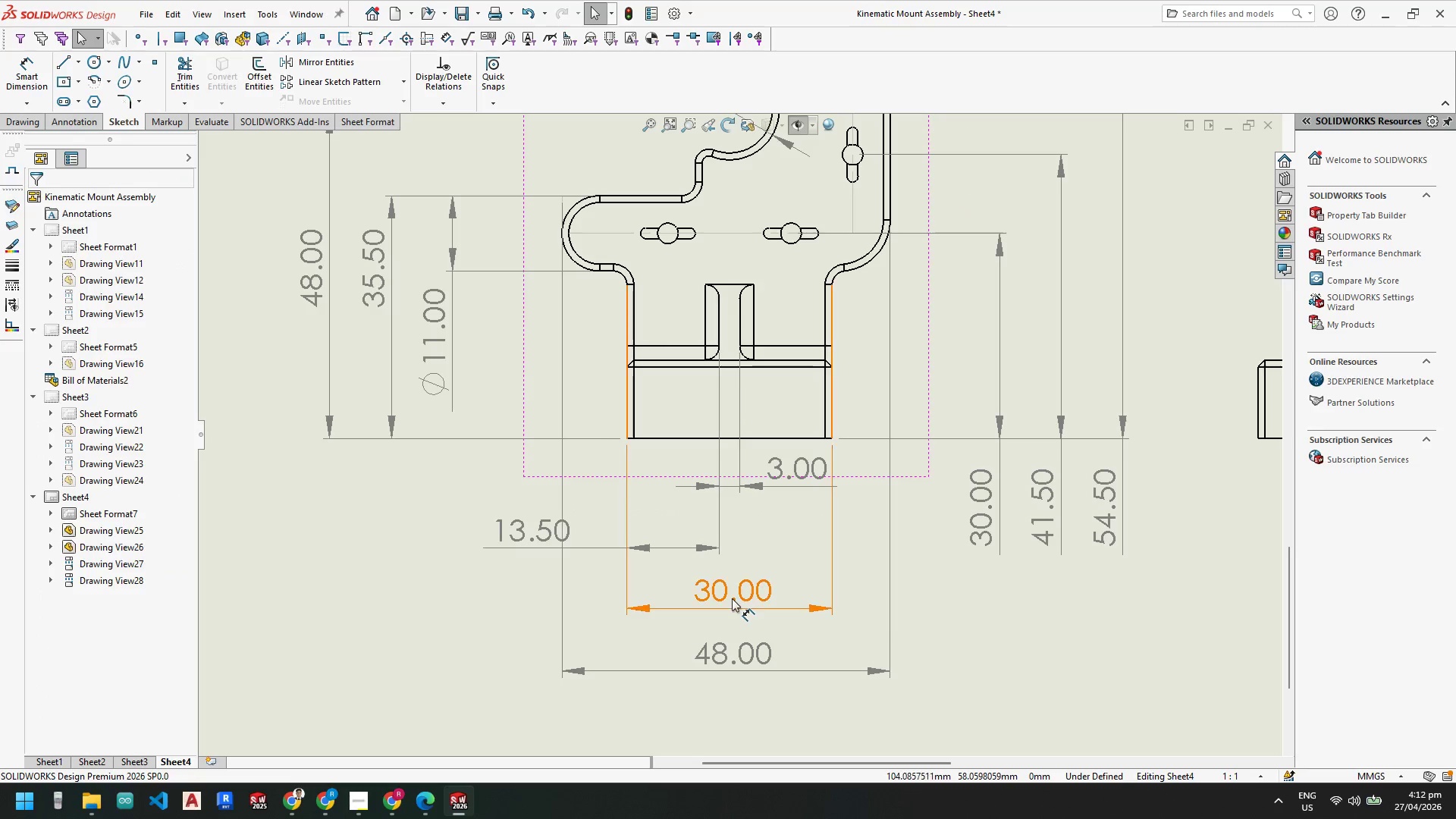 
left_click_drag(start_coordinate=[730, 598], to_coordinate=[522, 595])
 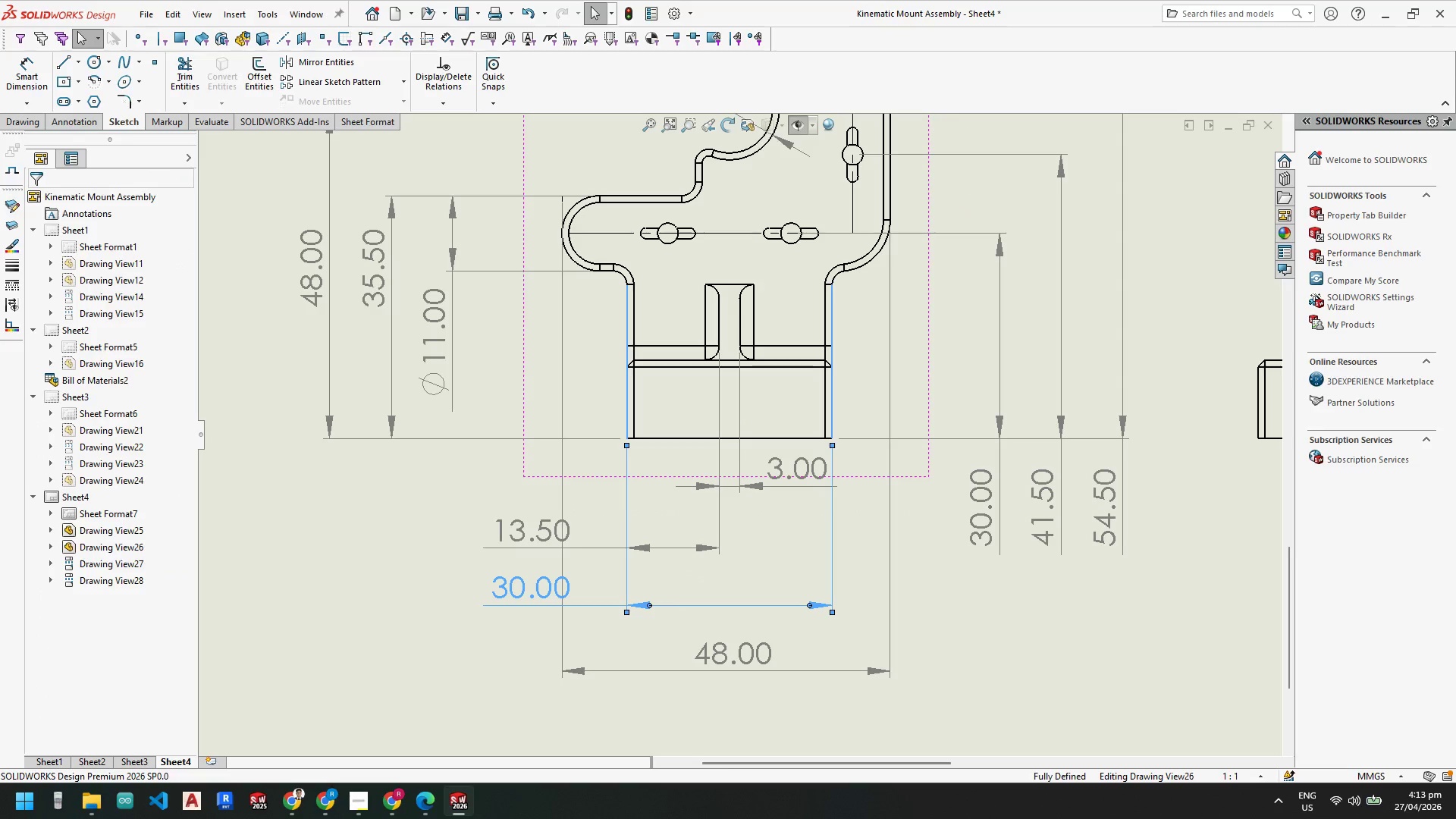 
key(Escape)
 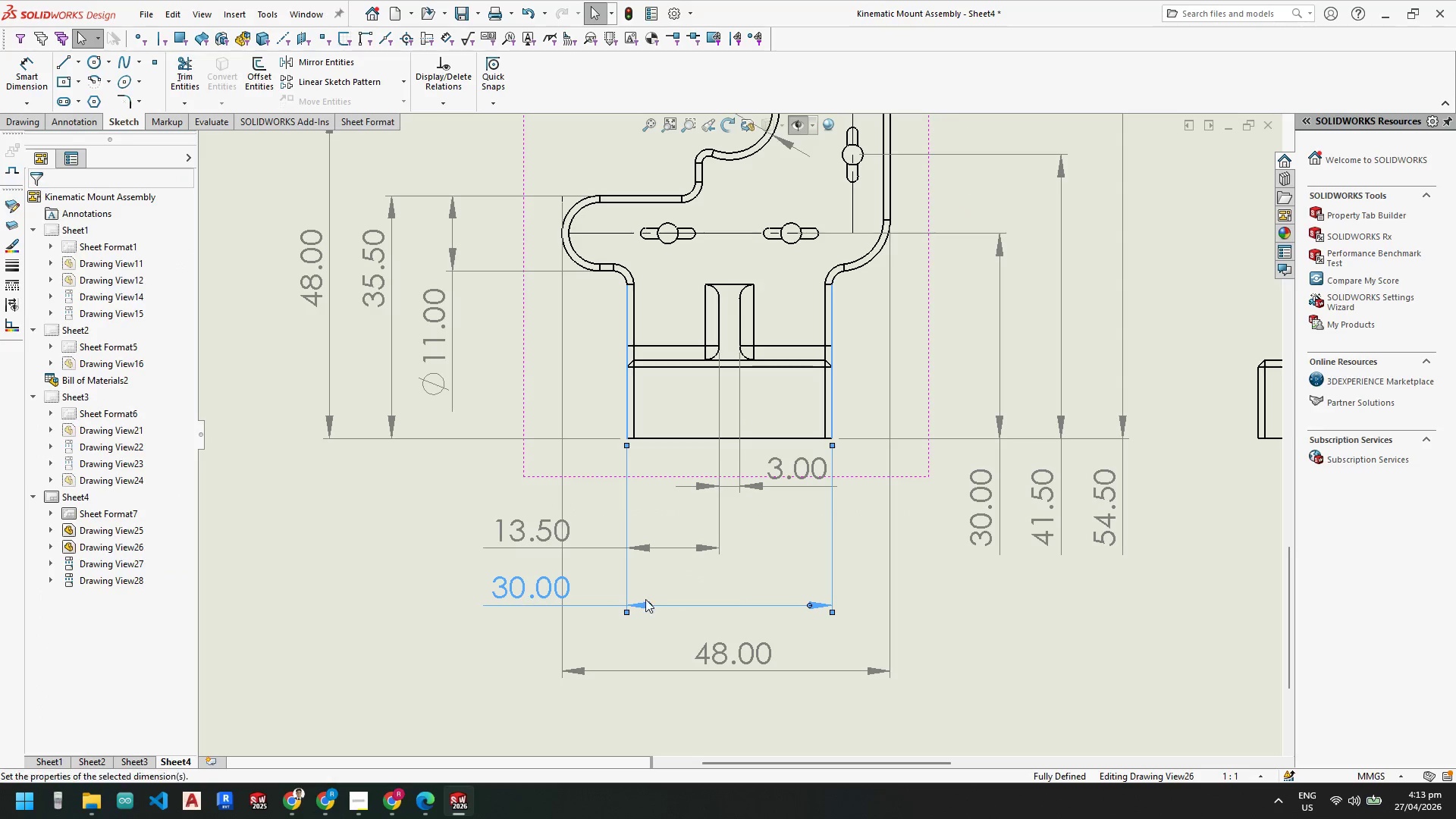 
key(Escape)
 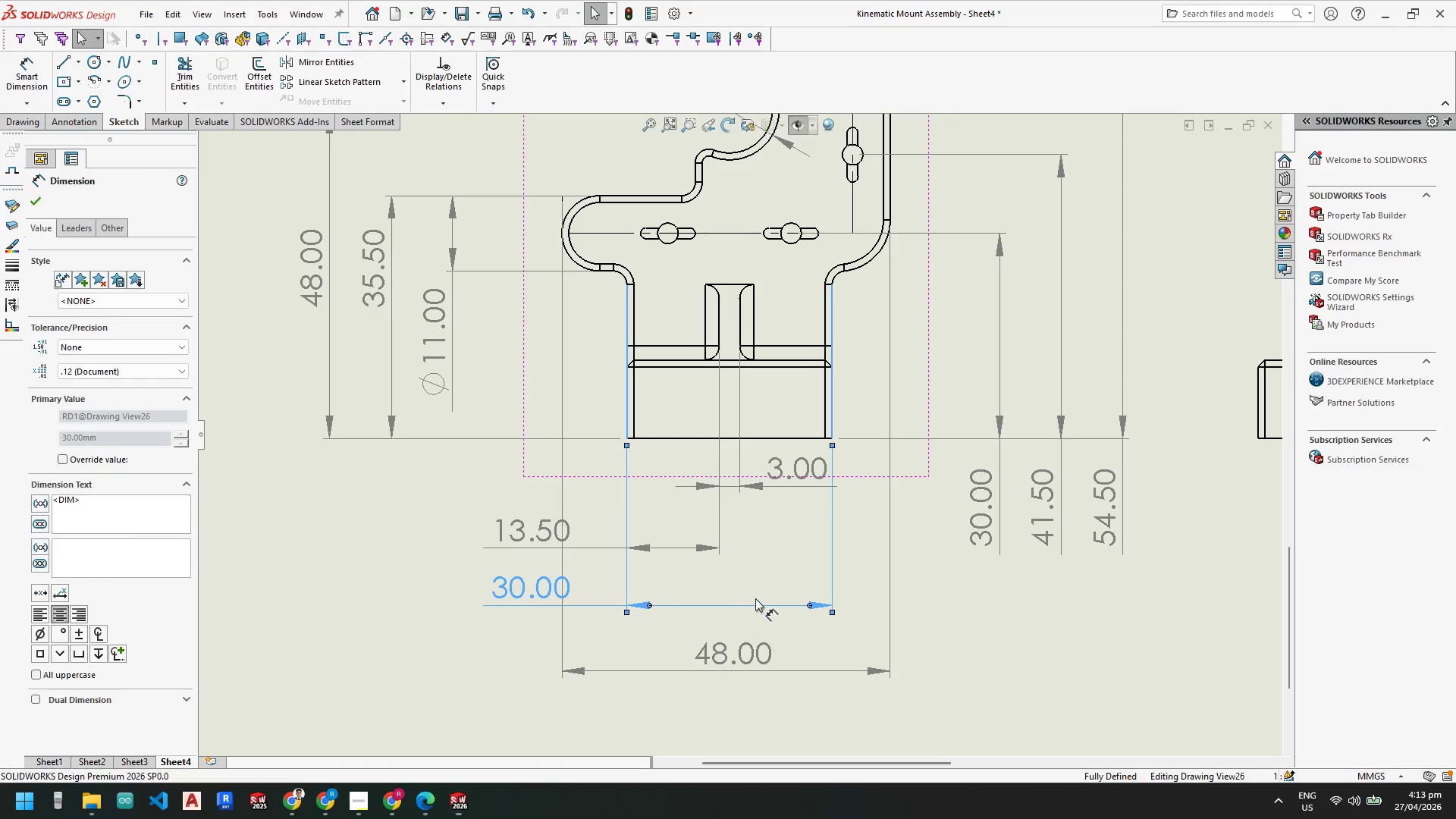 
key(Escape)
 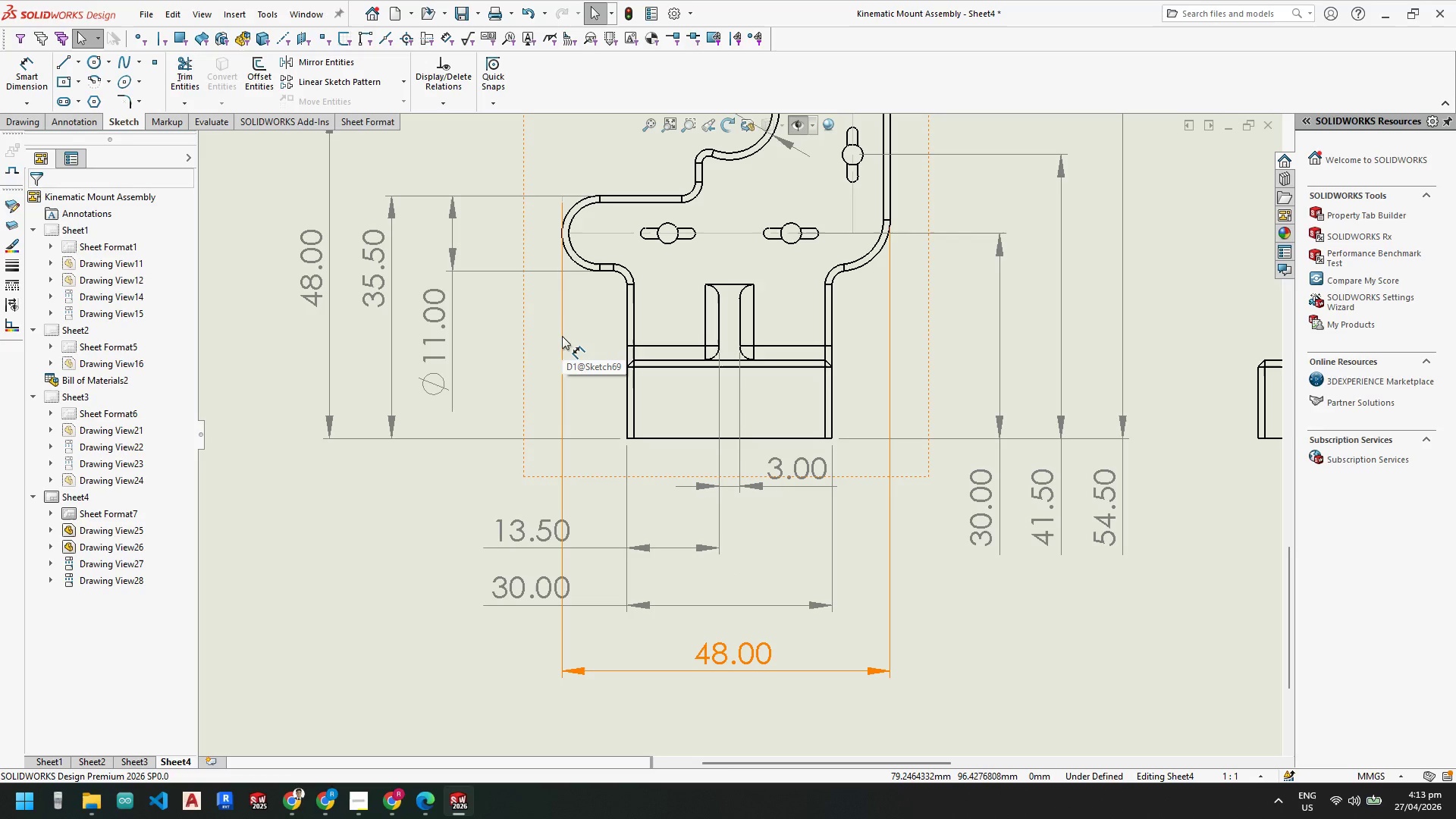 
scroll: coordinate [742, 489], scroll_direction: up, amount: 6.0
 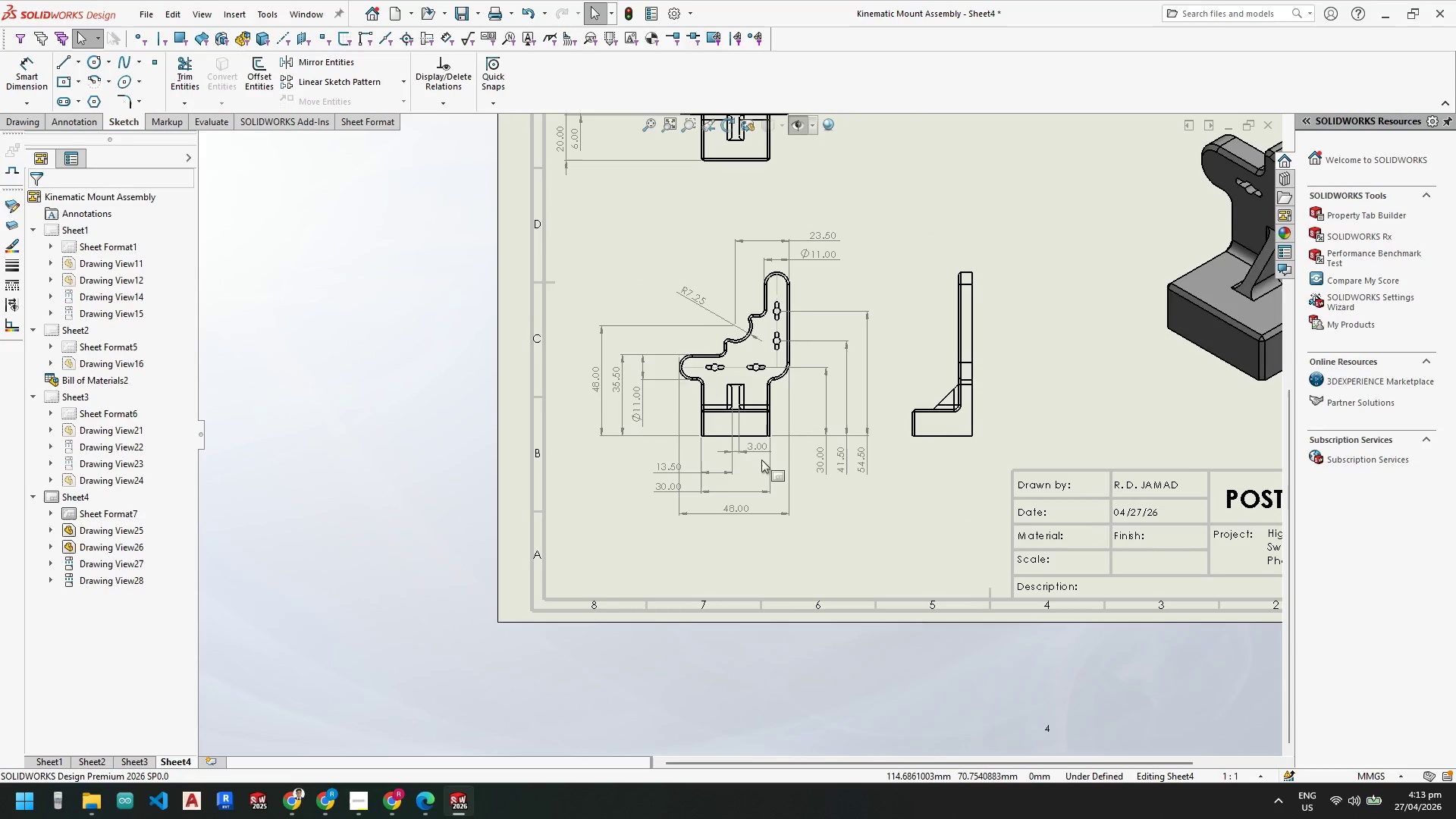 
scroll: coordinate [758, 369], scroll_direction: down, amount: 1.0
 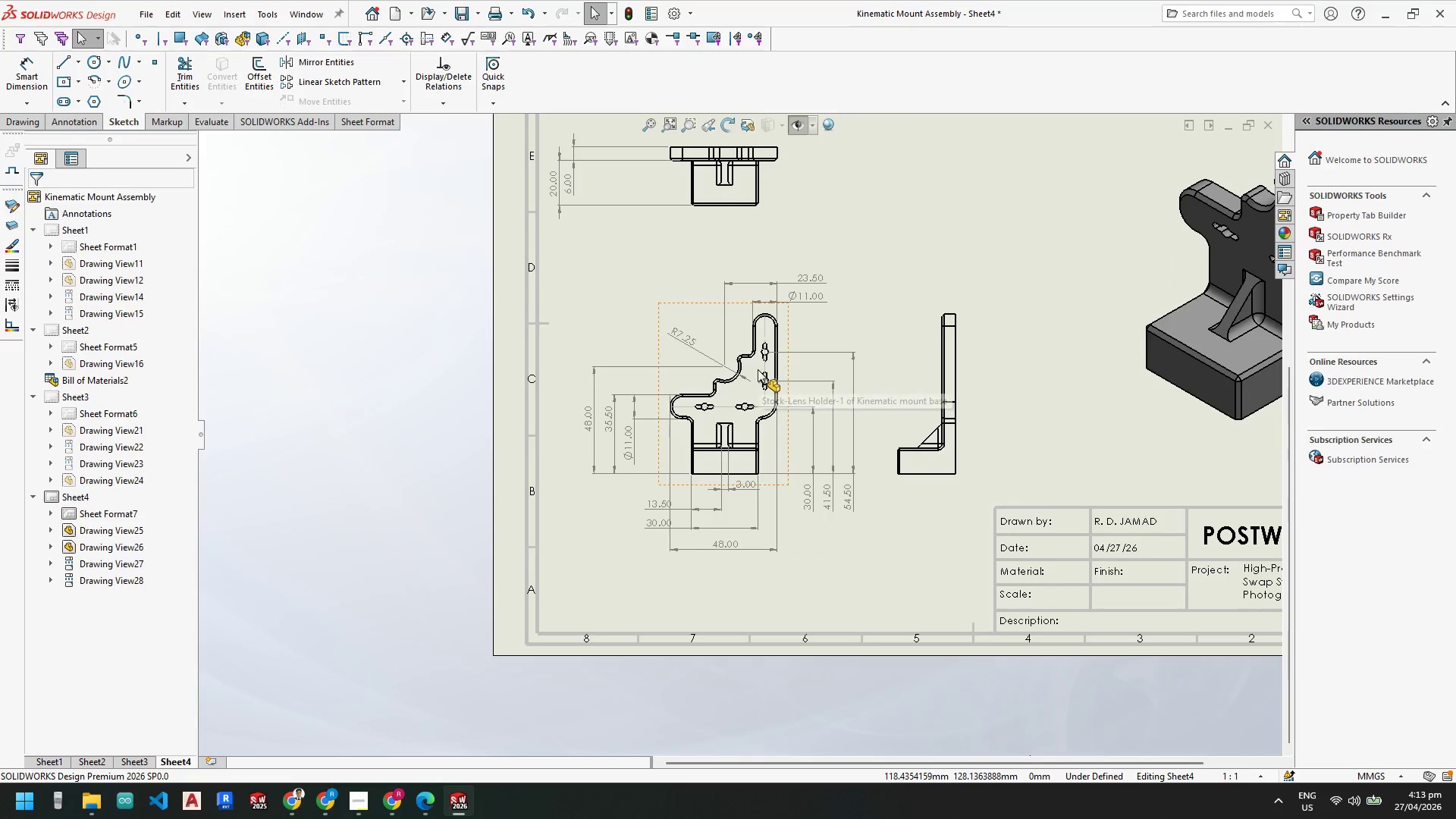 
key(Delete)
 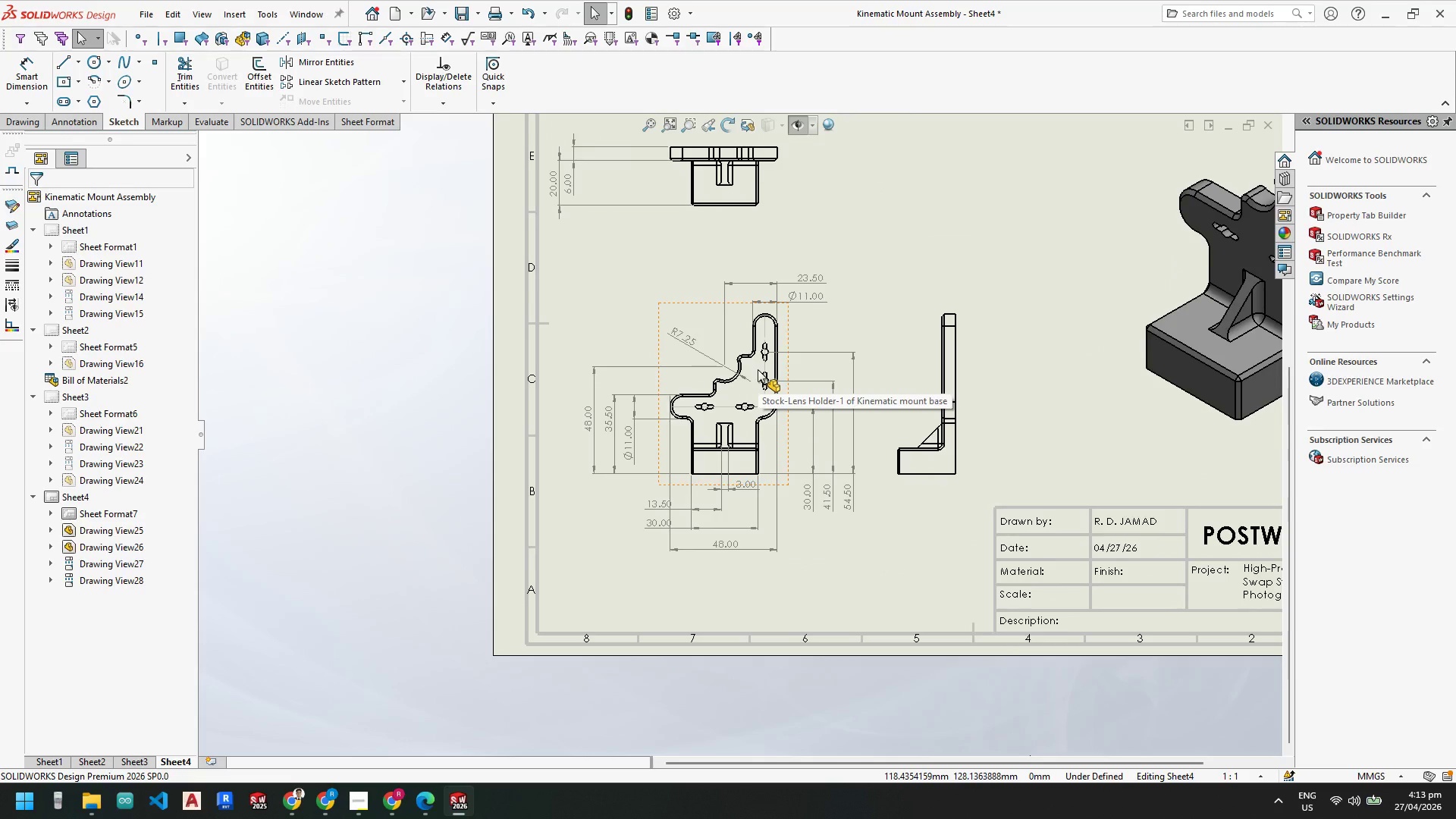 
hold_key(key=Escape, duration=8.75)
 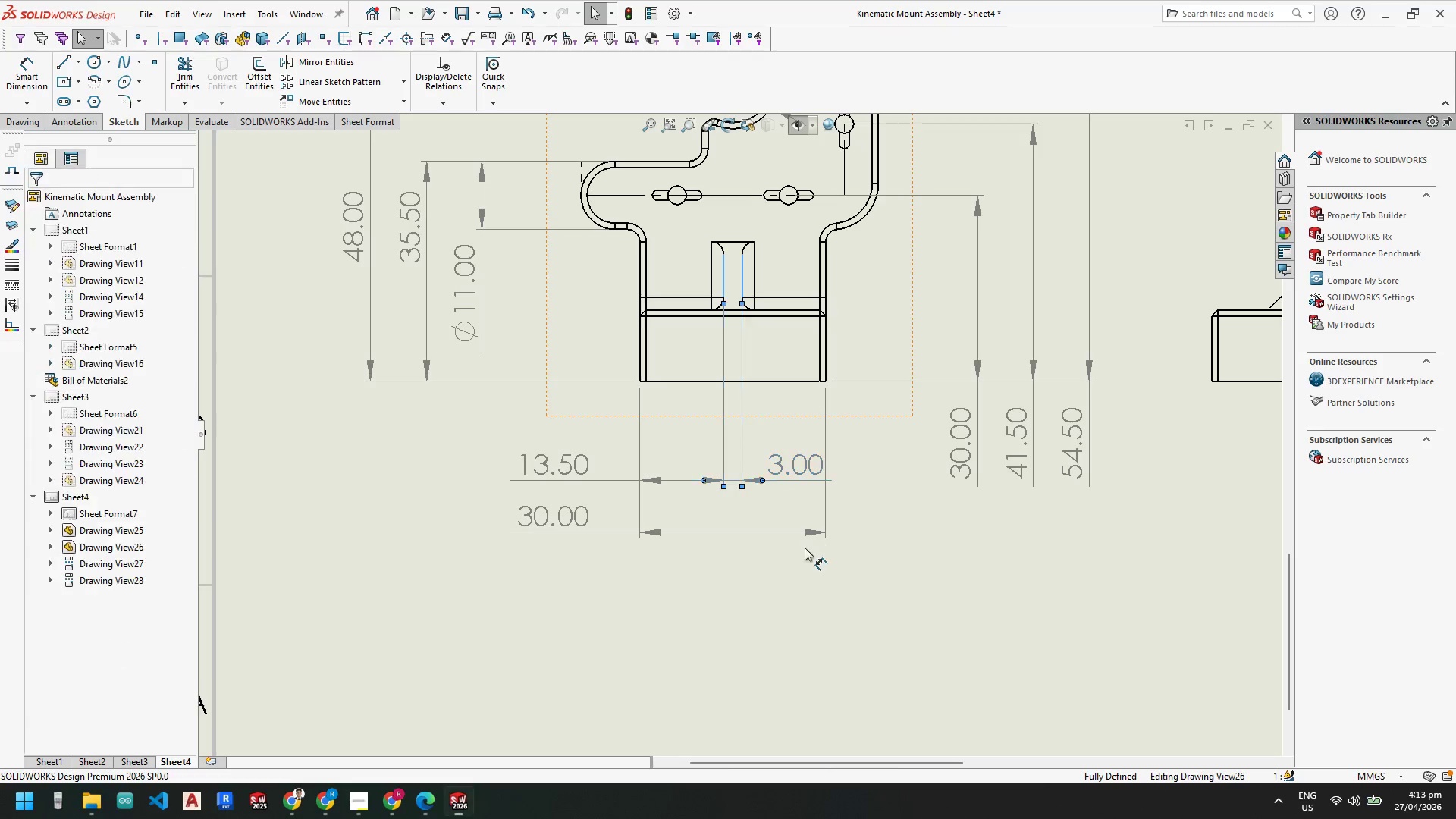 
left_click([744, 549])
 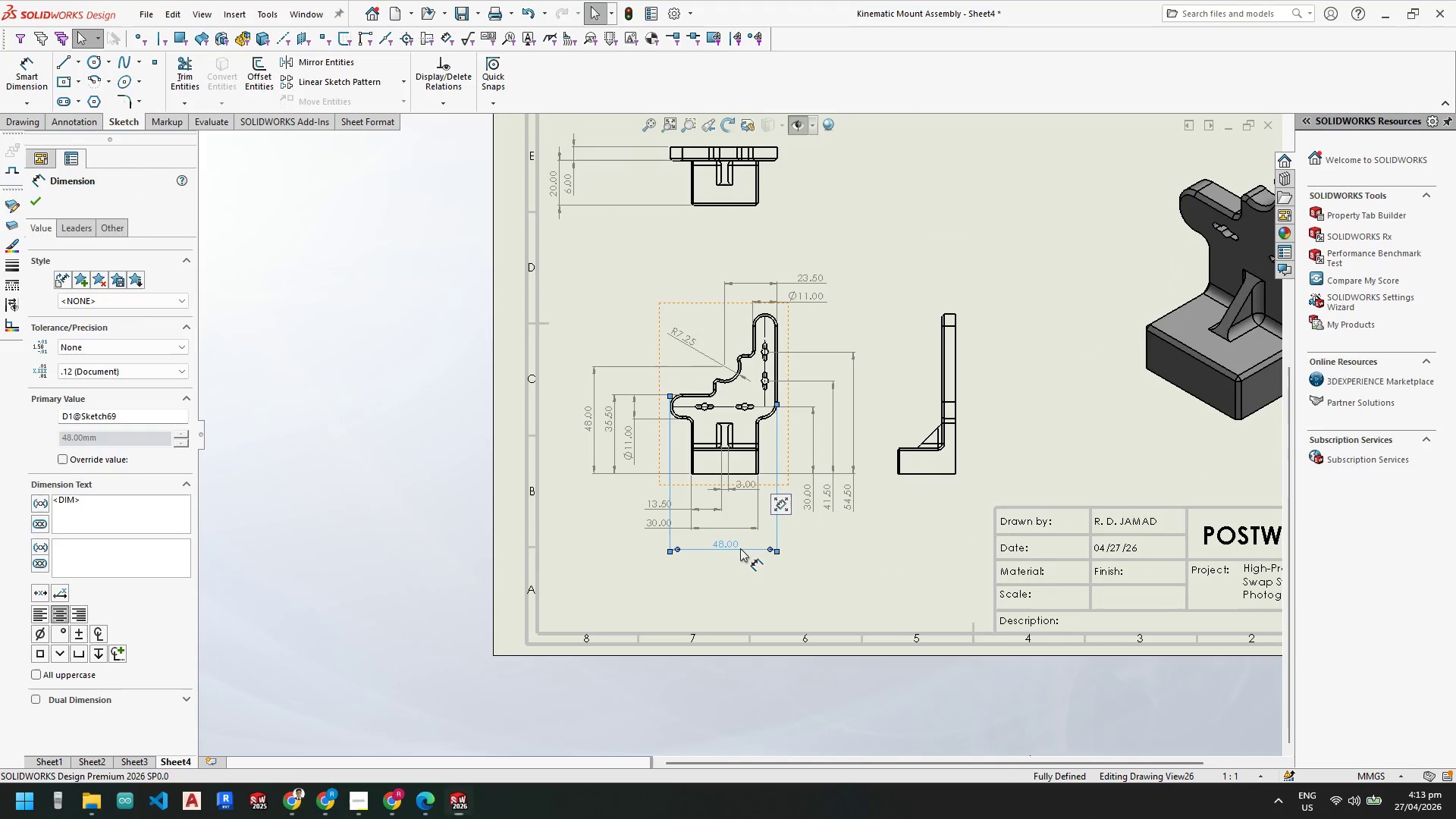 
key(Delete)
 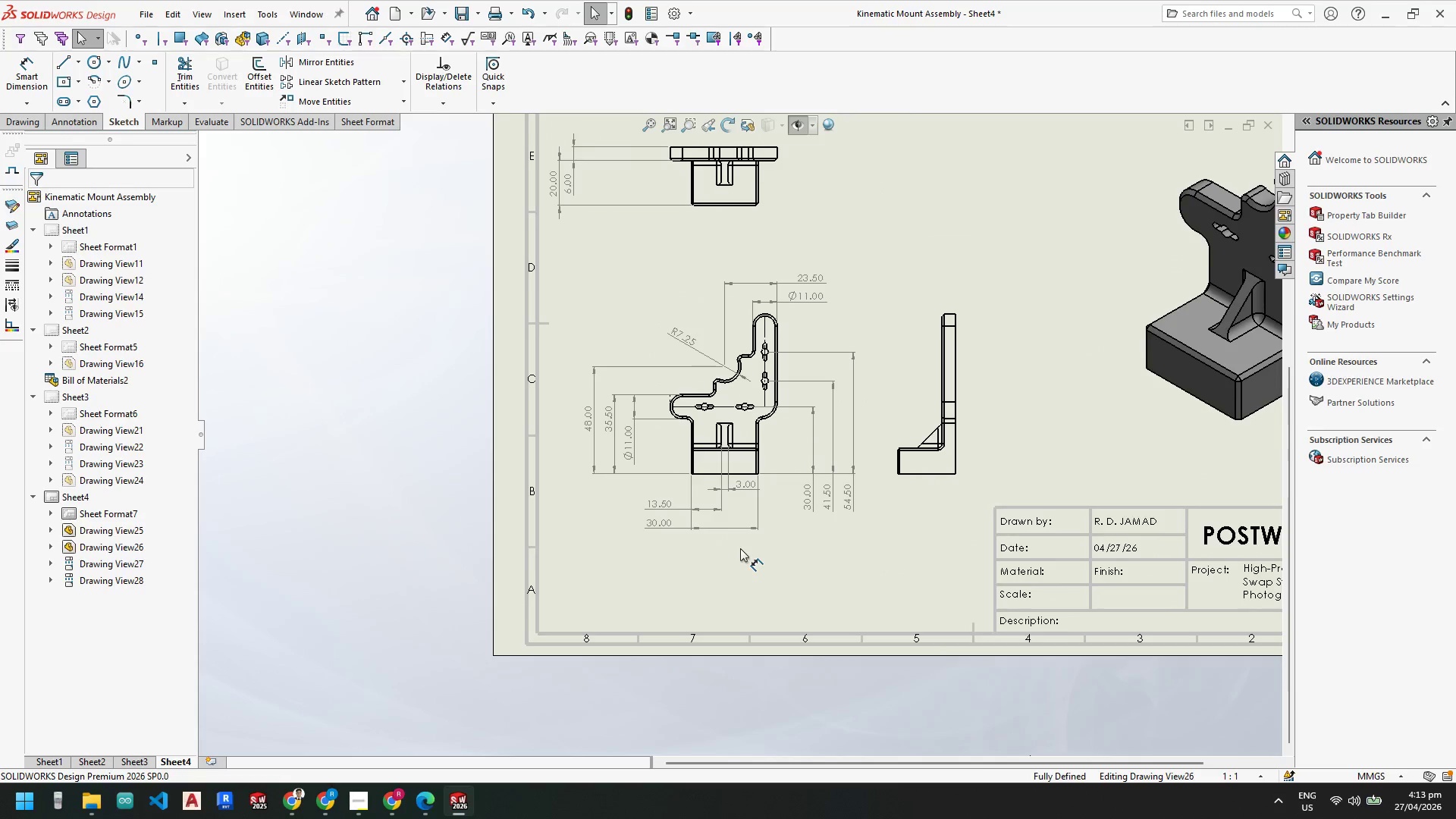 
scroll: coordinate [764, 464], scroll_direction: down, amount: 9.0
 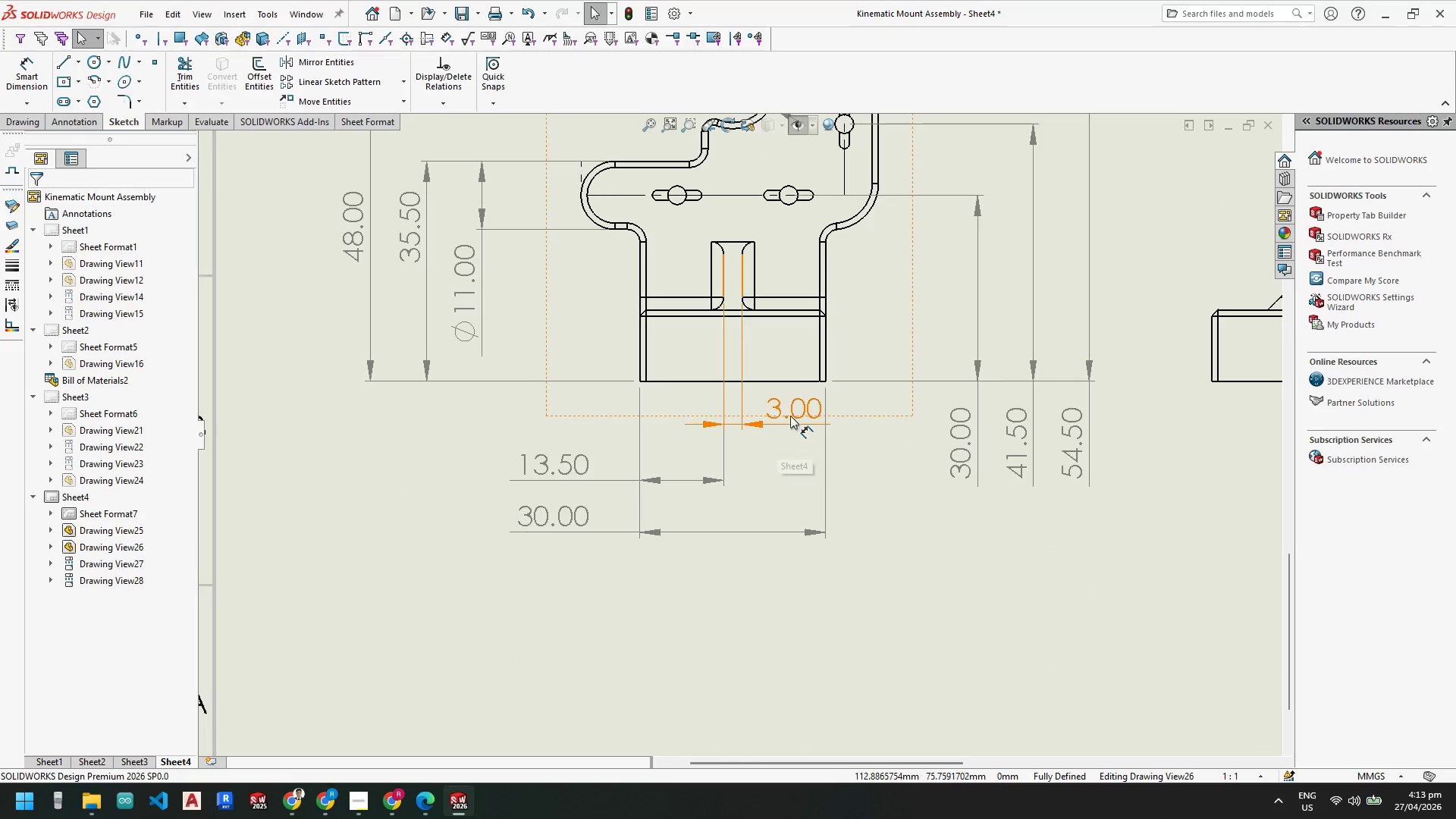 
left_click_drag(start_coordinate=[792, 410], to_coordinate=[793, 466])
 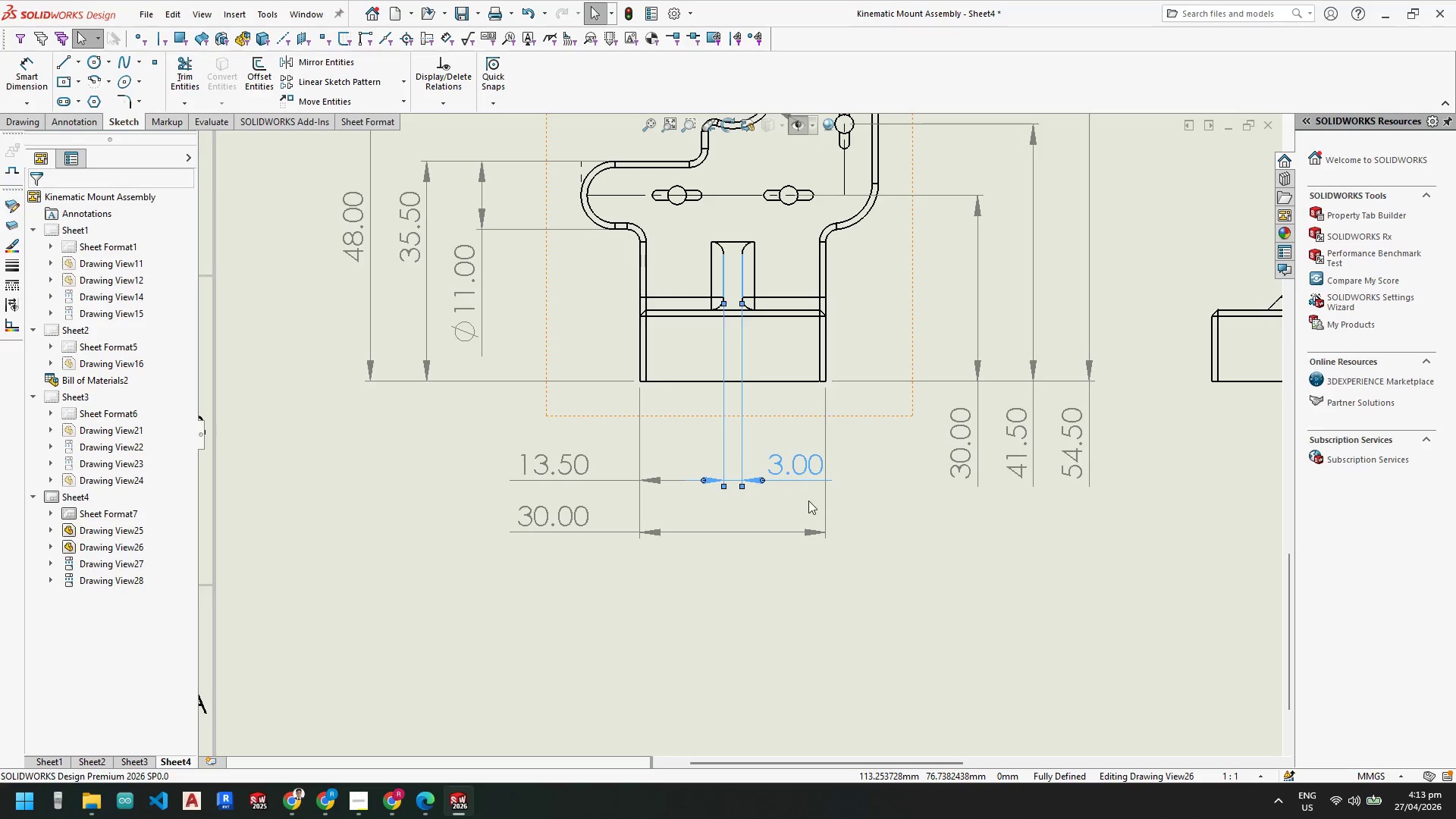 
key(Escape)
 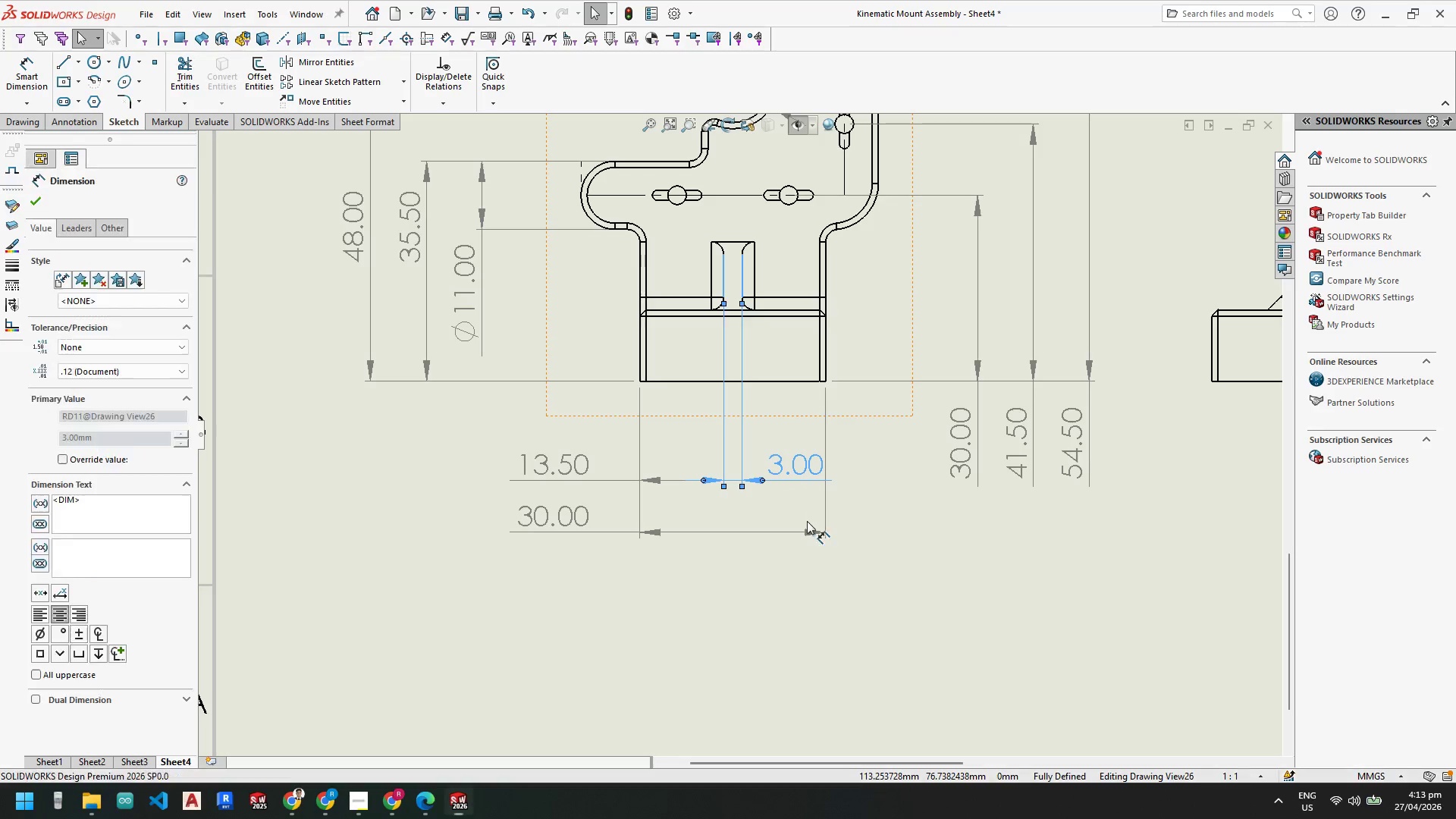 
key(Escape)
 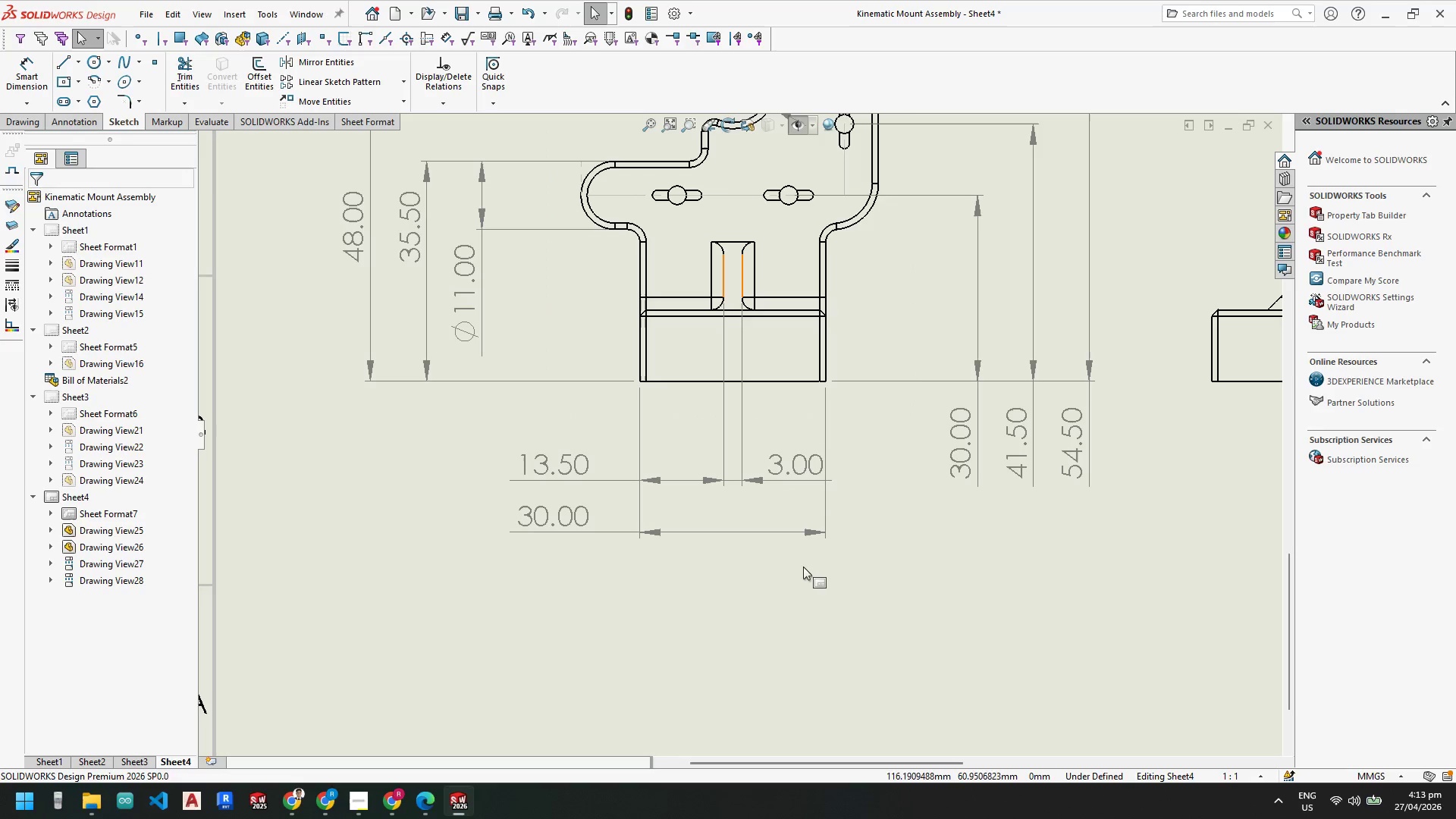 
key(Escape)
 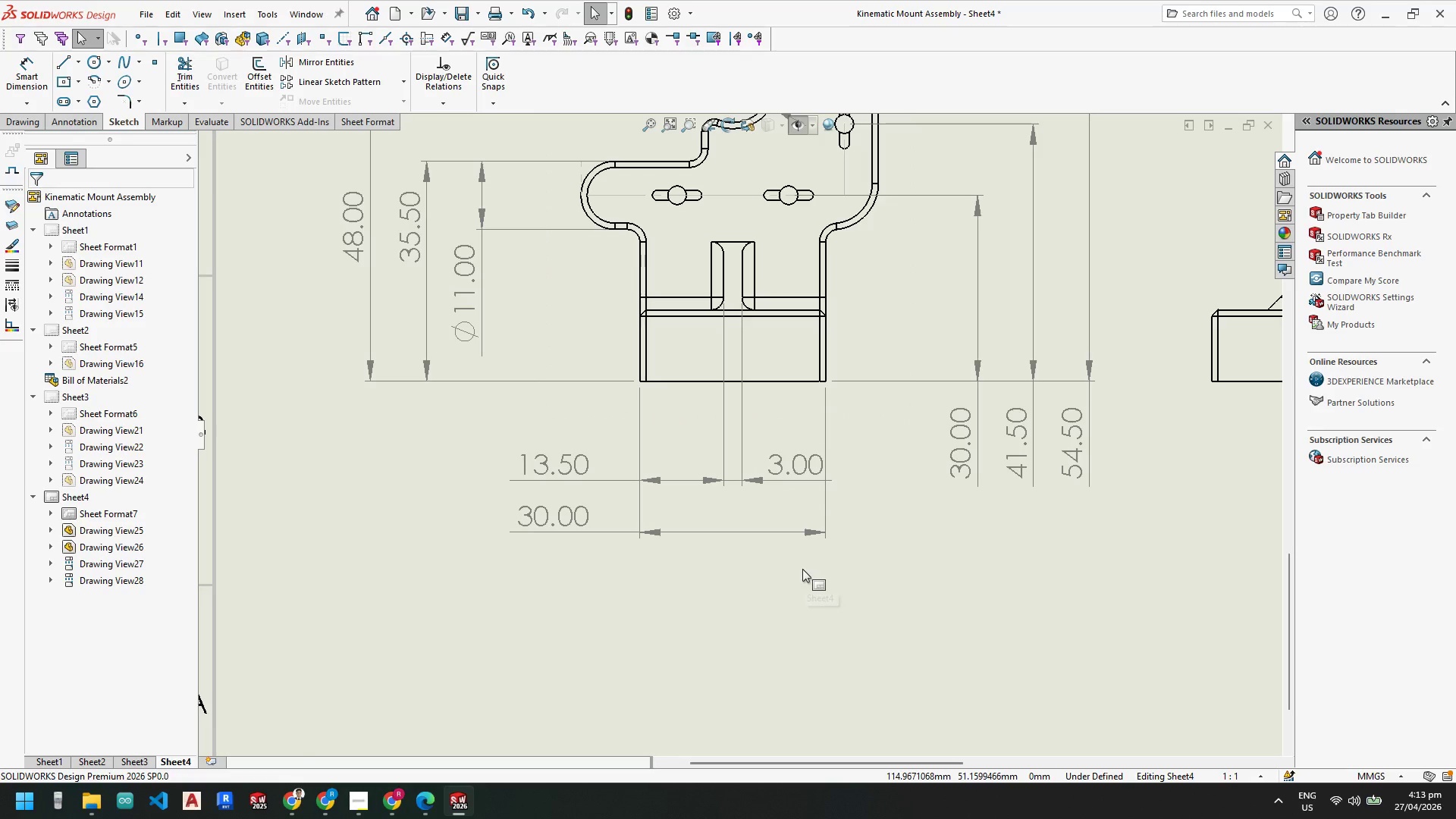 
scroll: coordinate [790, 565], scroll_direction: up, amount: 3.0
 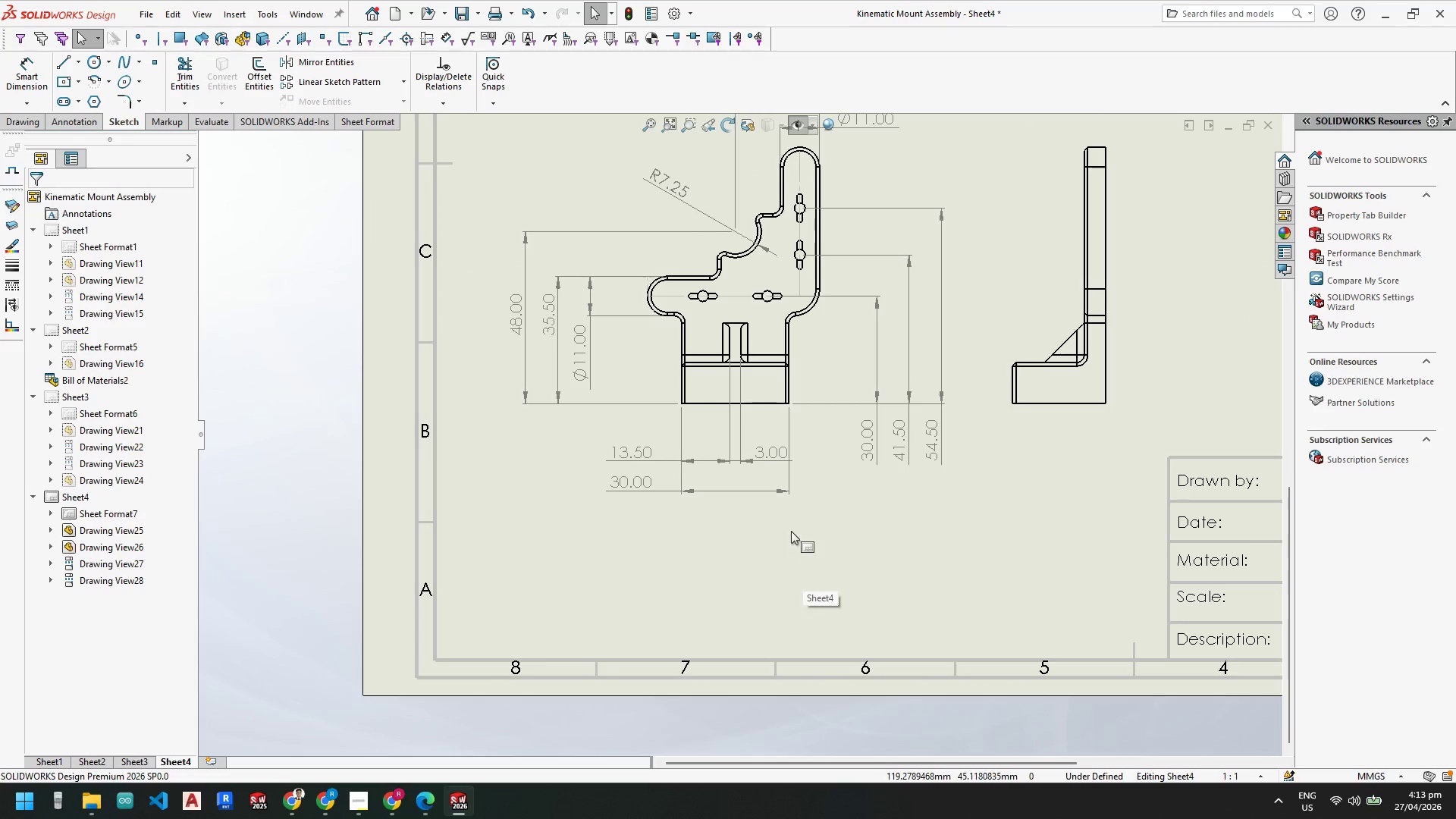 
scroll: coordinate [594, 306], scroll_direction: down, amount: 6.0
 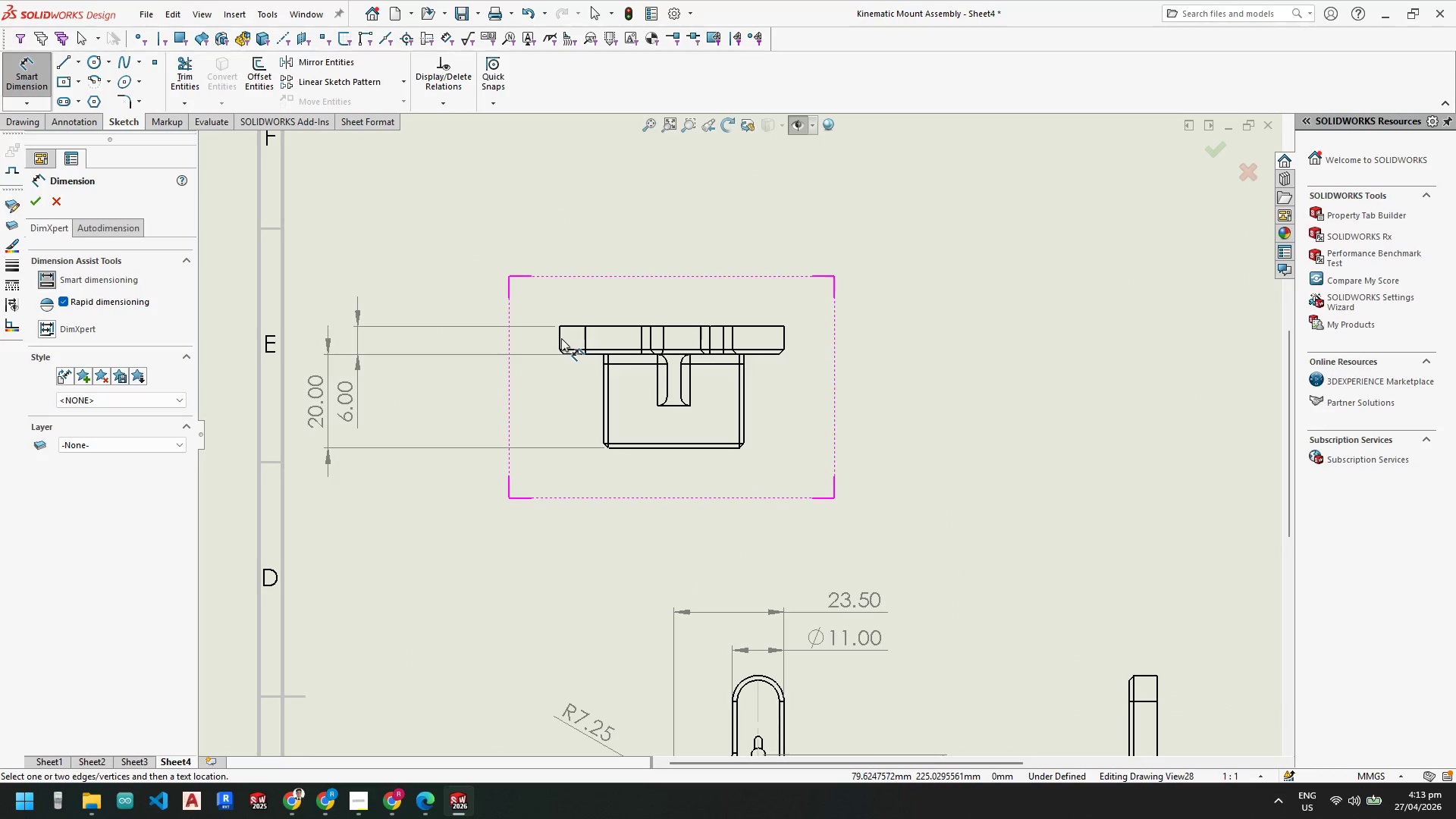 
left_click([559, 337])
 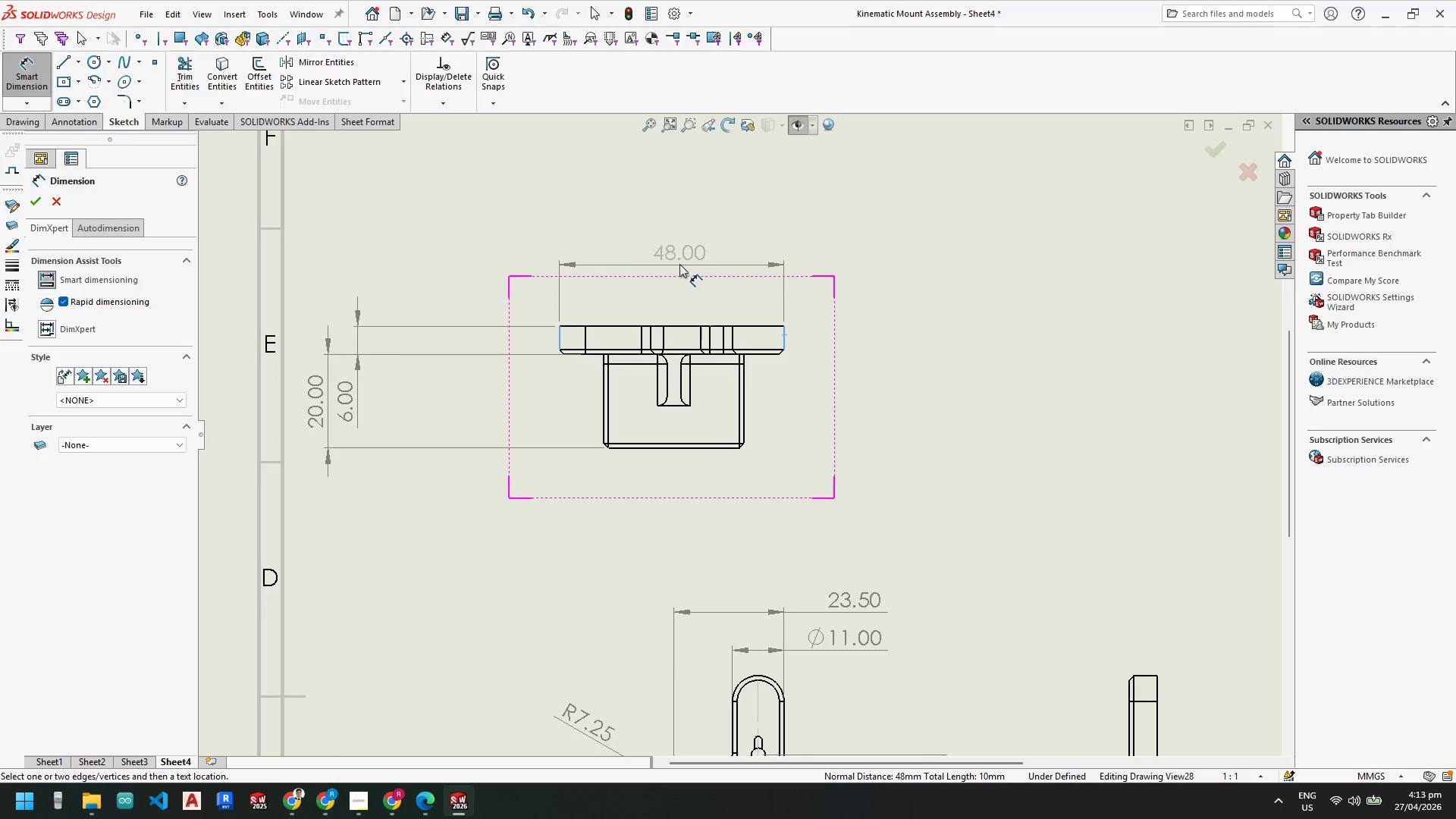 
left_click([671, 267])
 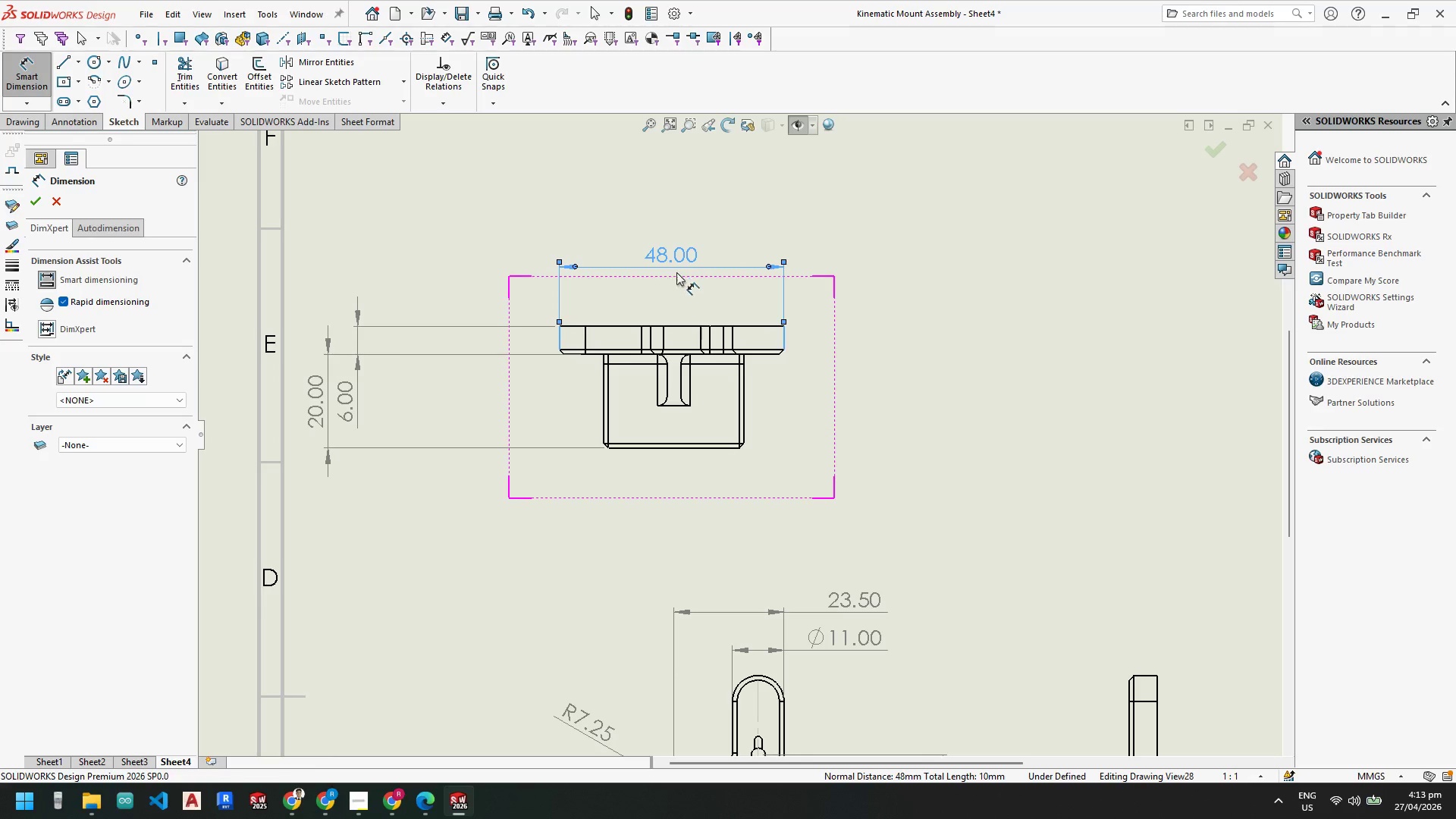 
key(Escape)
 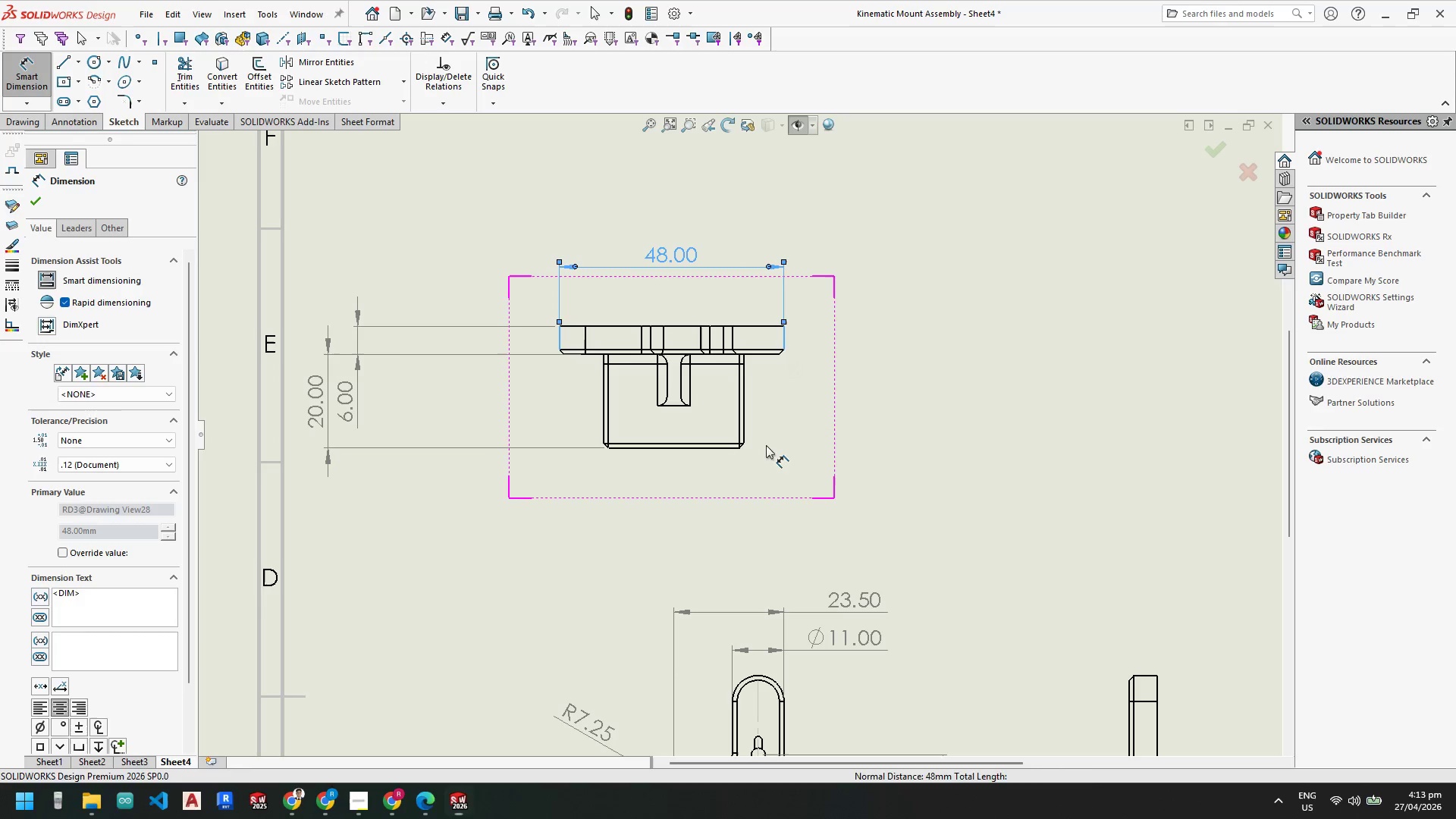 
key(Escape)
 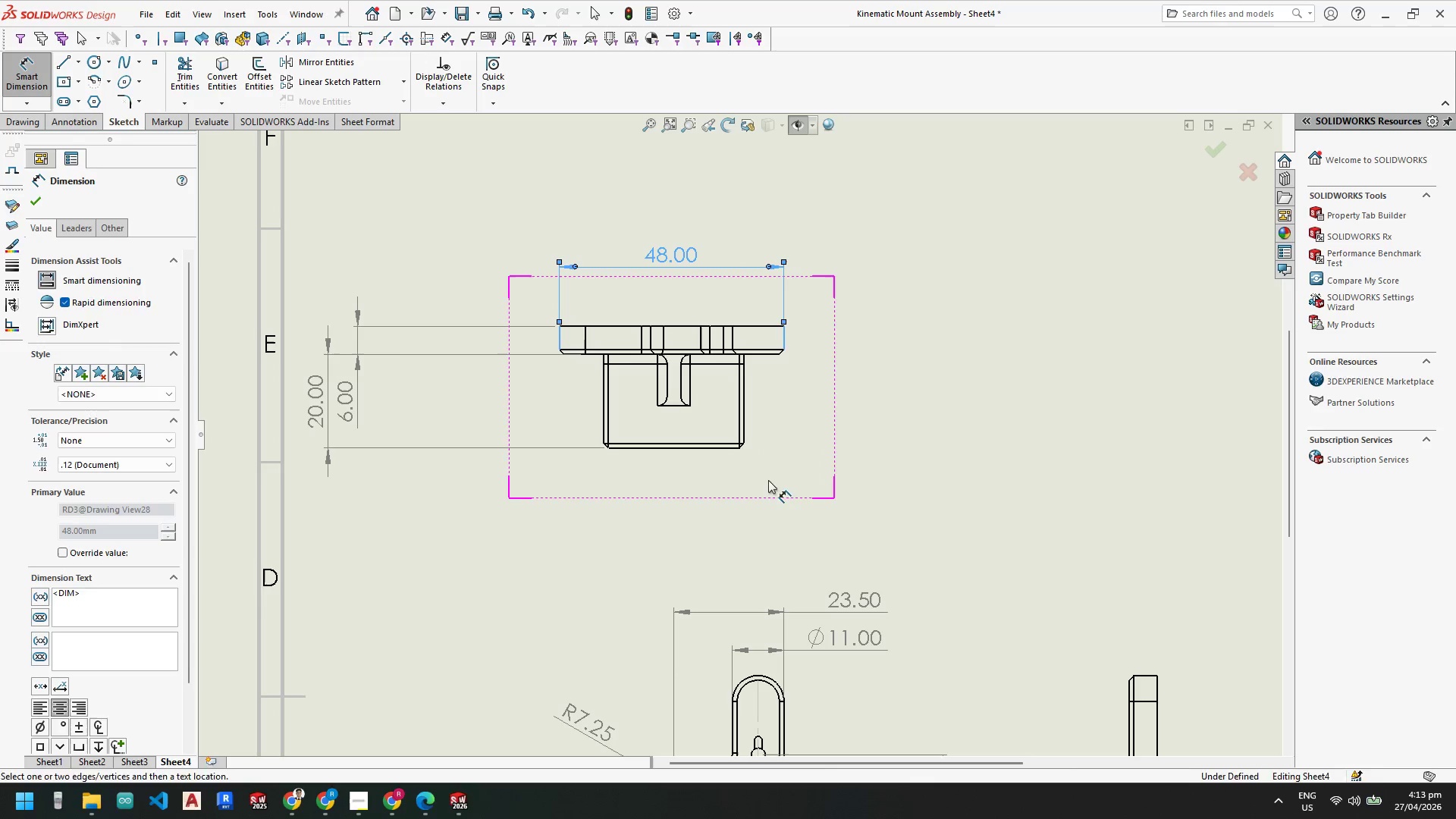 
key(Escape)
 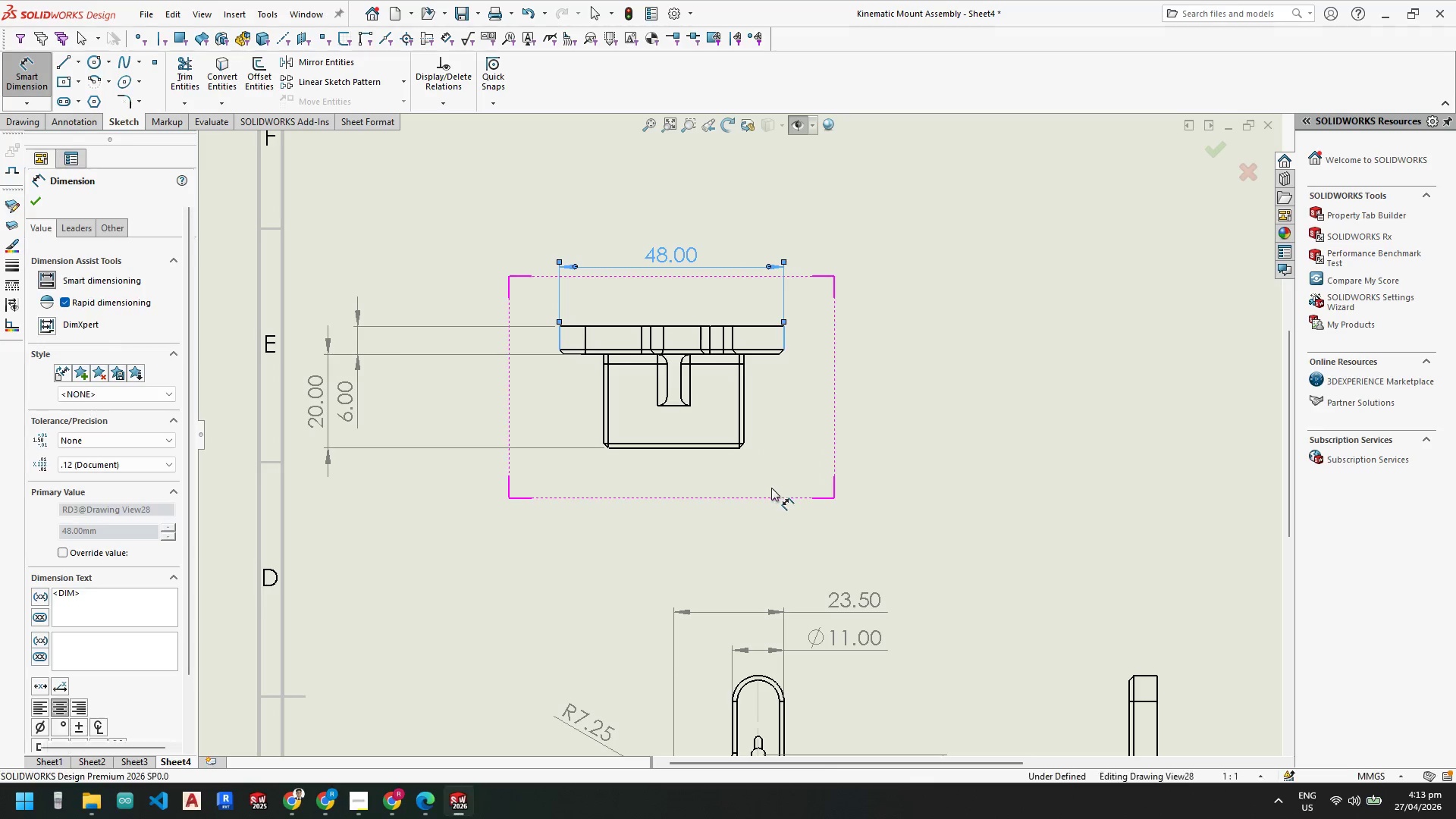 
scroll: coordinate [771, 488], scroll_direction: up, amount: 6.0
 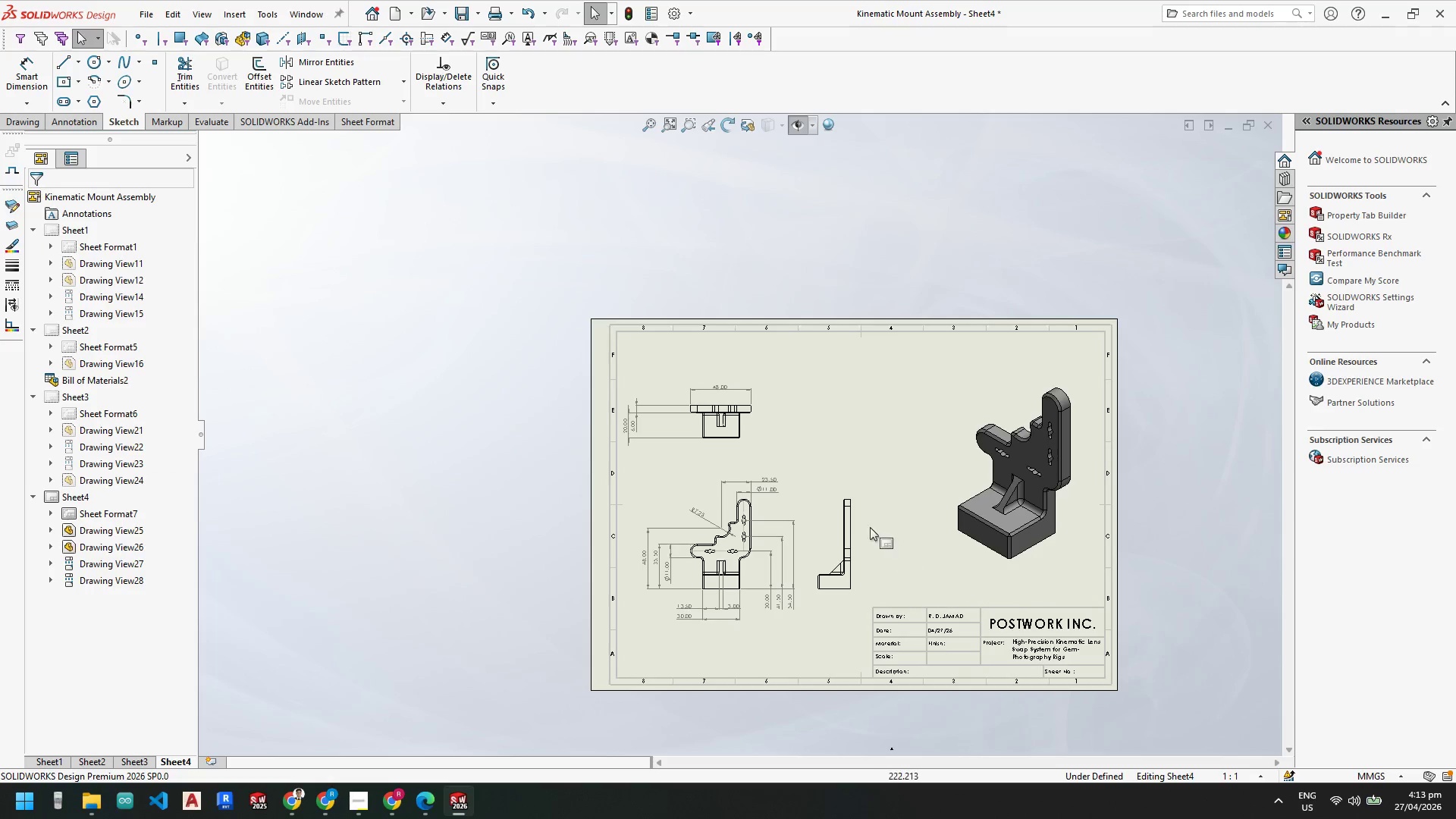 
scroll: coordinate [835, 559], scroll_direction: down, amount: 4.0
 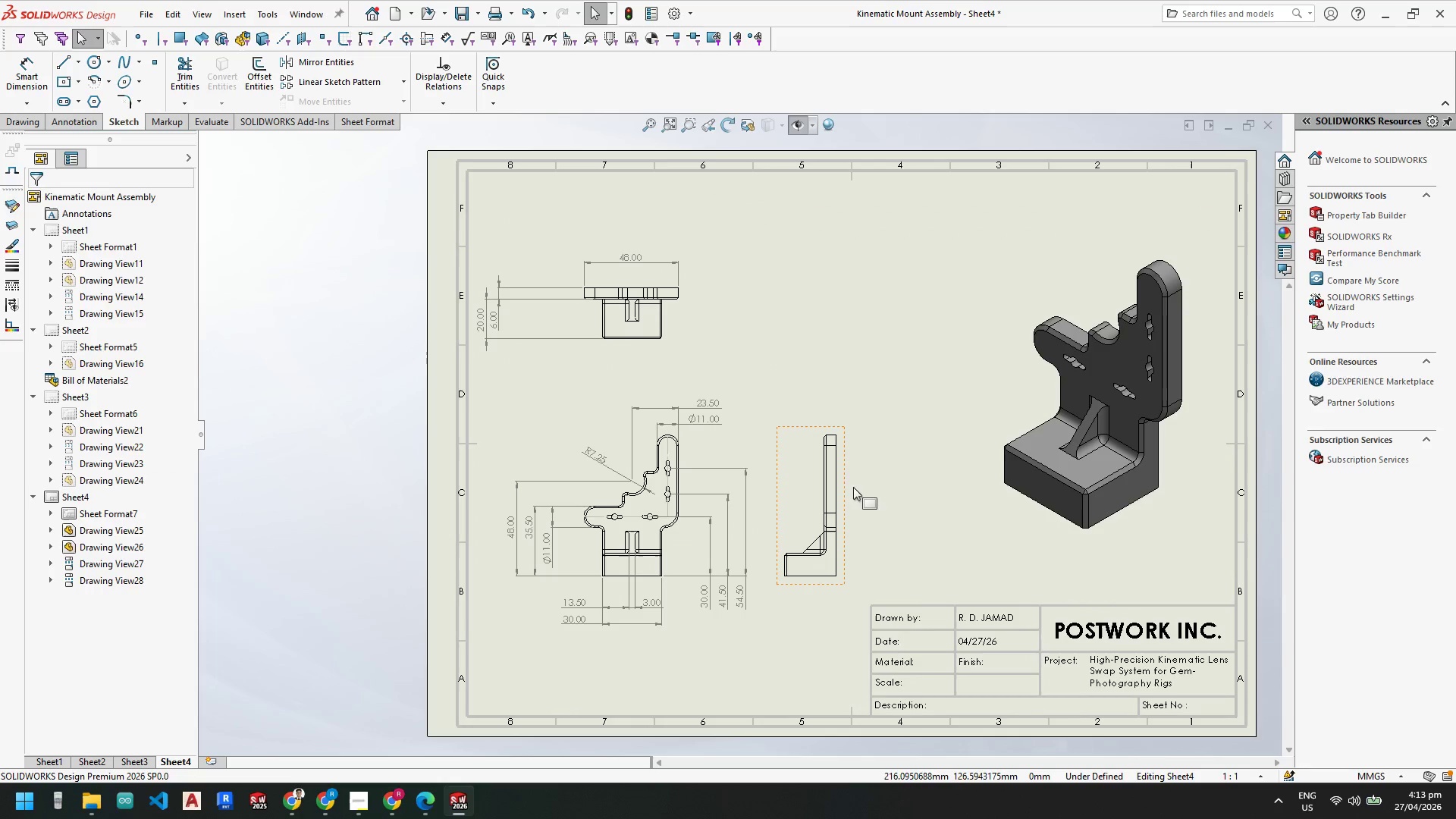 
left_click_drag(start_coordinate=[848, 475], to_coordinate=[882, 463])
 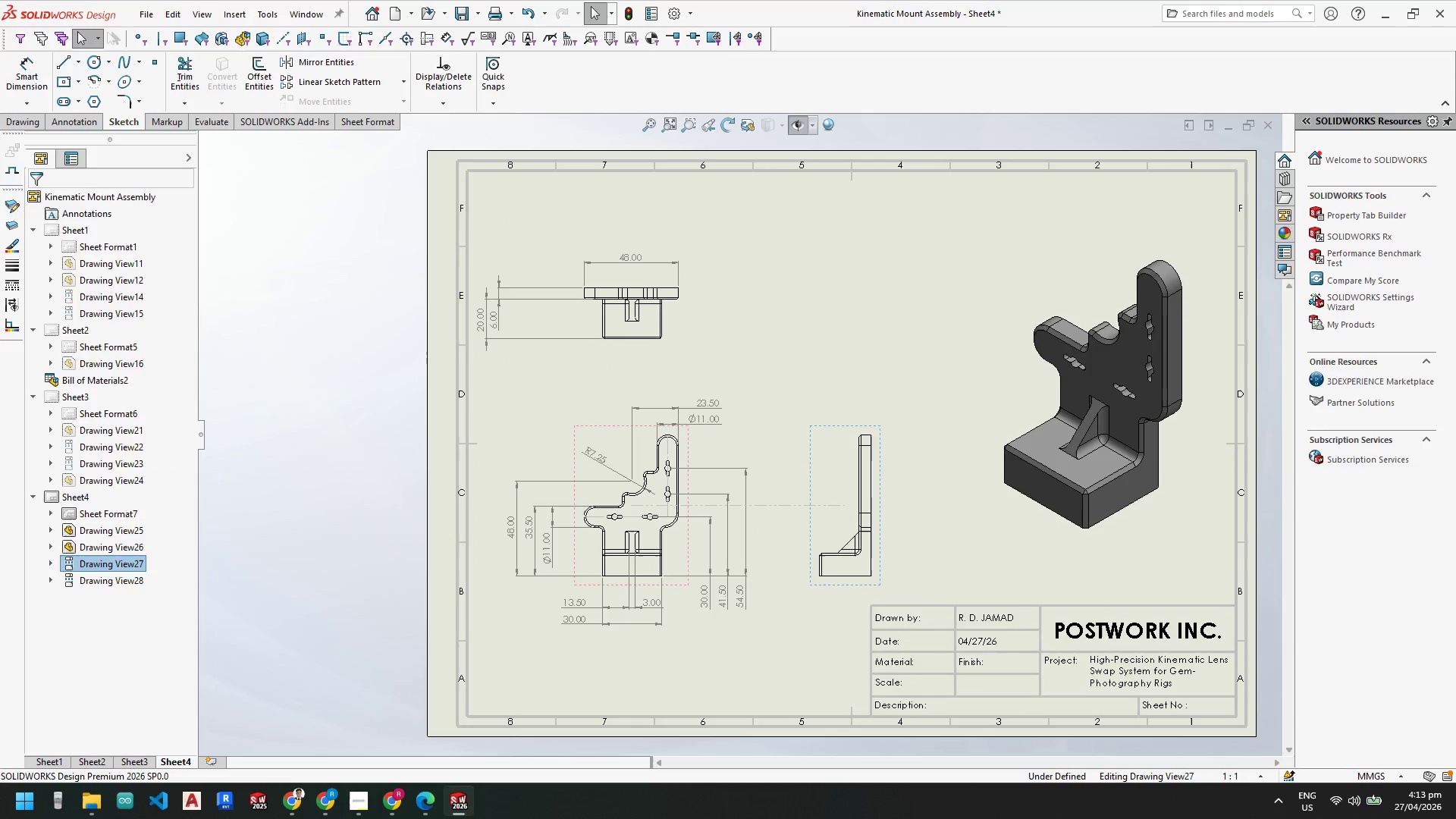 
key(Escape)
 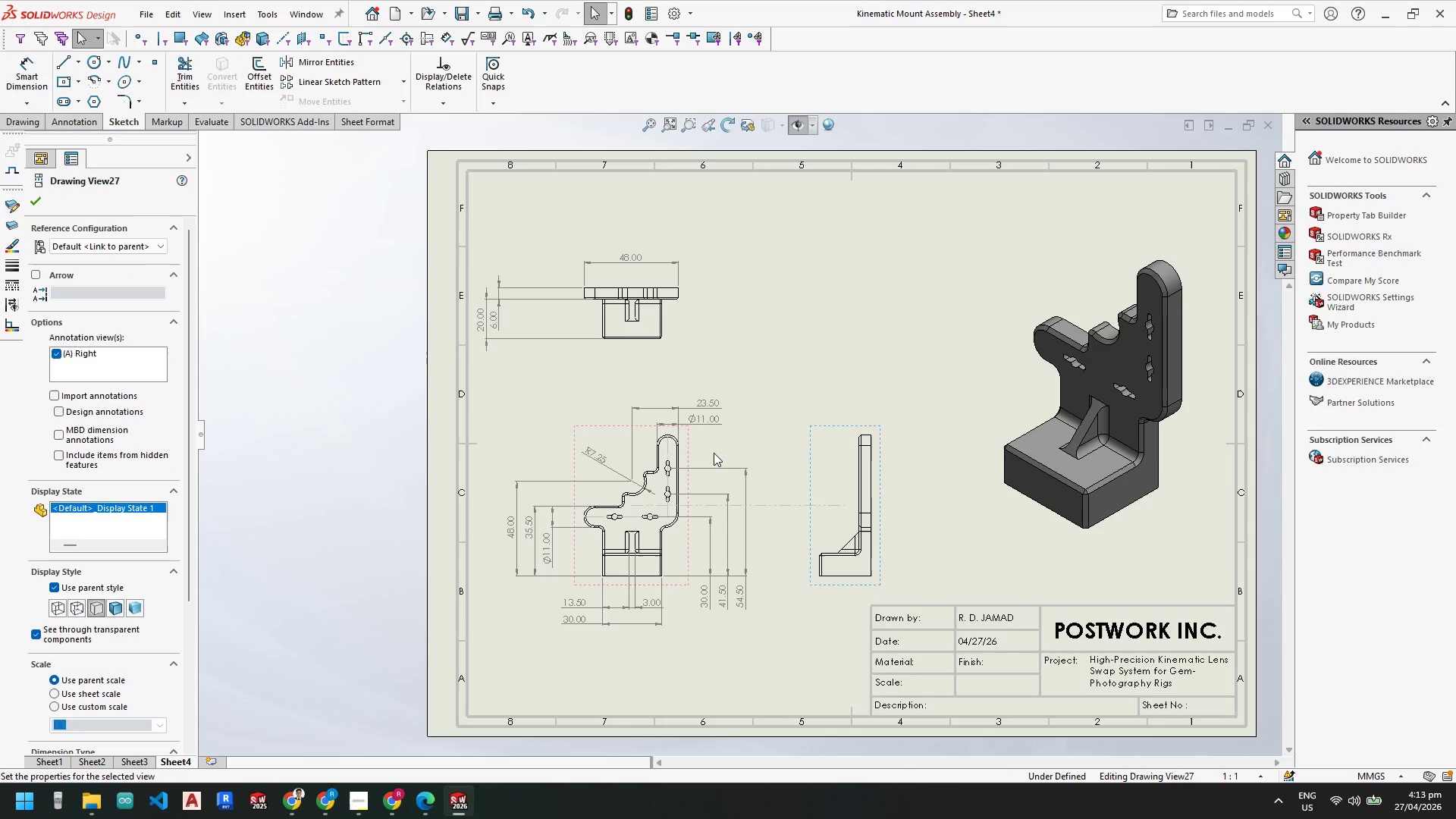 
key(Escape)
 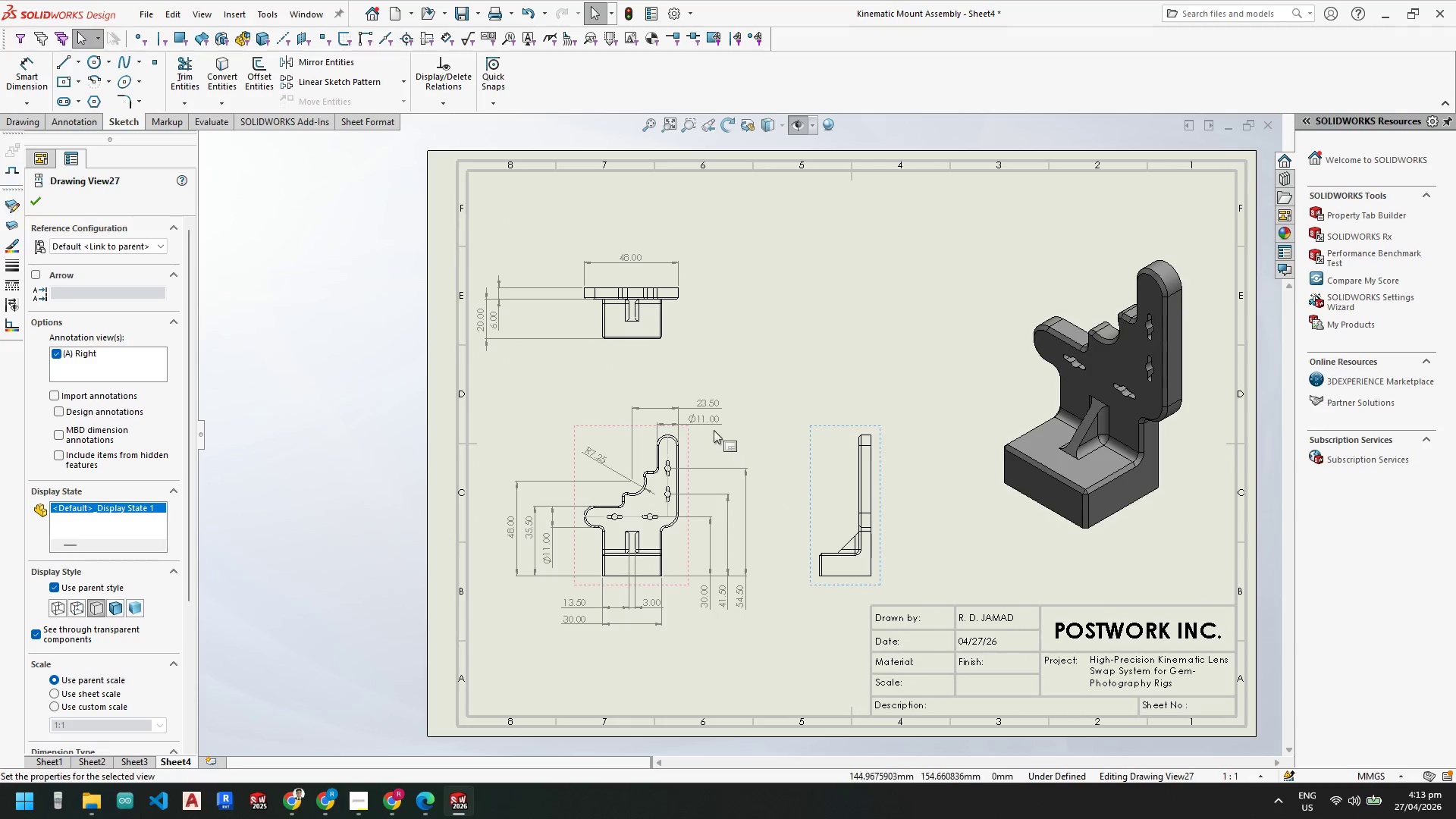 
key(Escape)
 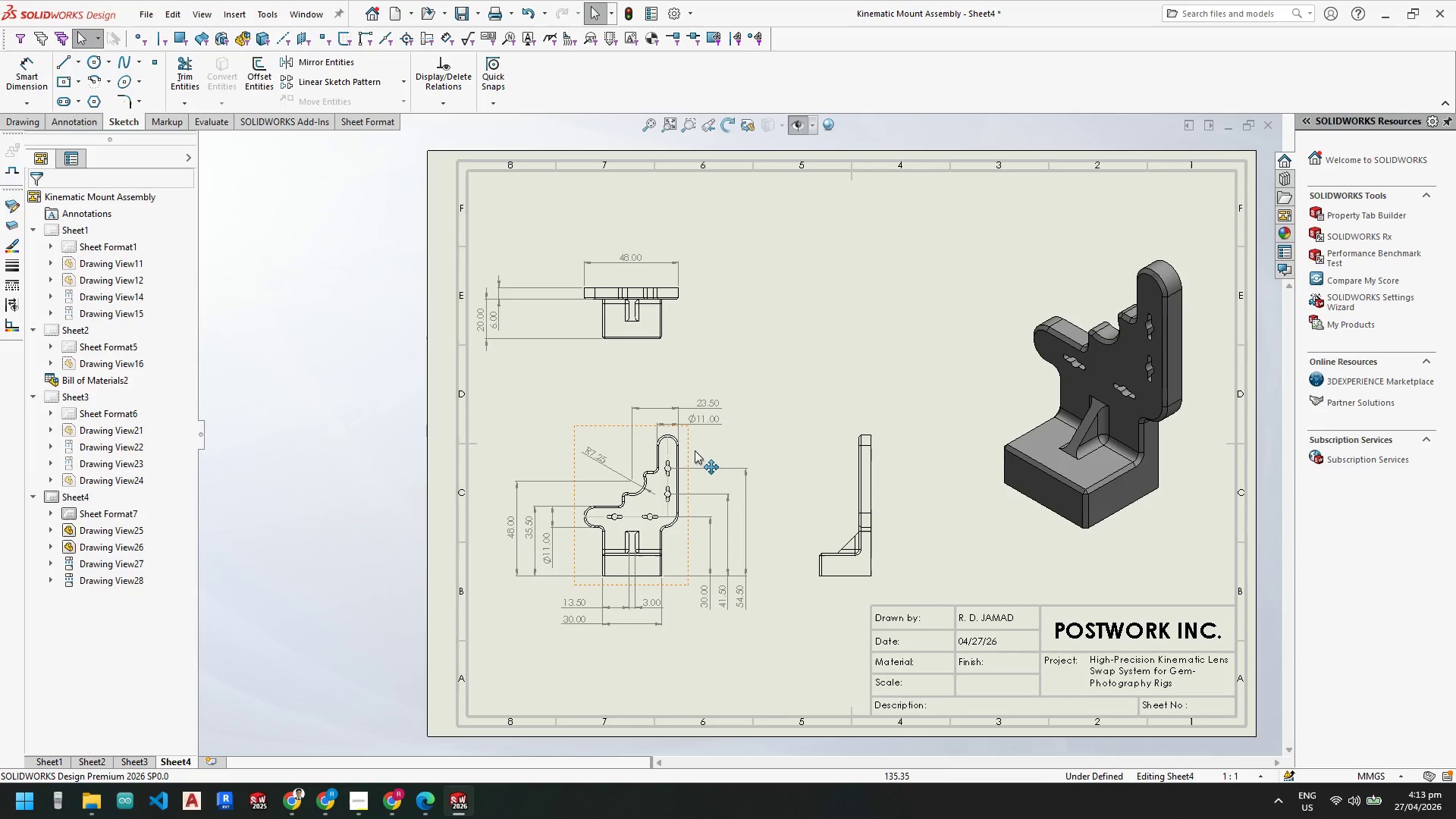 
left_click_drag(start_coordinate=[686, 452], to_coordinate=[682, 416])
 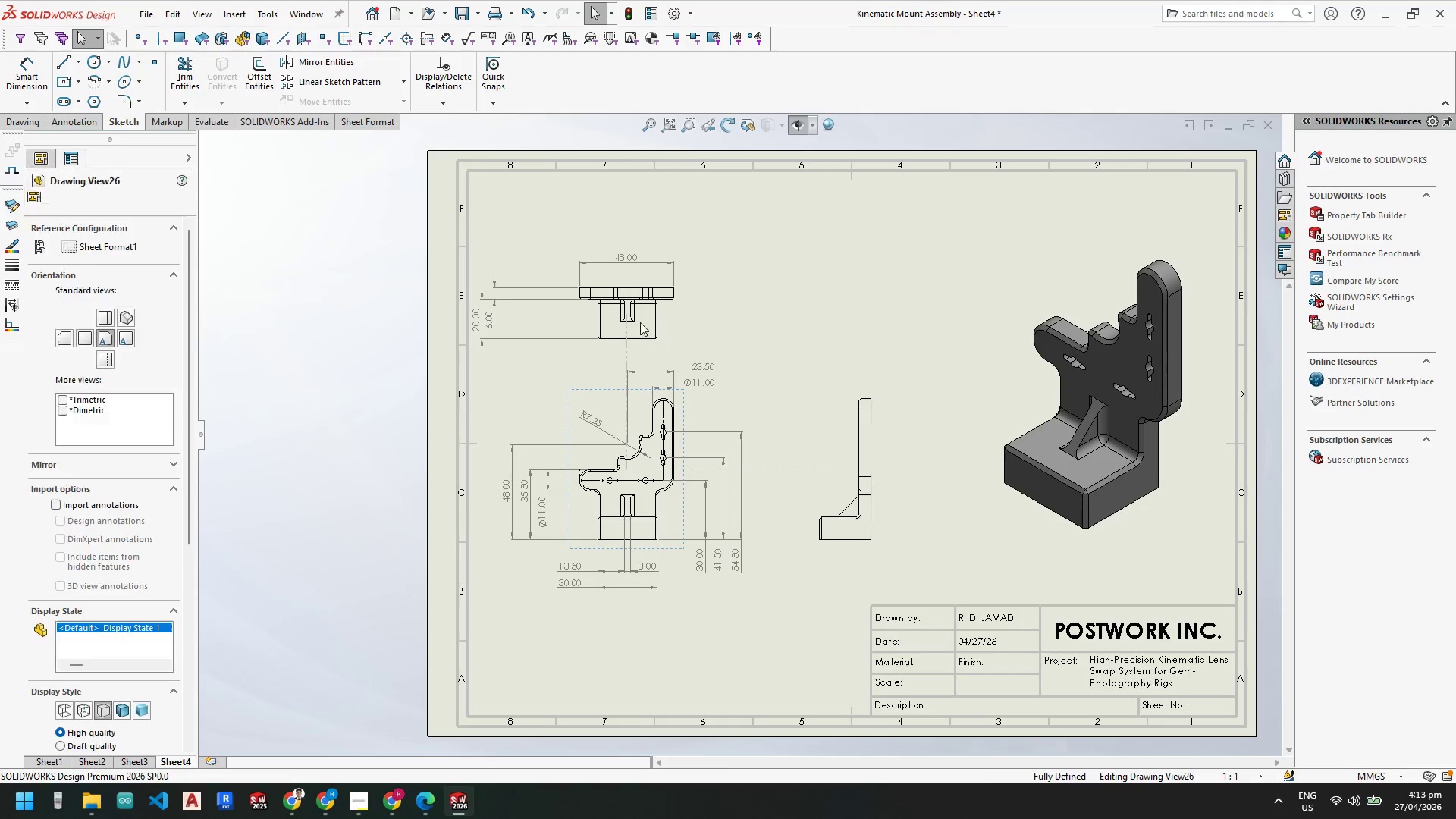 
key(Escape)
 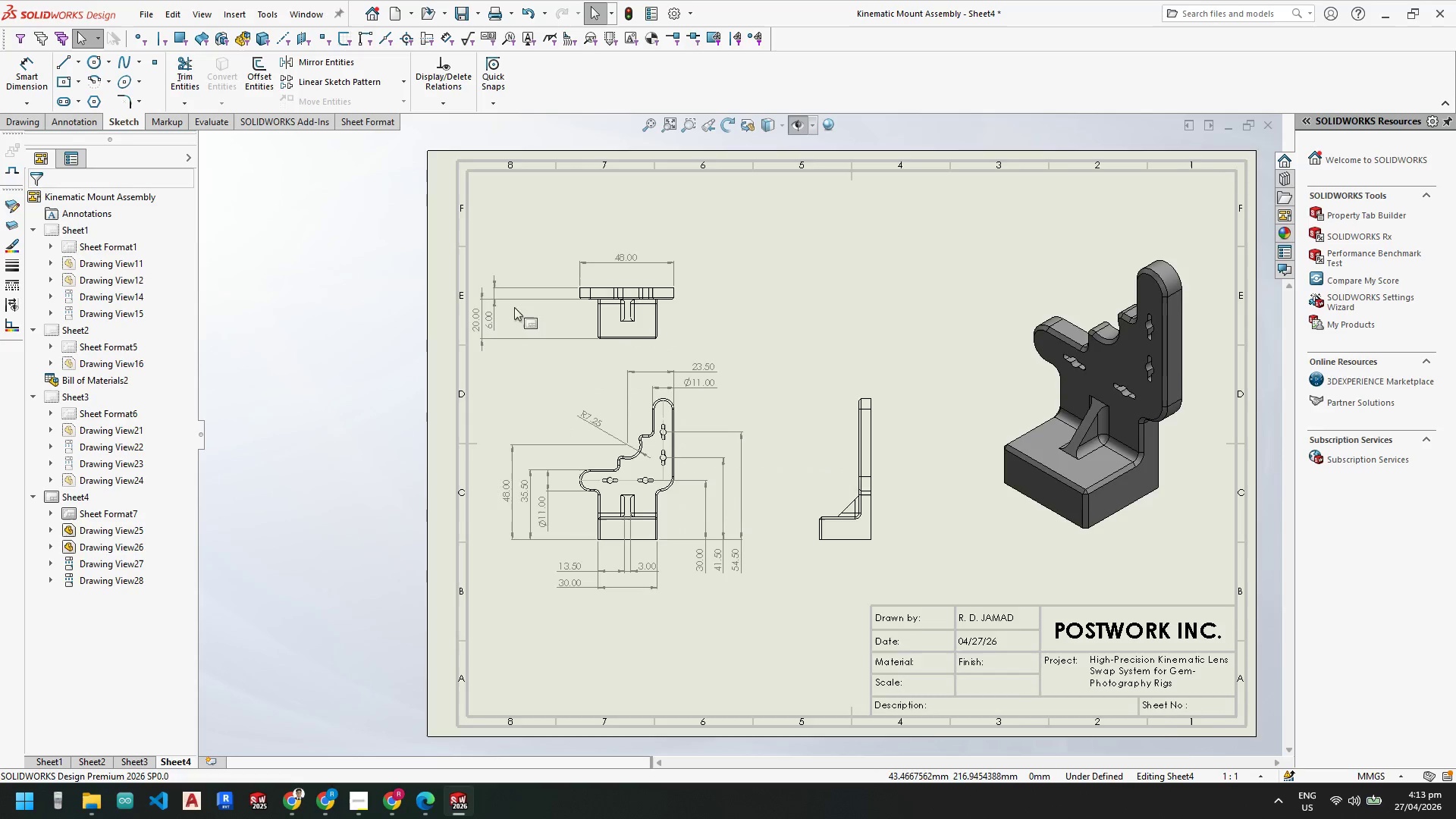 
scroll: coordinate [630, 411], scroll_direction: down, amount: 3.0
 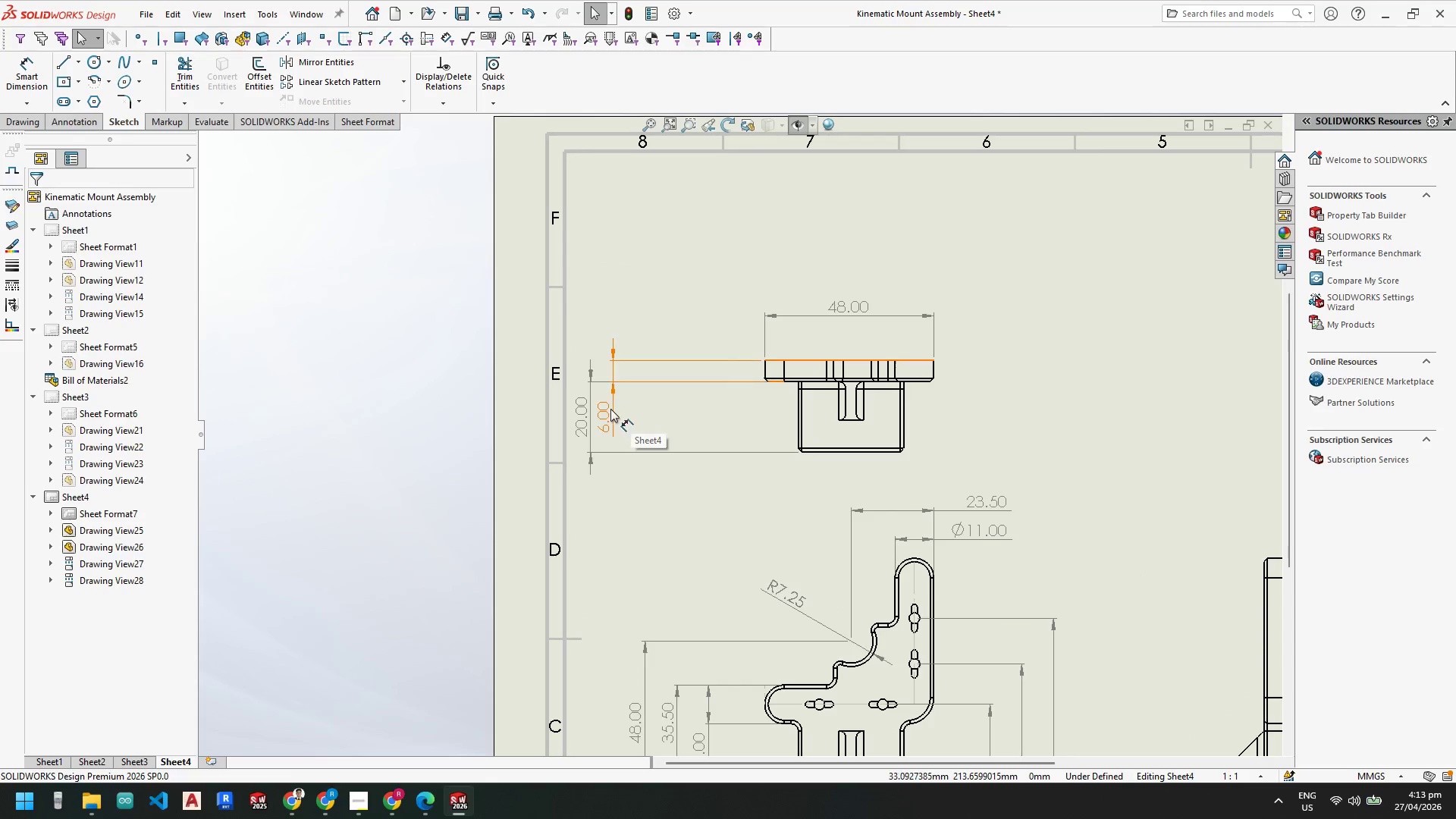 
left_click_drag(start_coordinate=[610, 407], to_coordinate=[704, 420])
 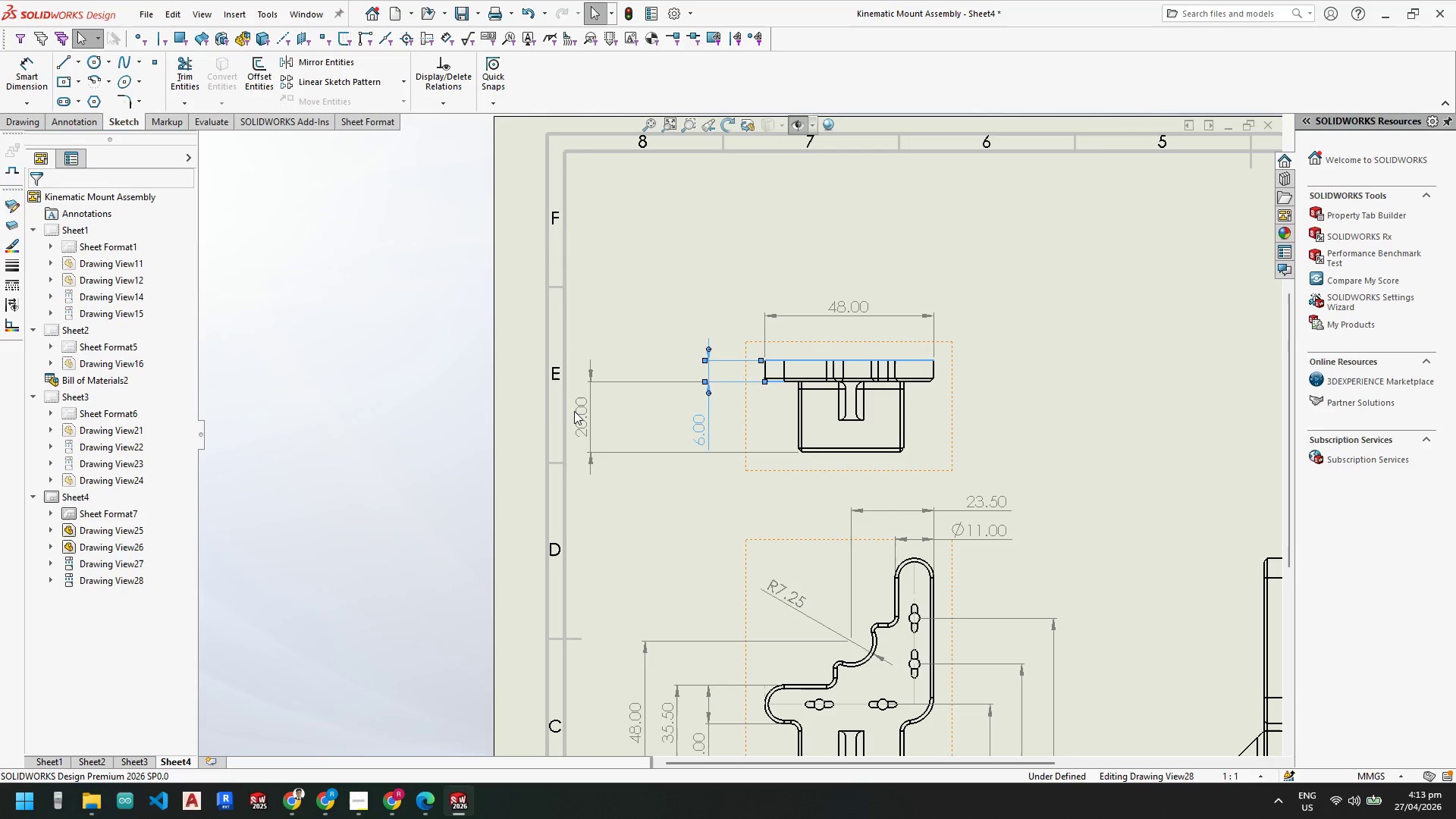 
key(Escape)
 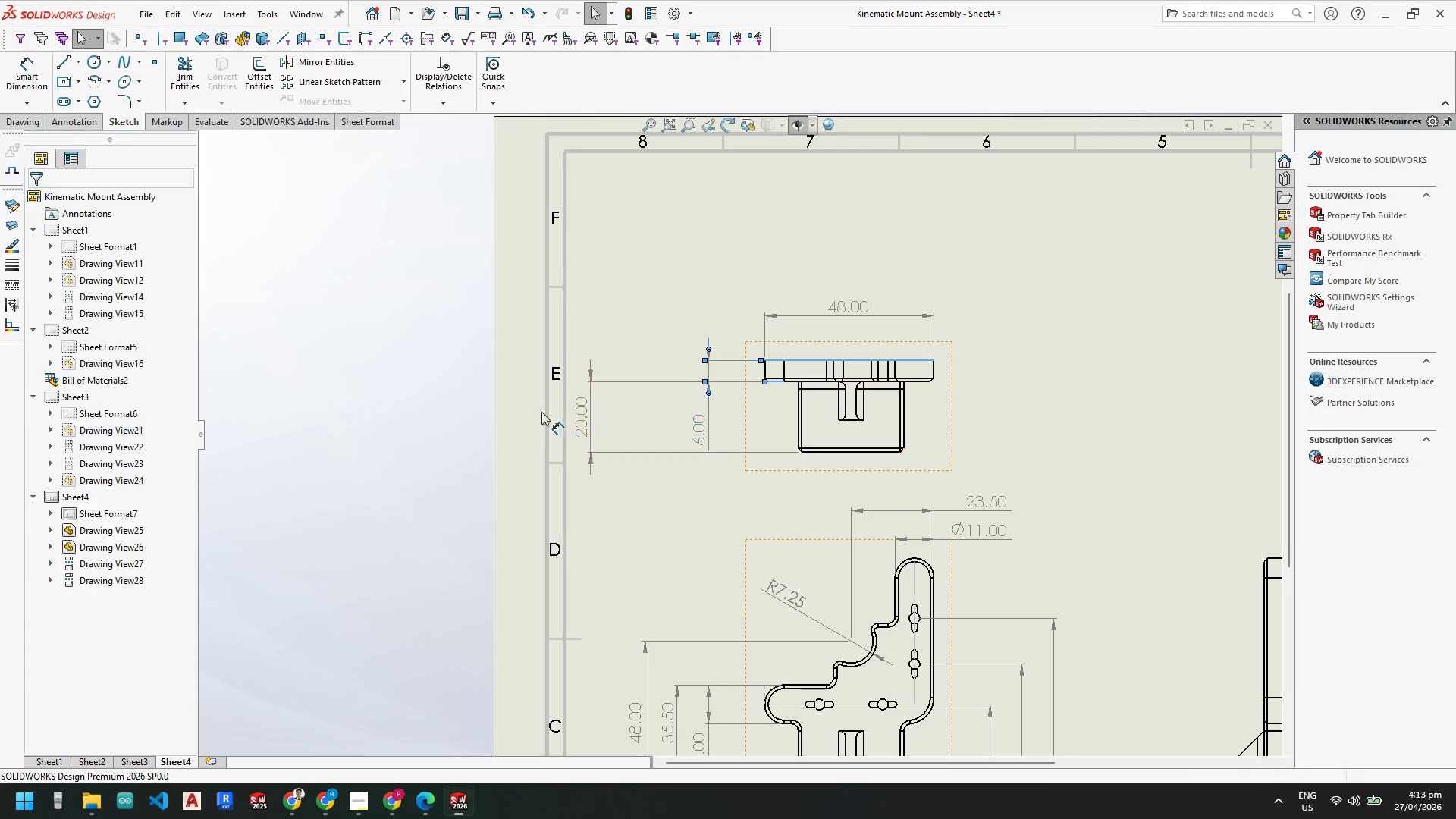 
key(Escape)
 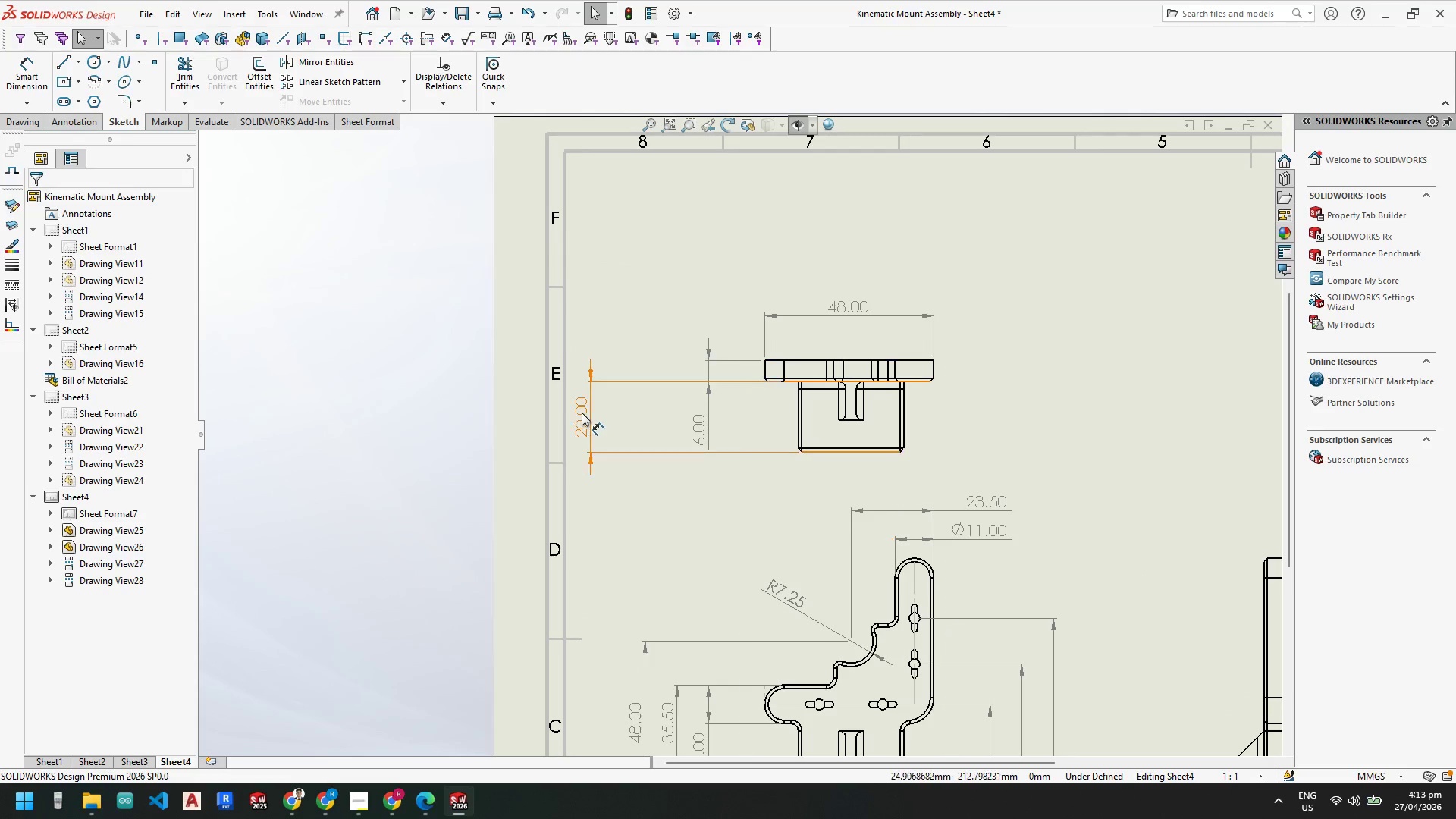 
left_click_drag(start_coordinate=[582, 412], to_coordinate=[637, 419])
 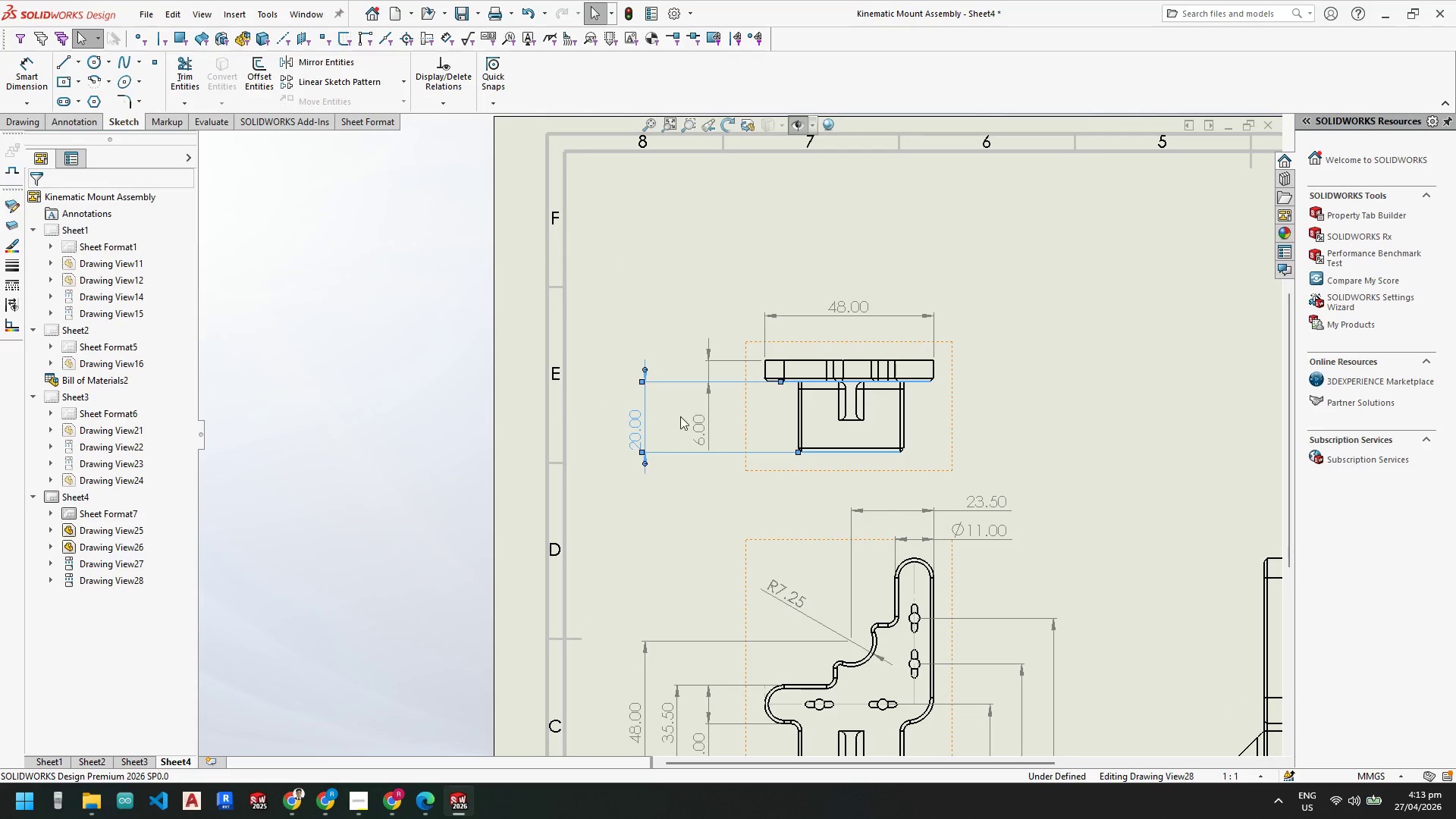 
key(Escape)
 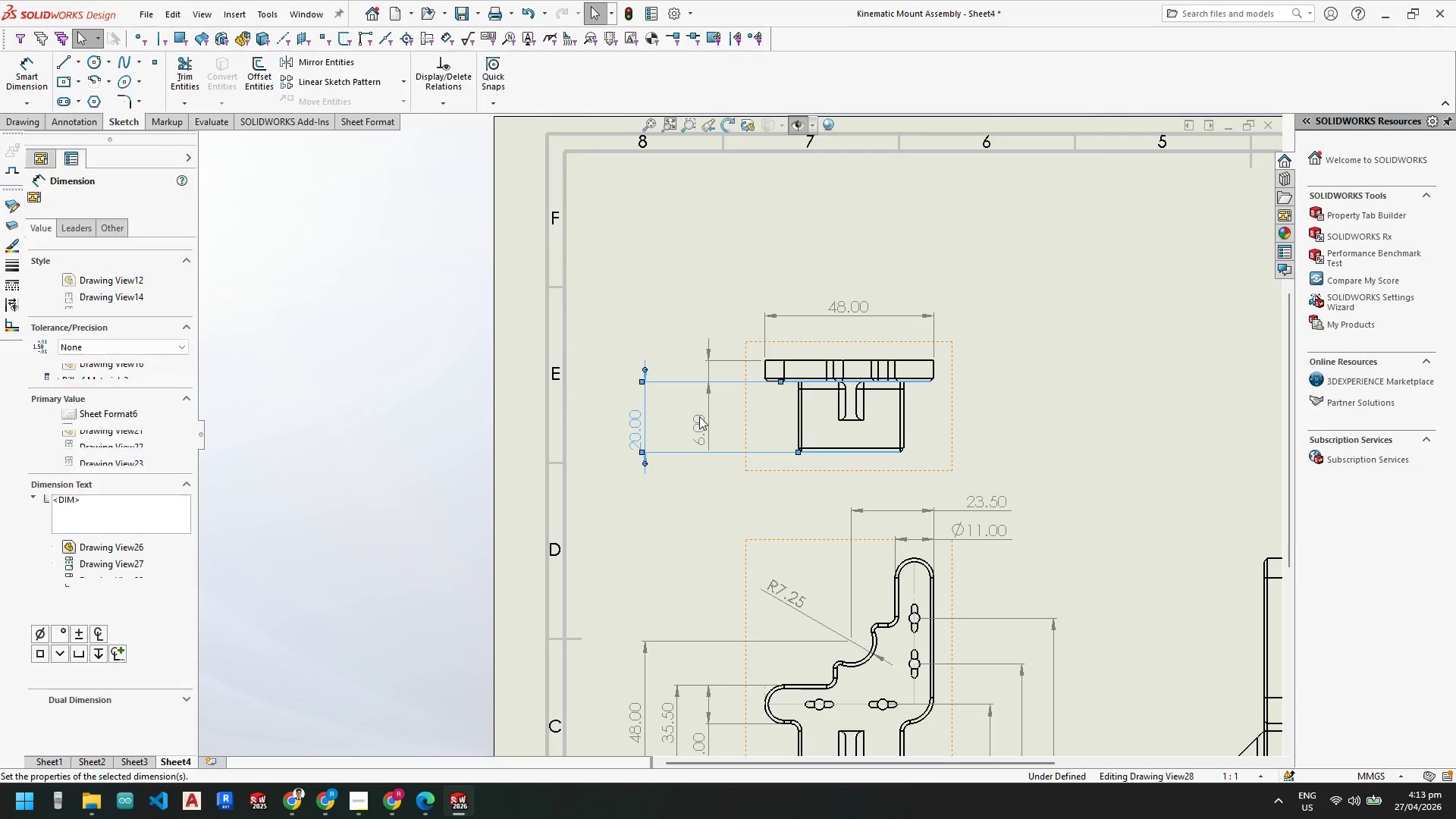 
key(Escape)
 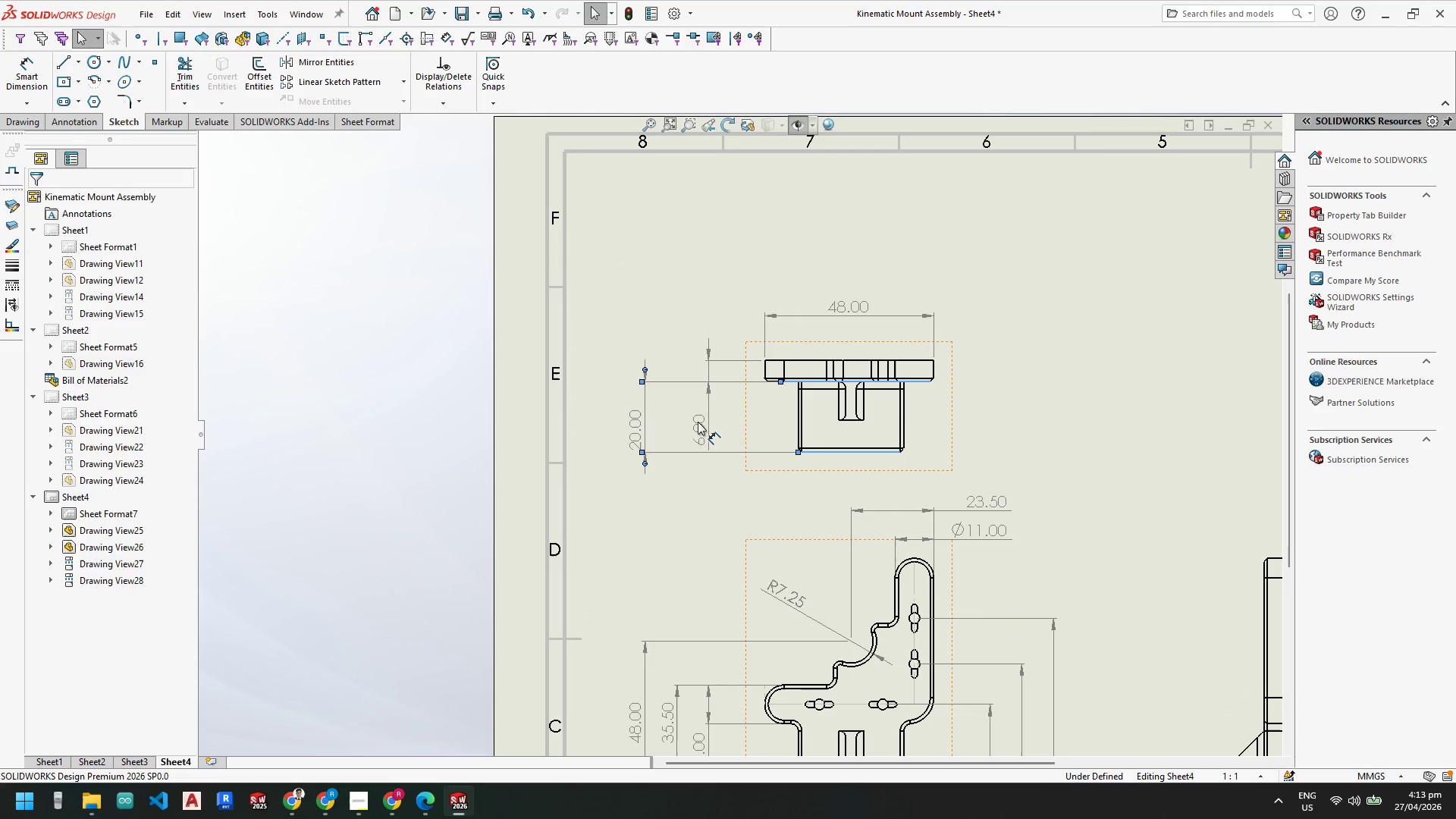 
left_click_drag(start_coordinate=[698, 422], to_coordinate=[673, 426])
 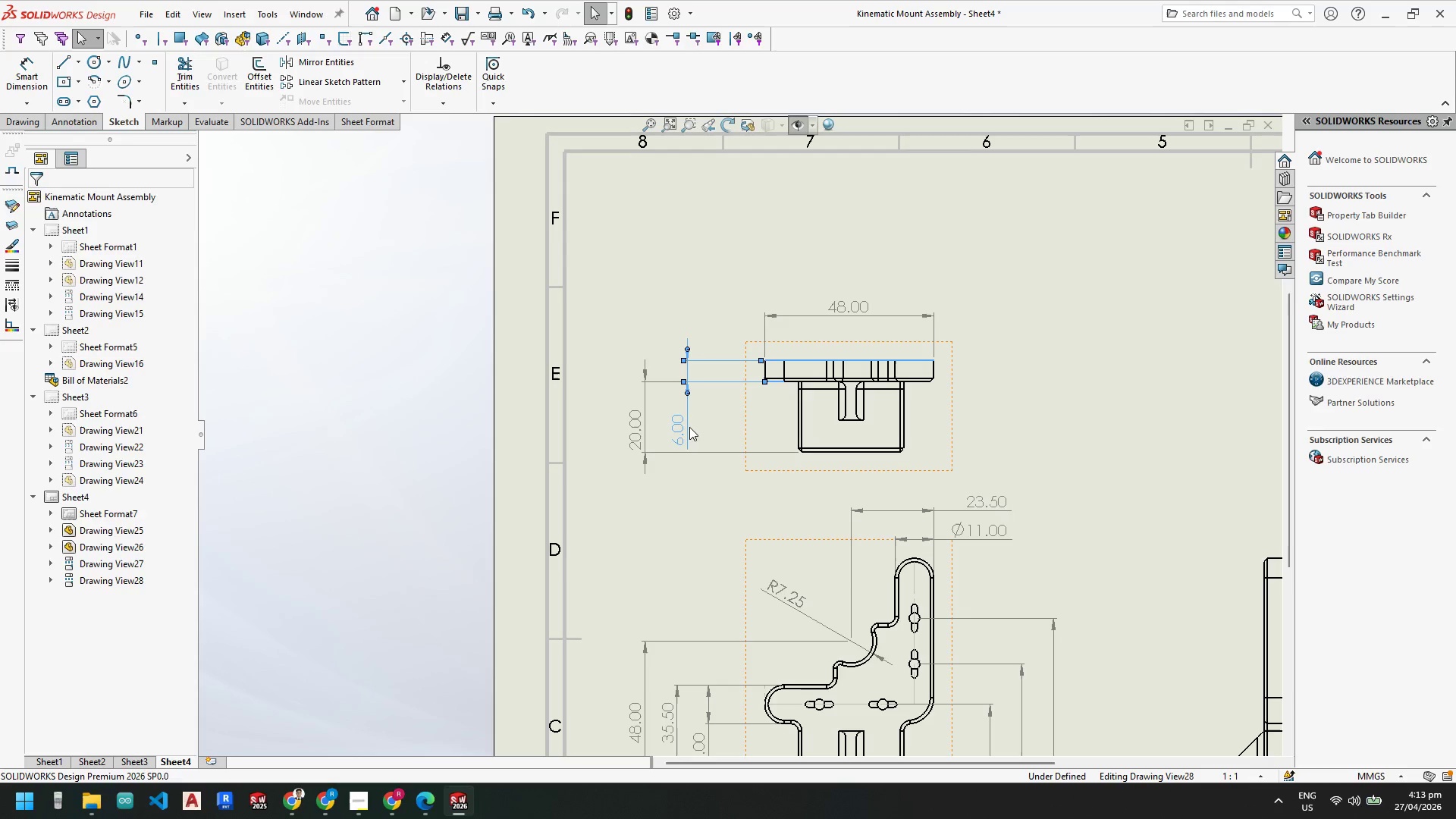 
key(Escape)
 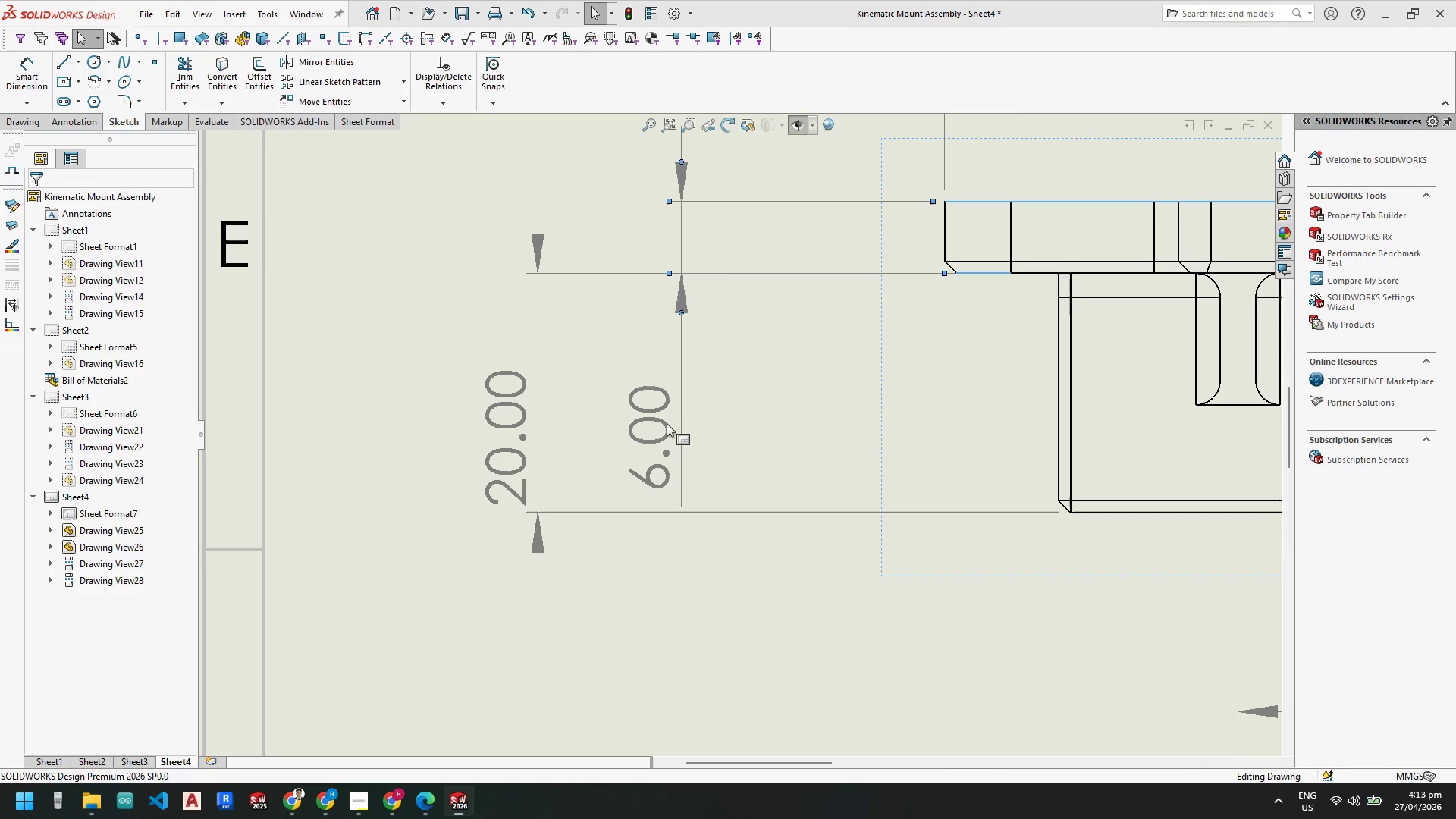 
scroll: coordinate [691, 427], scroll_direction: down, amount: 5.0
 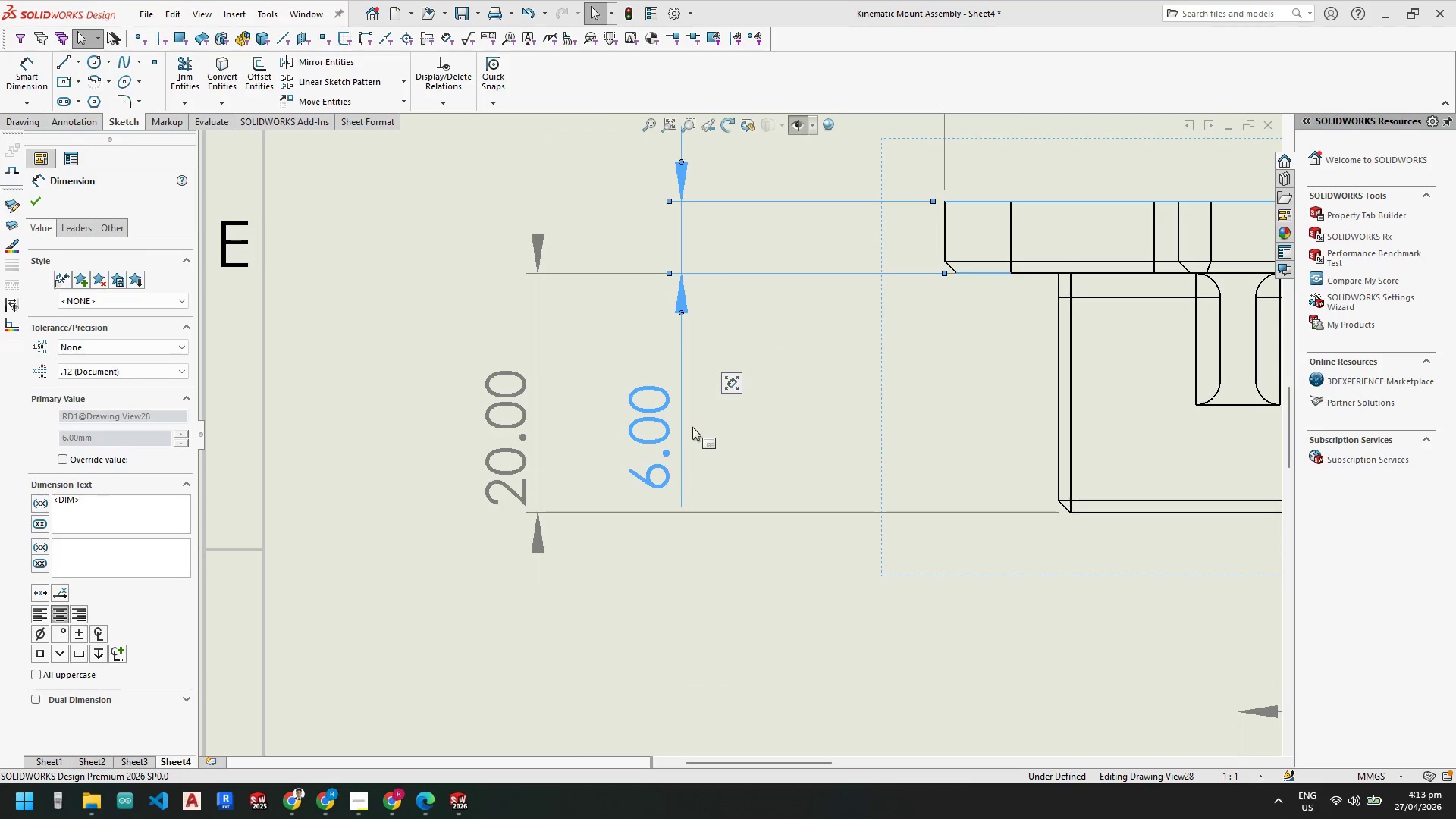 
left_click_drag(start_coordinate=[667, 427], to_coordinate=[648, 428])
 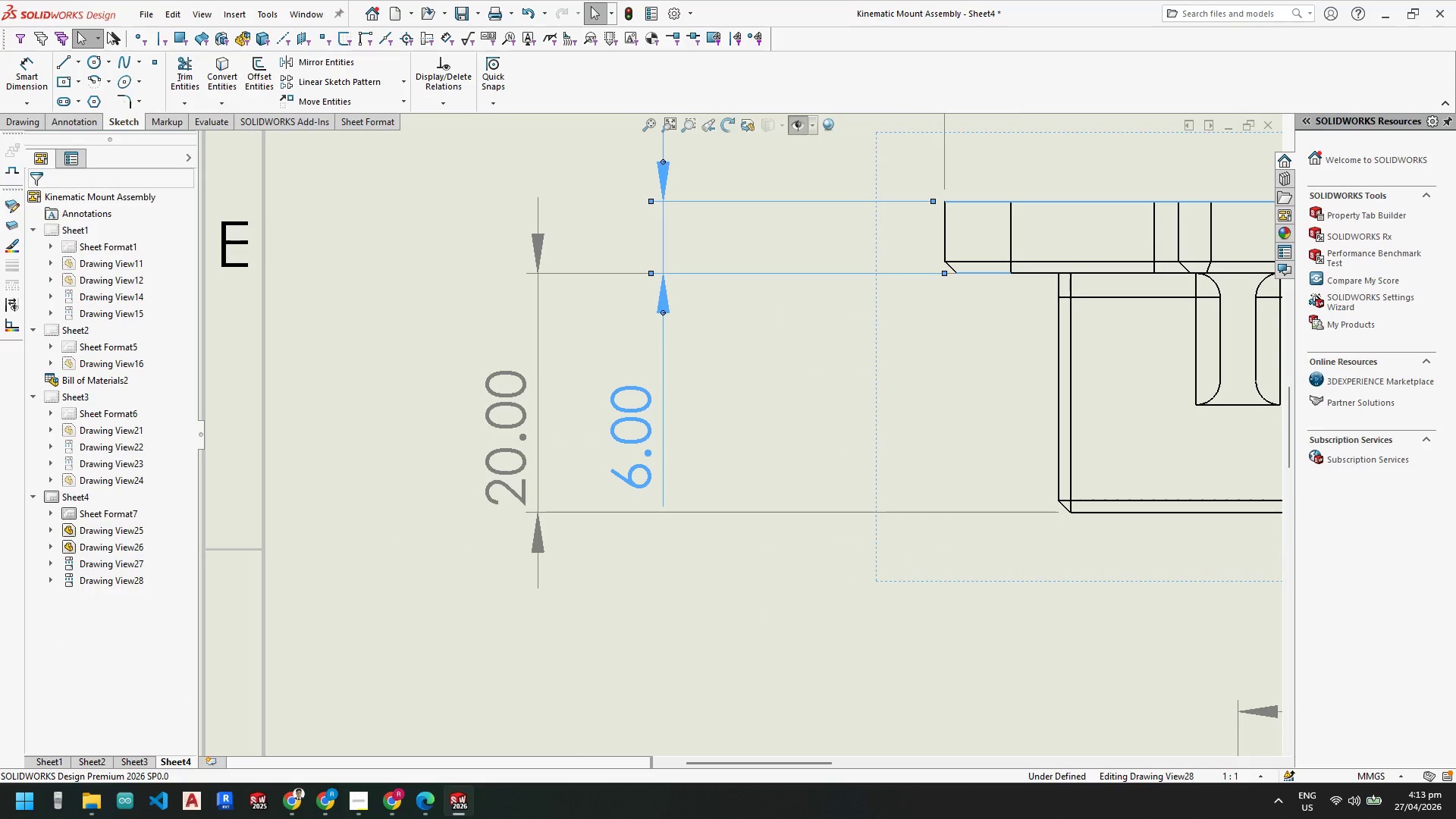 
key(Escape)
 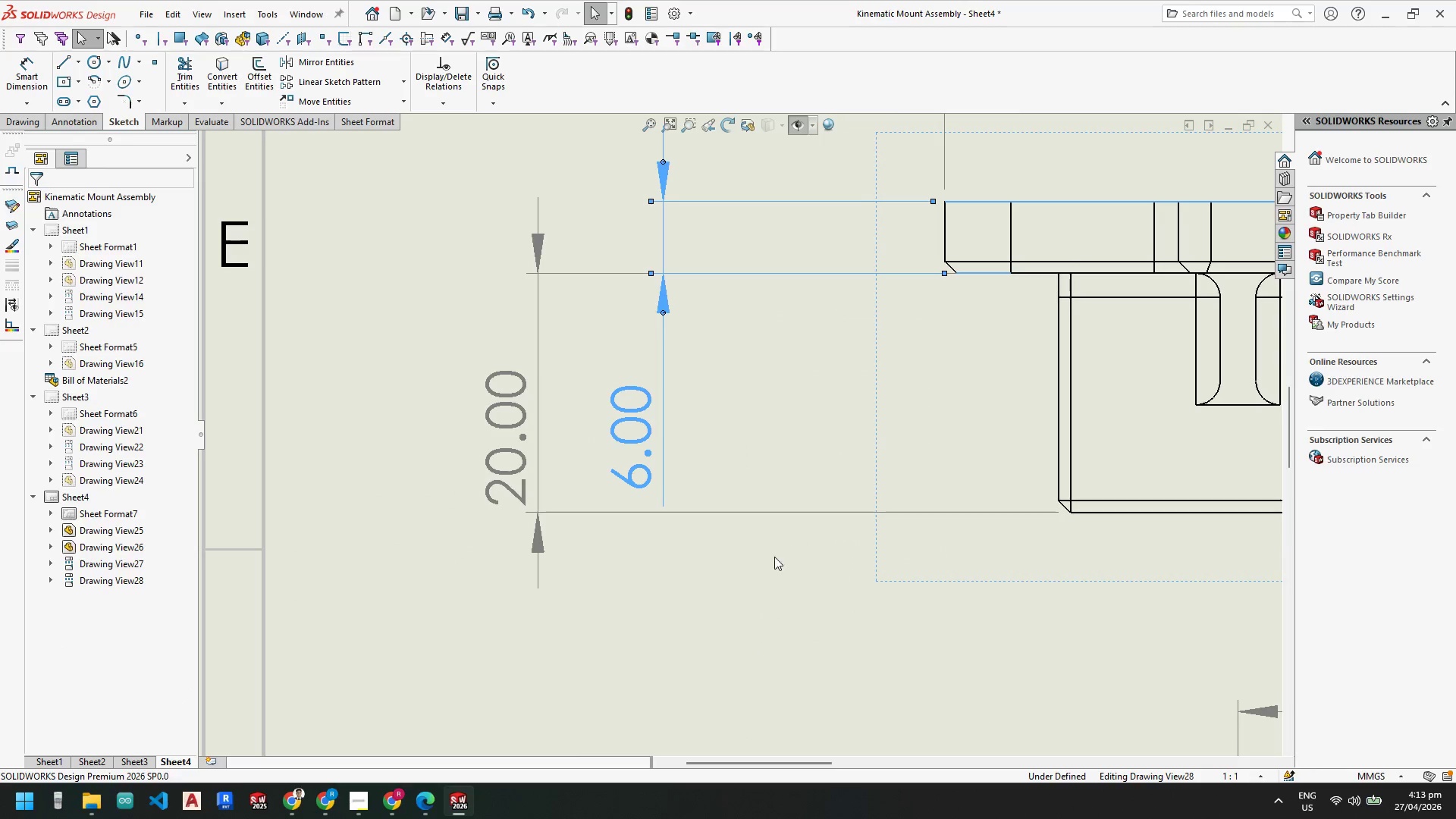 
key(Escape)
 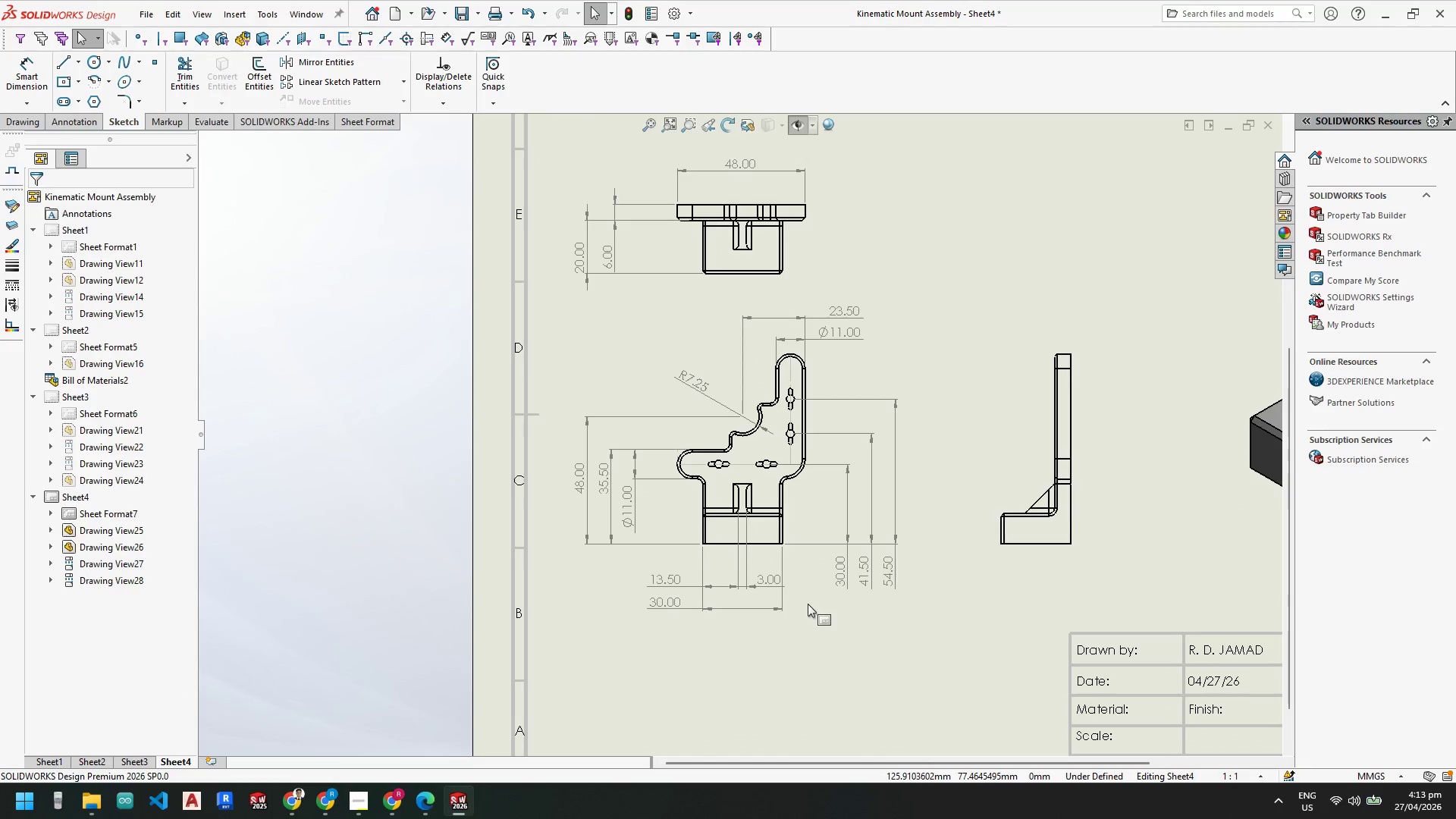 
scroll: coordinate [772, 604], scroll_direction: up, amount: 8.0
 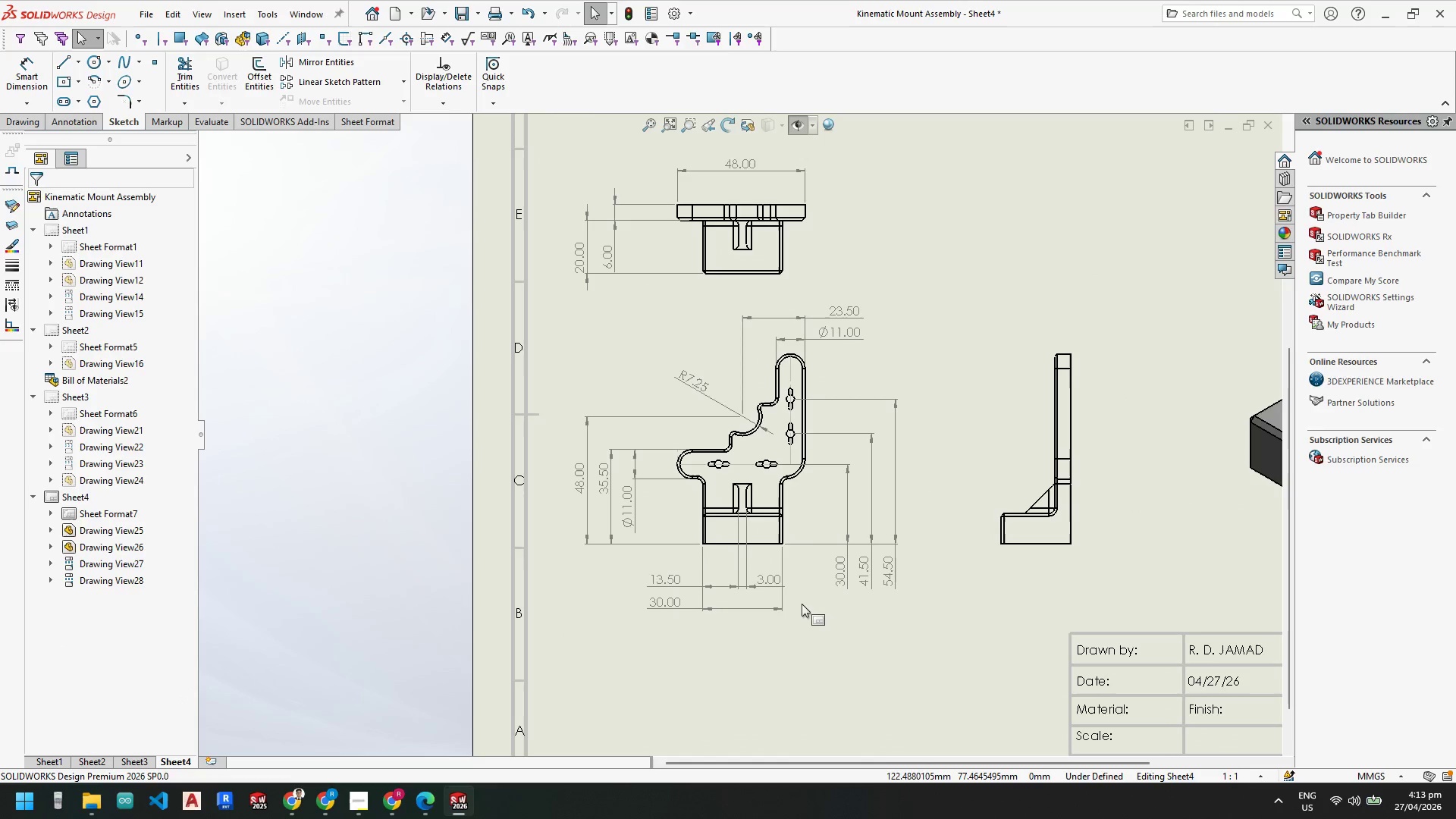 
key(Escape)
 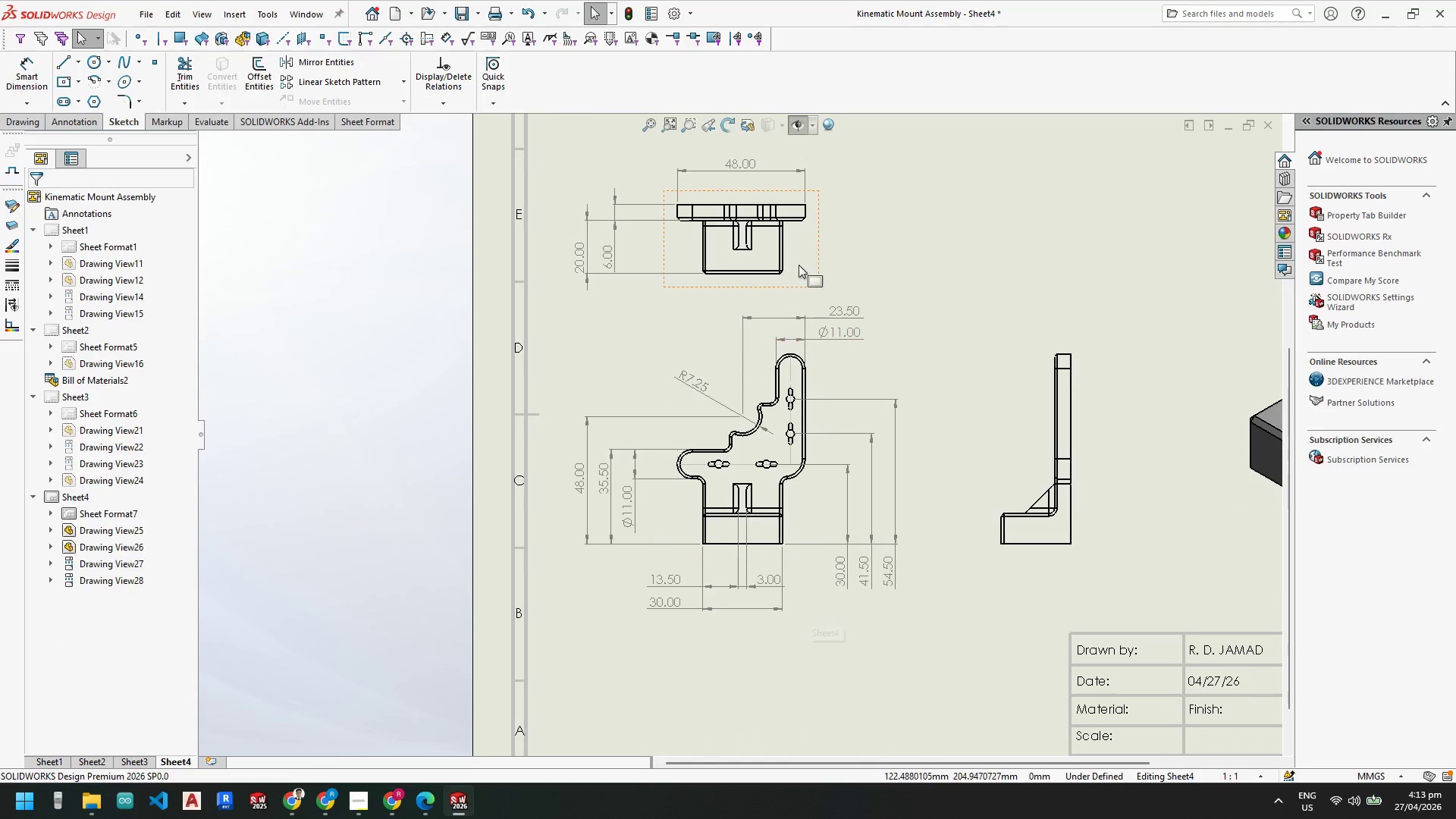 
scroll: coordinate [667, 290], scroll_direction: down, amount: 8.0
 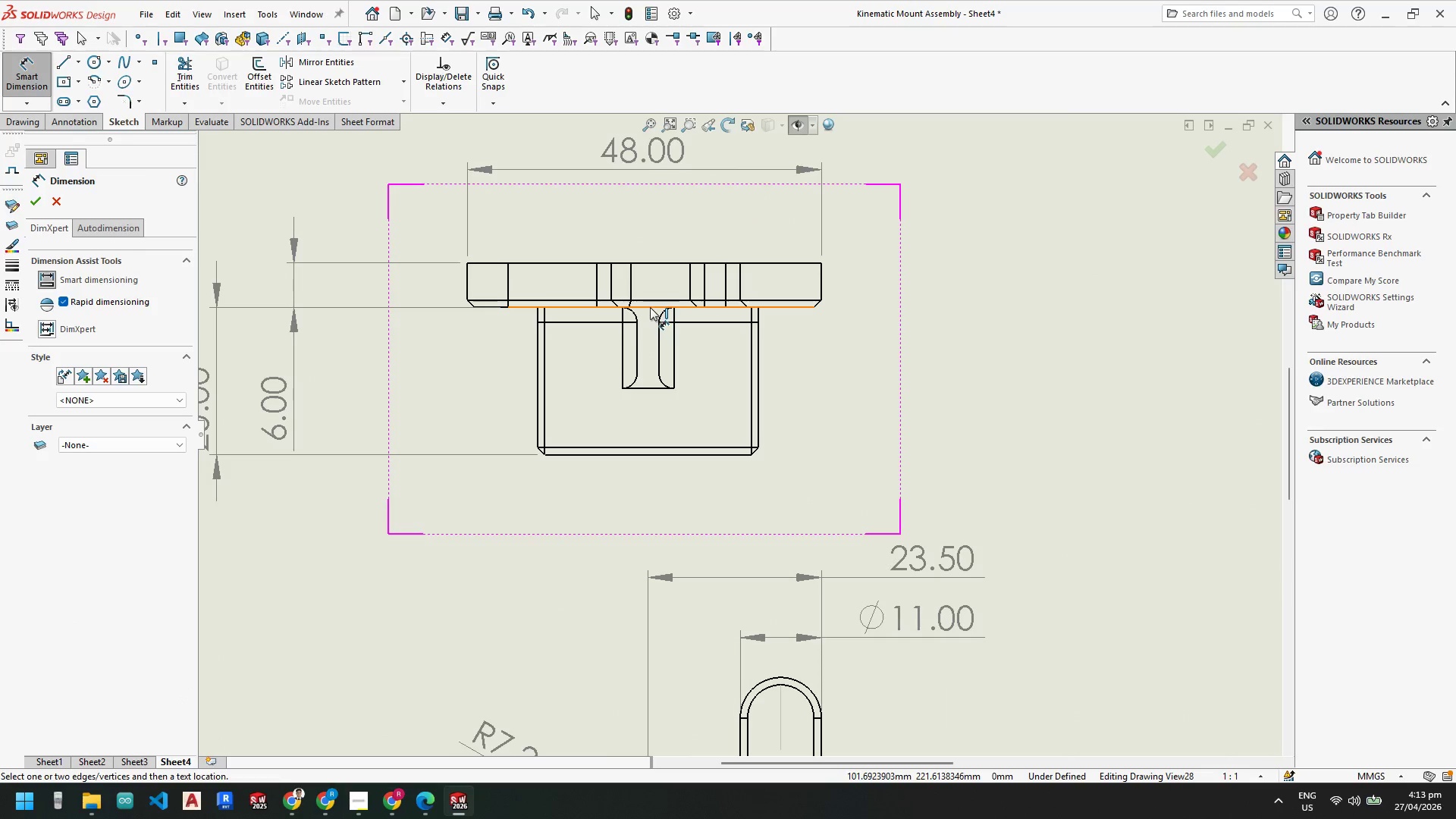 
left_click([649, 306])
 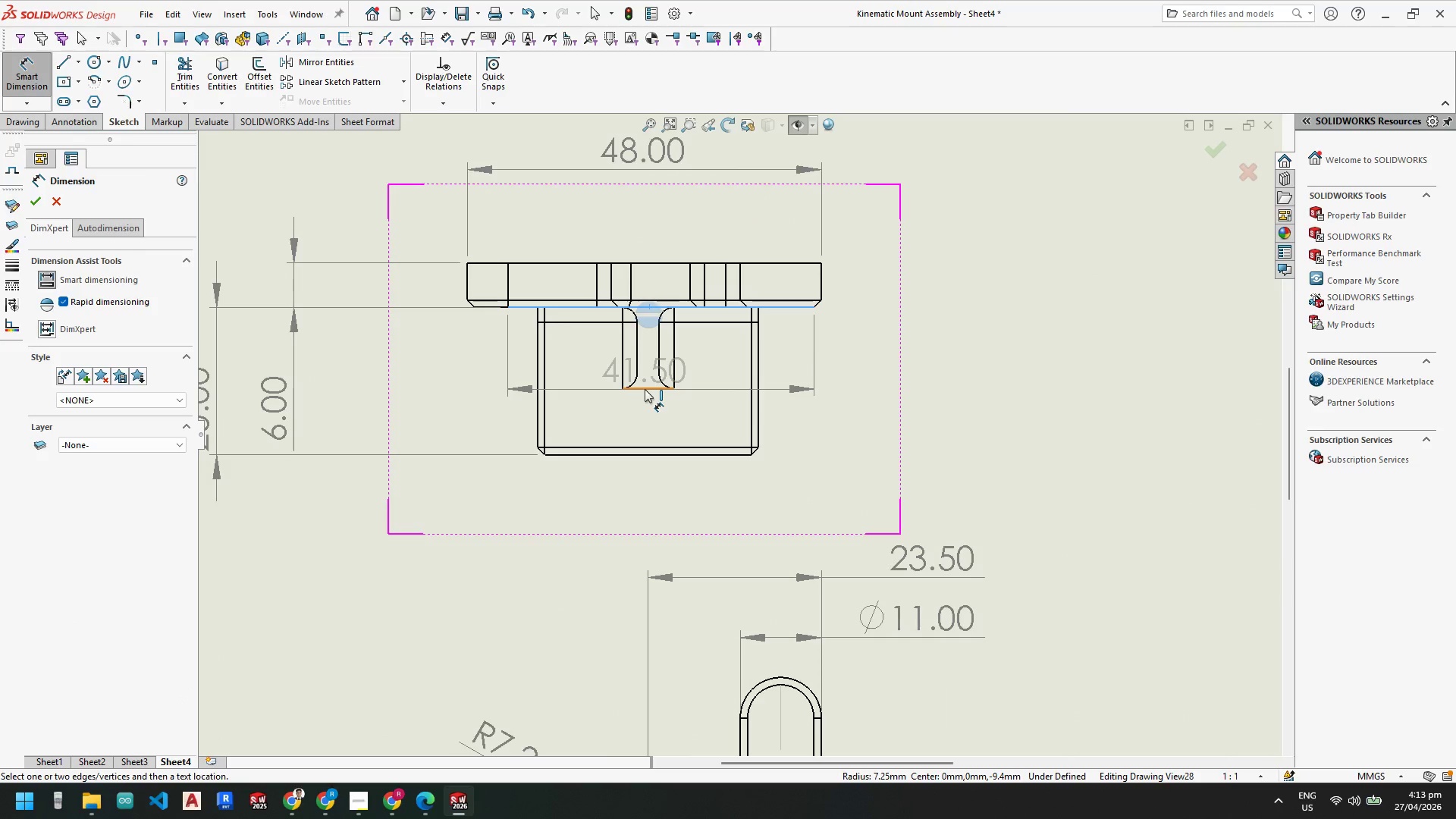 
left_click([645, 389])
 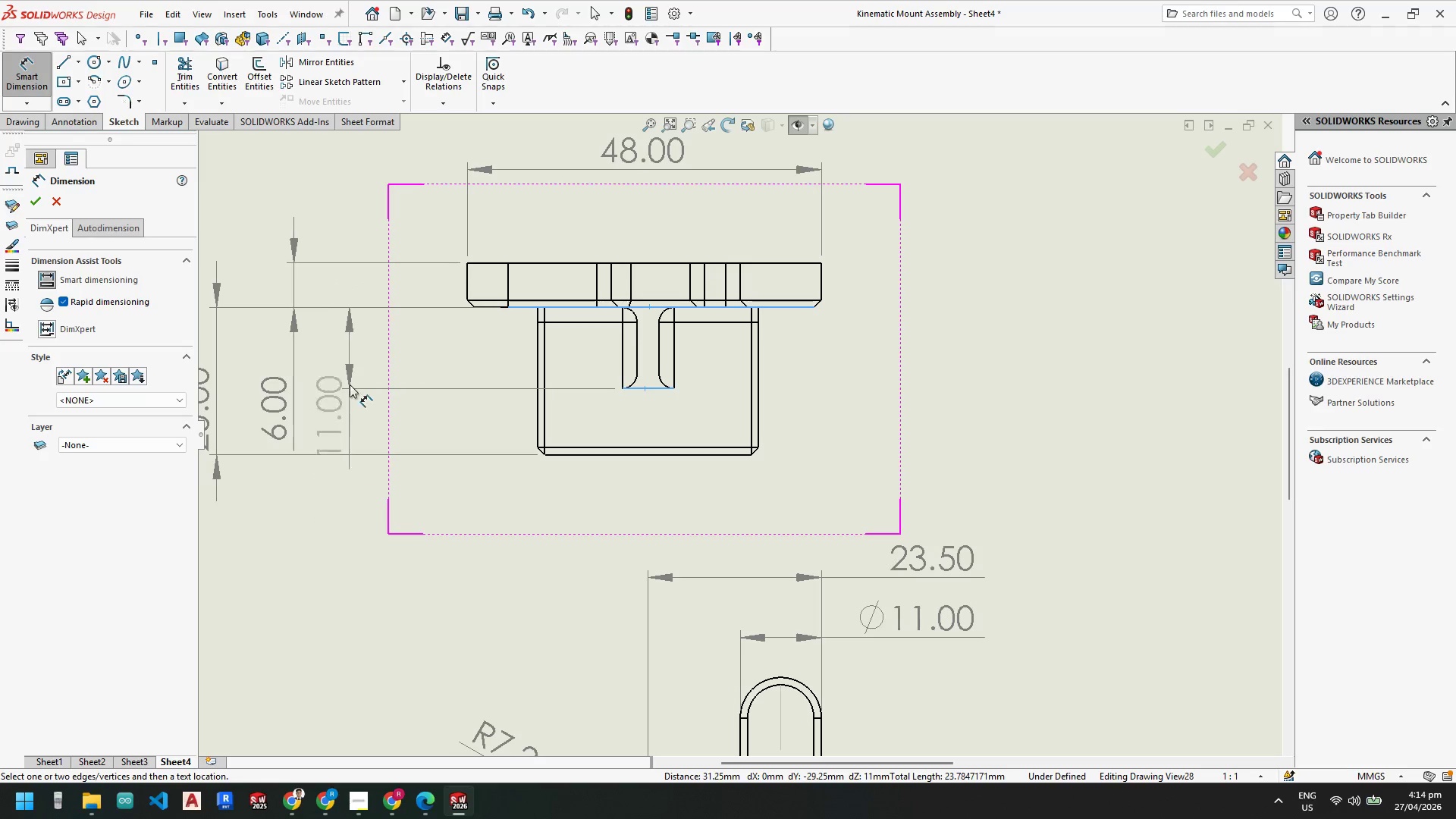 
wait(7.55)
 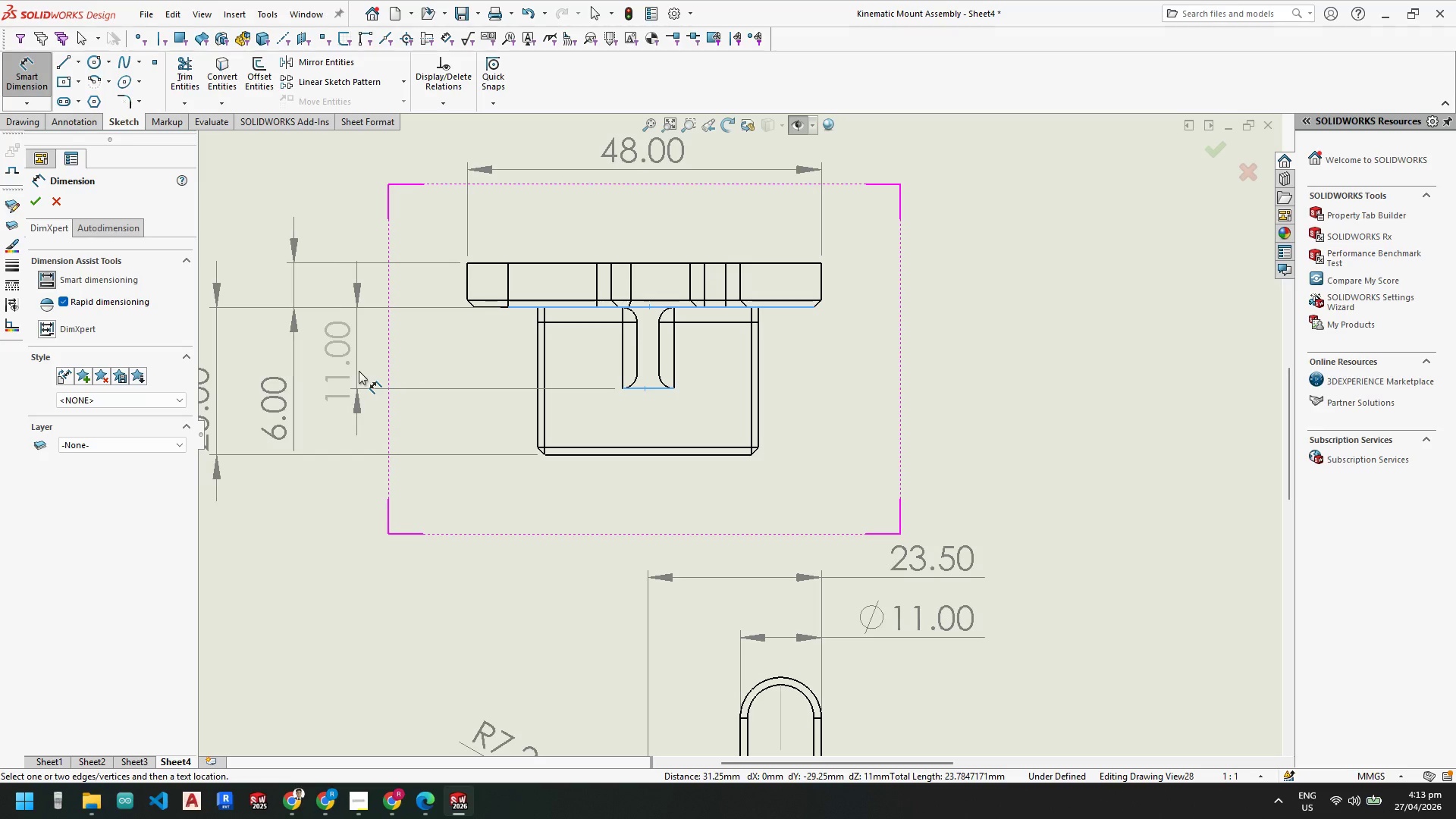 
left_click([349, 203])
 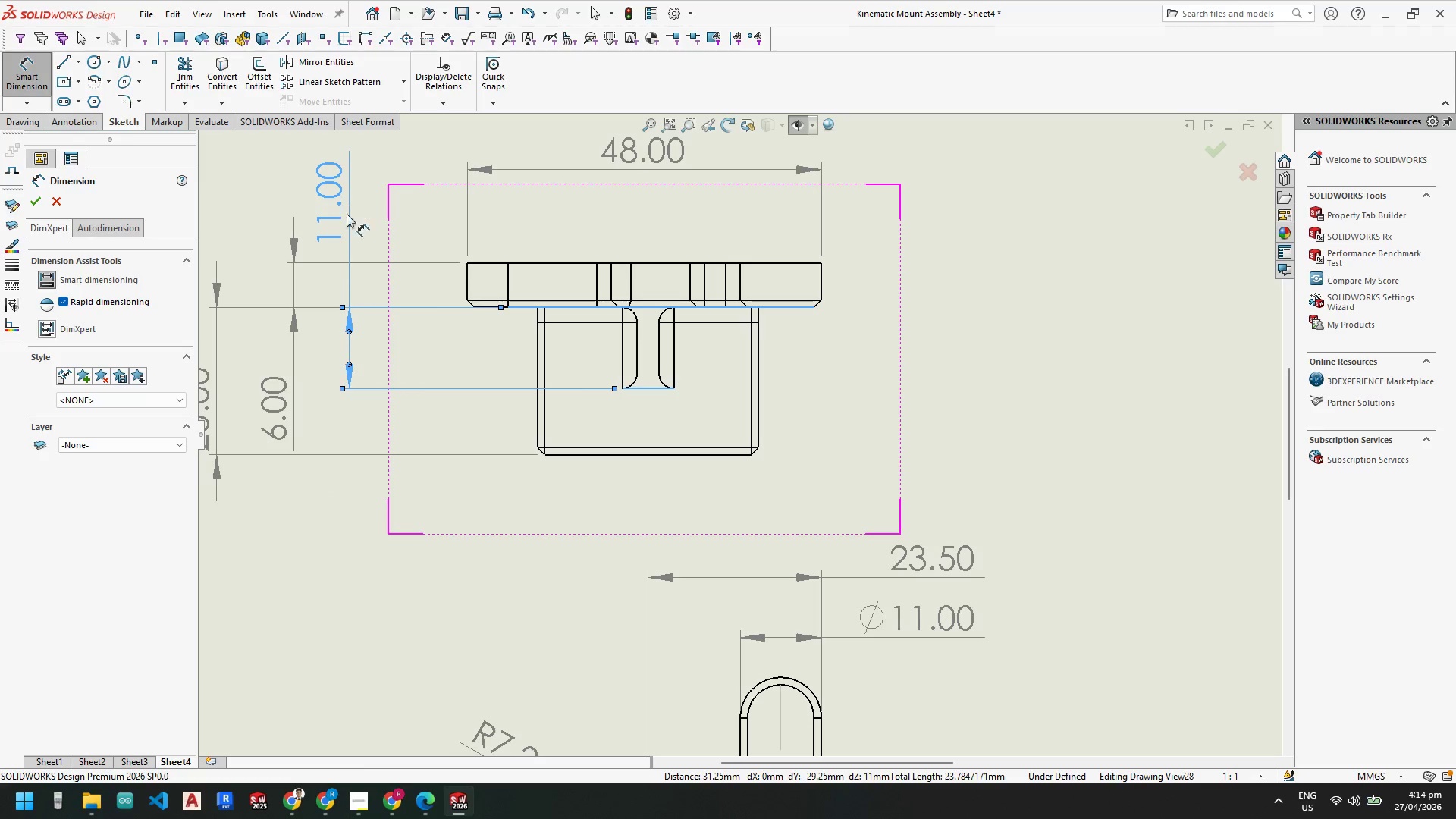 
key(Escape)
 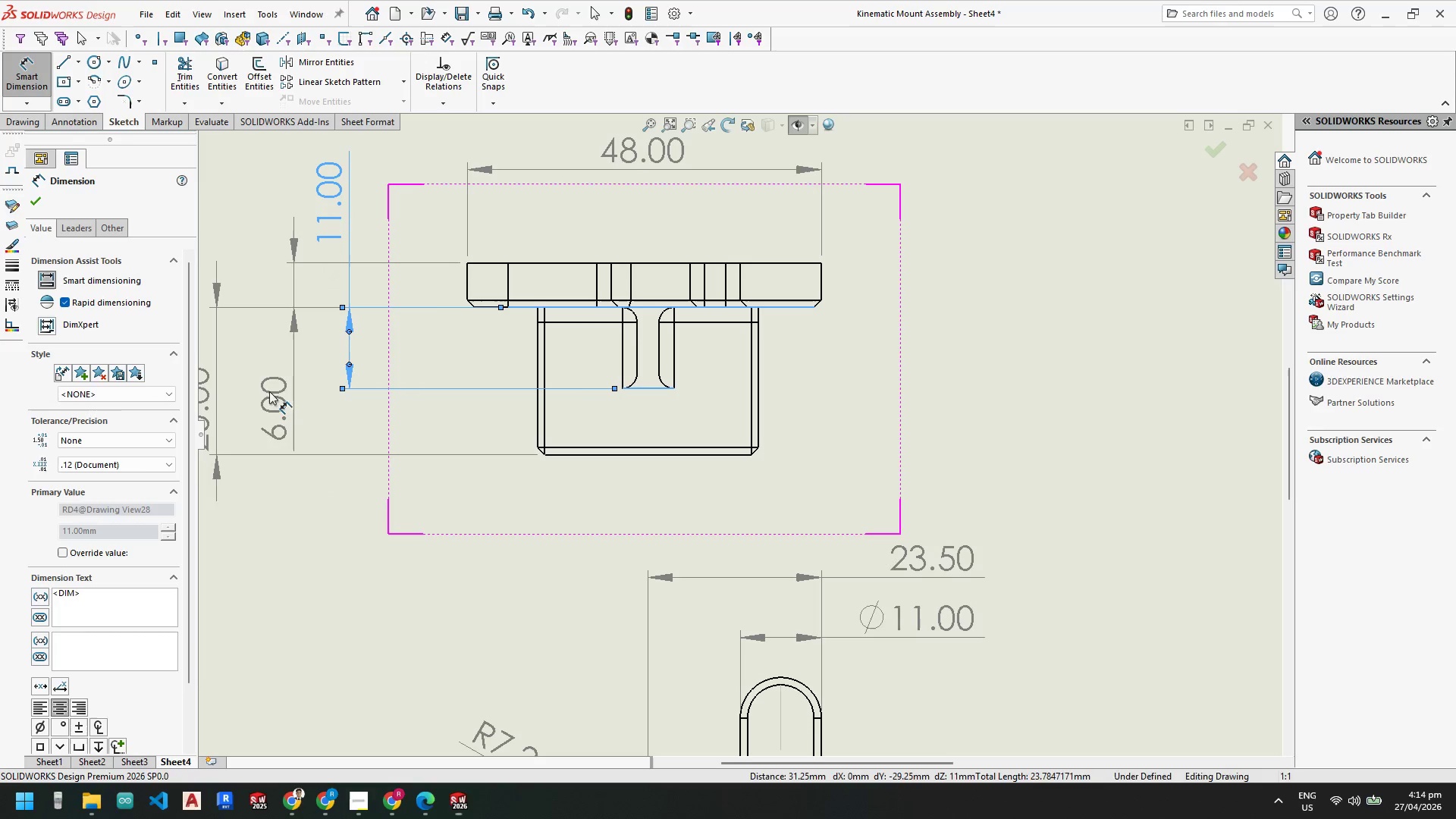 
key(Escape)
 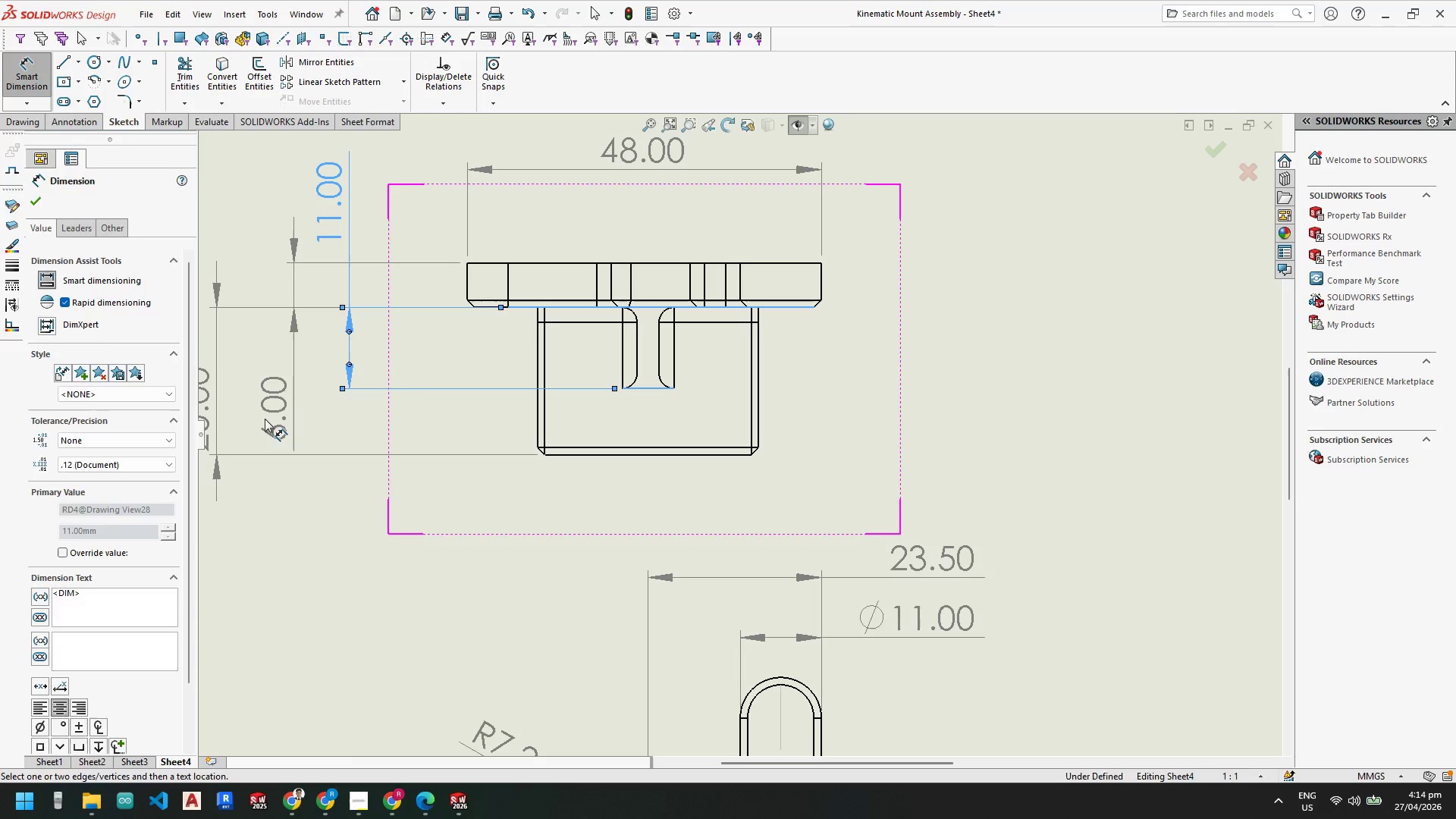 
key(Escape)
 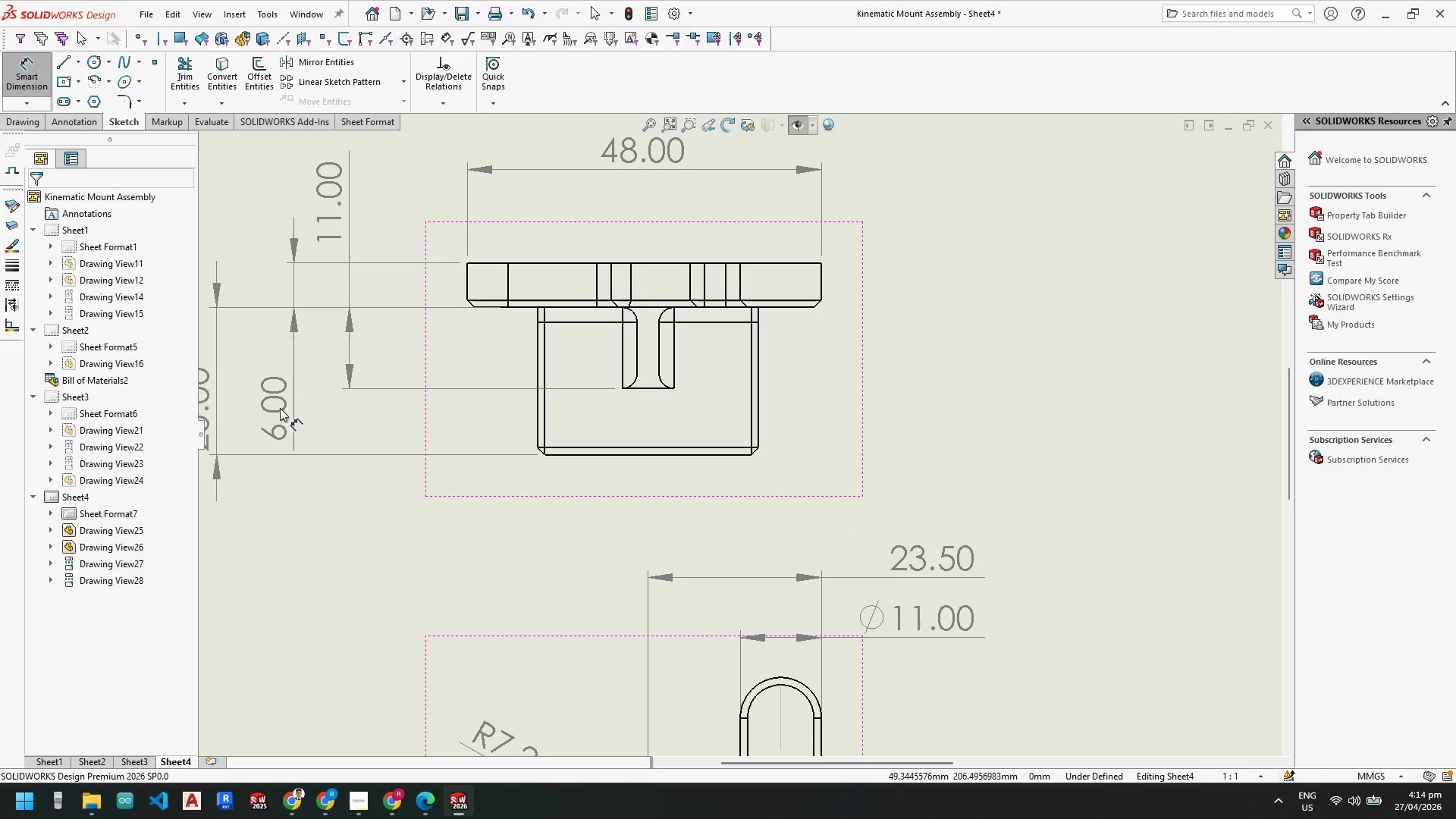 
left_click_drag(start_coordinate=[278, 406], to_coordinate=[274, 196])
 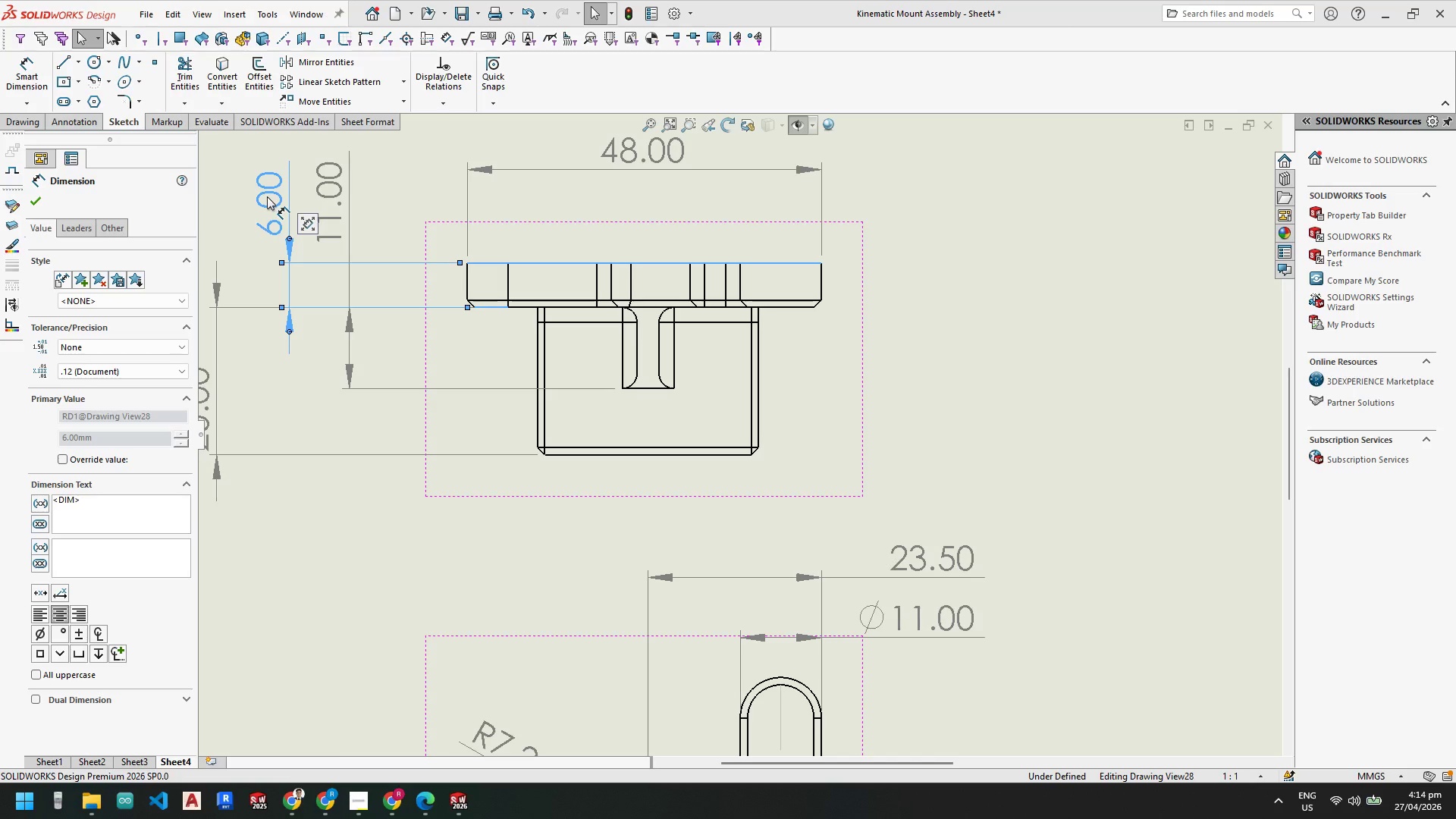 
key(Escape)
 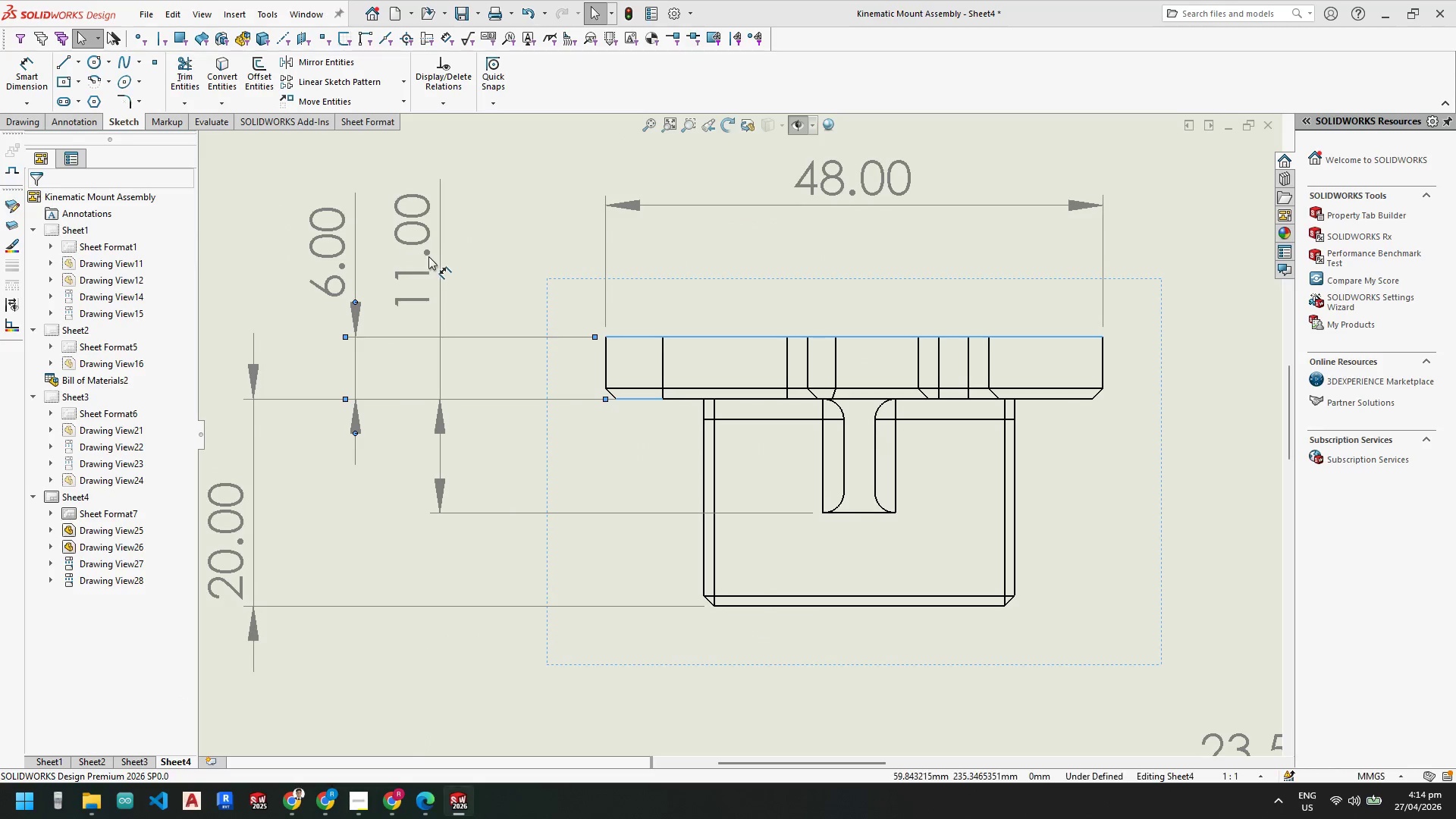 
scroll: coordinate [308, 187], scroll_direction: down, amount: 3.0
 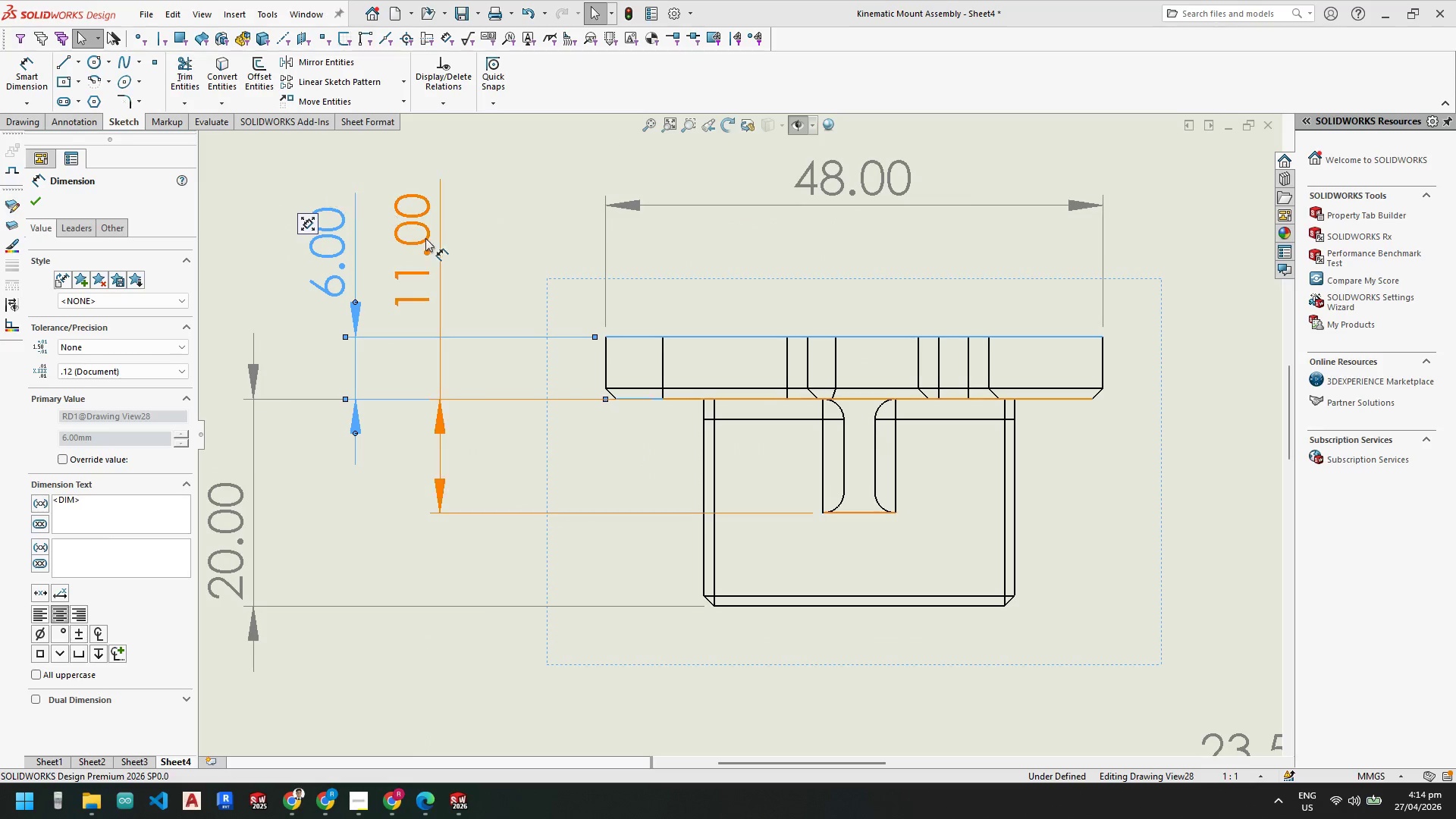 
left_click_drag(start_coordinate=[426, 258], to_coordinate=[424, 237])
 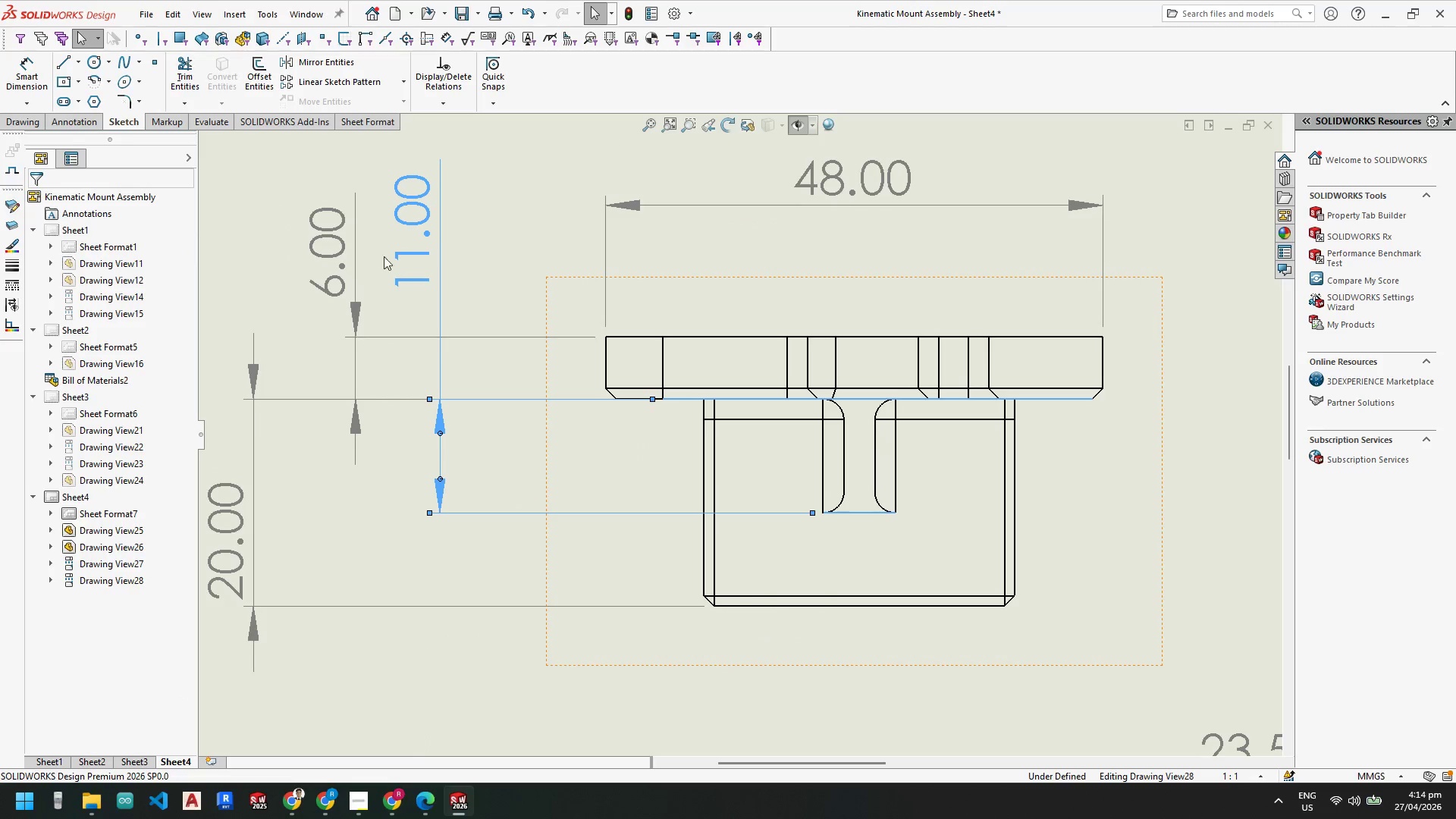 
key(Escape)
 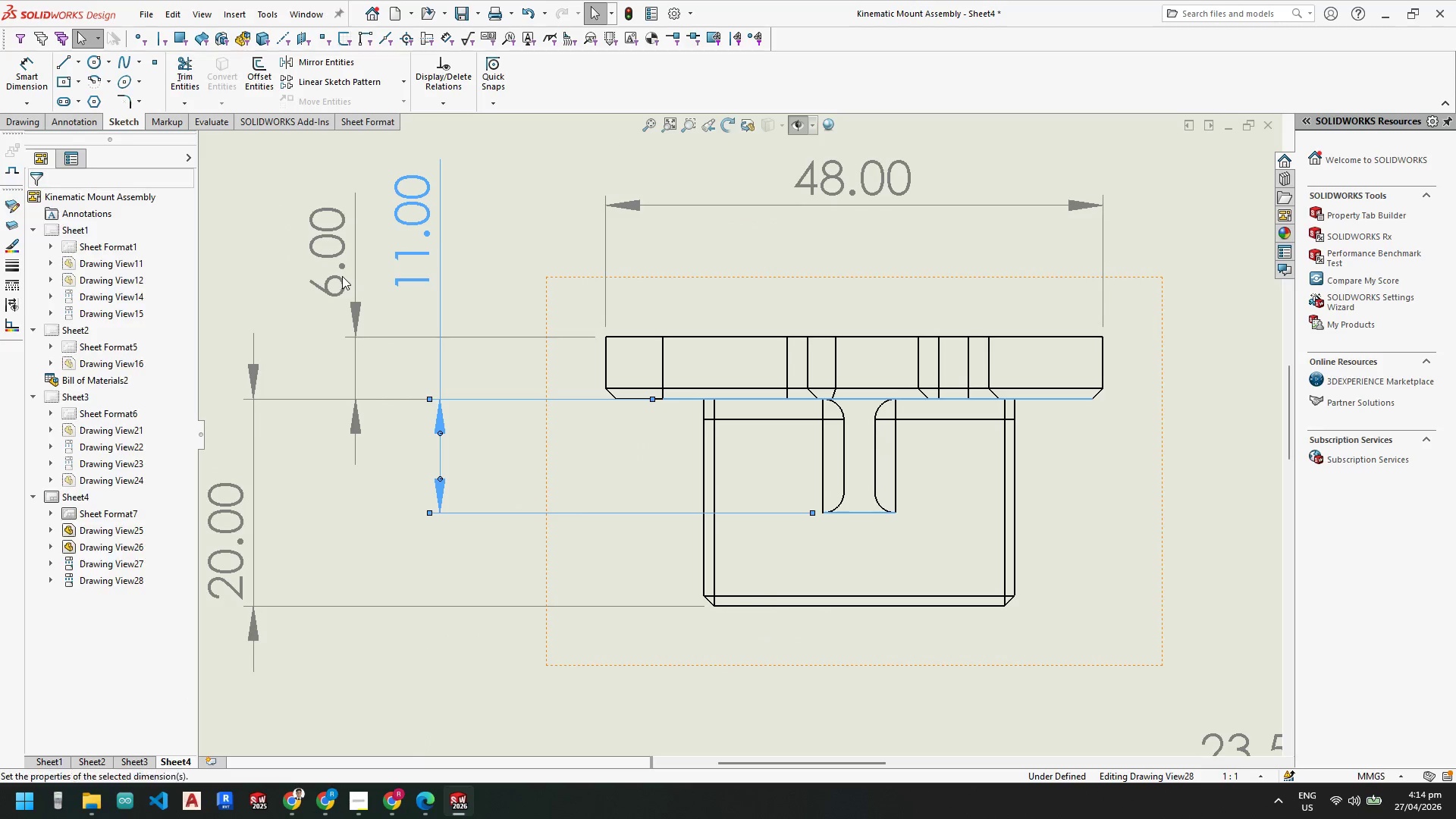 
key(Escape)
 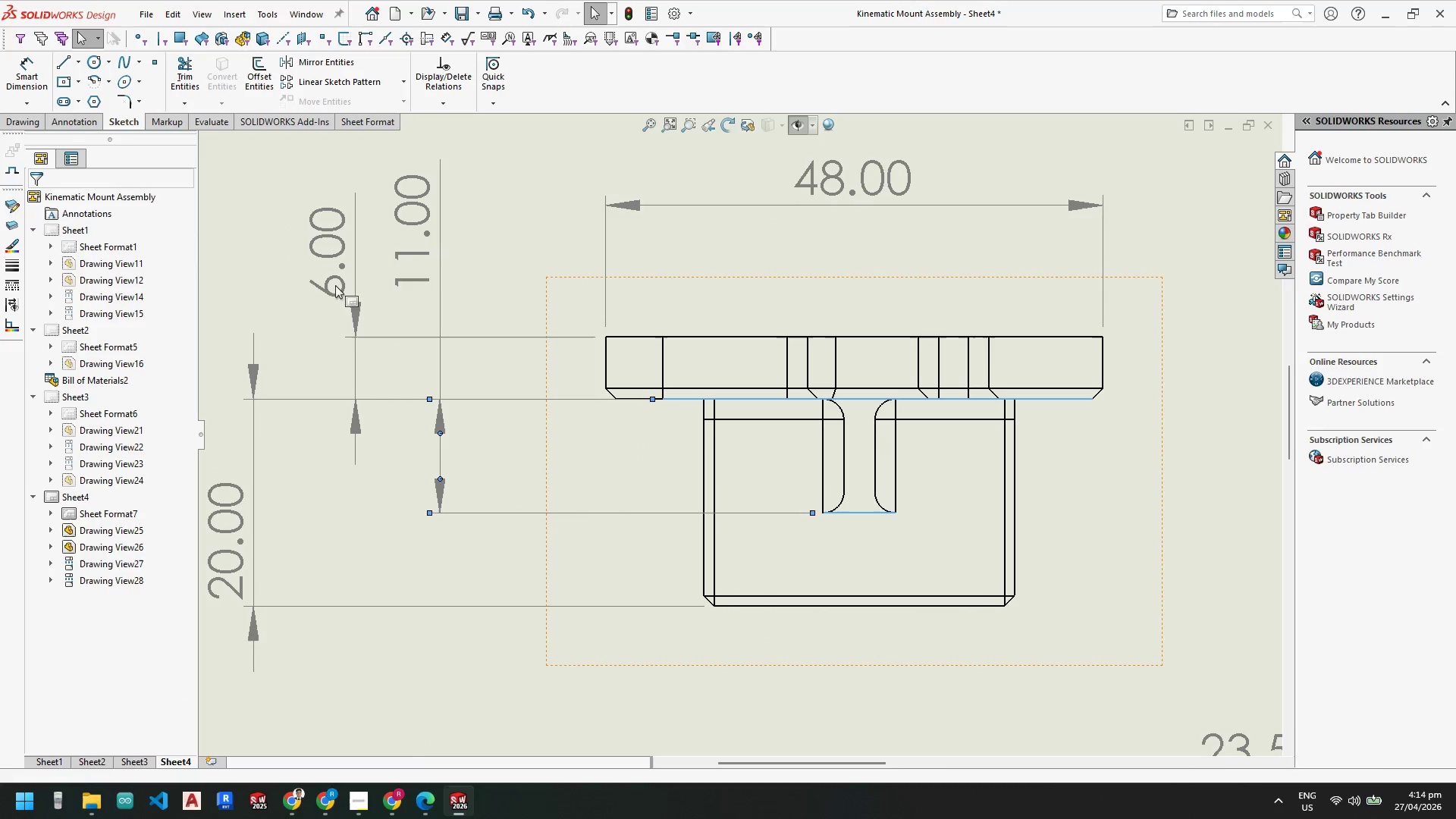 
left_click_drag(start_coordinate=[334, 279], to_coordinate=[330, 258])
 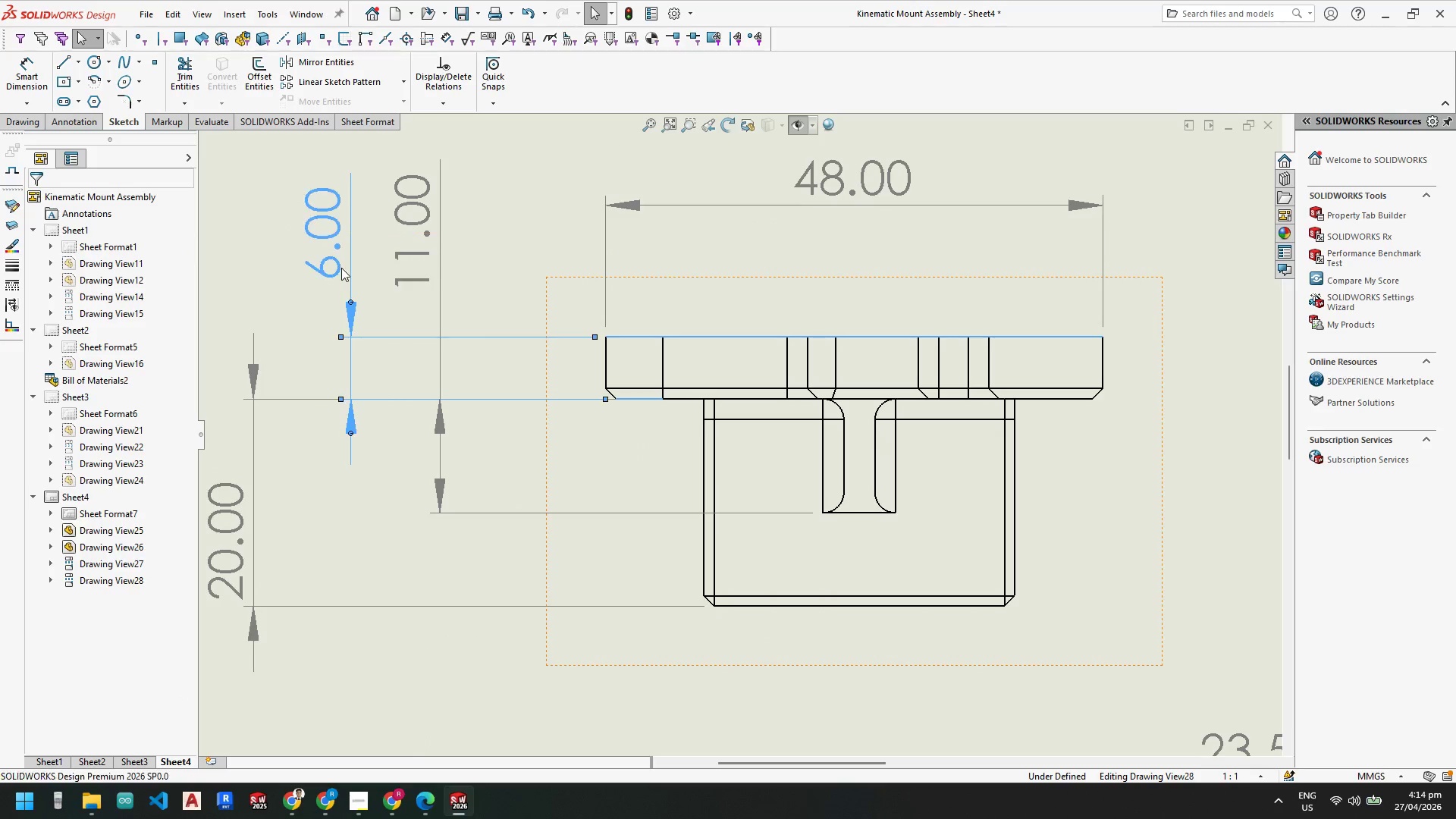 
key(Escape)
 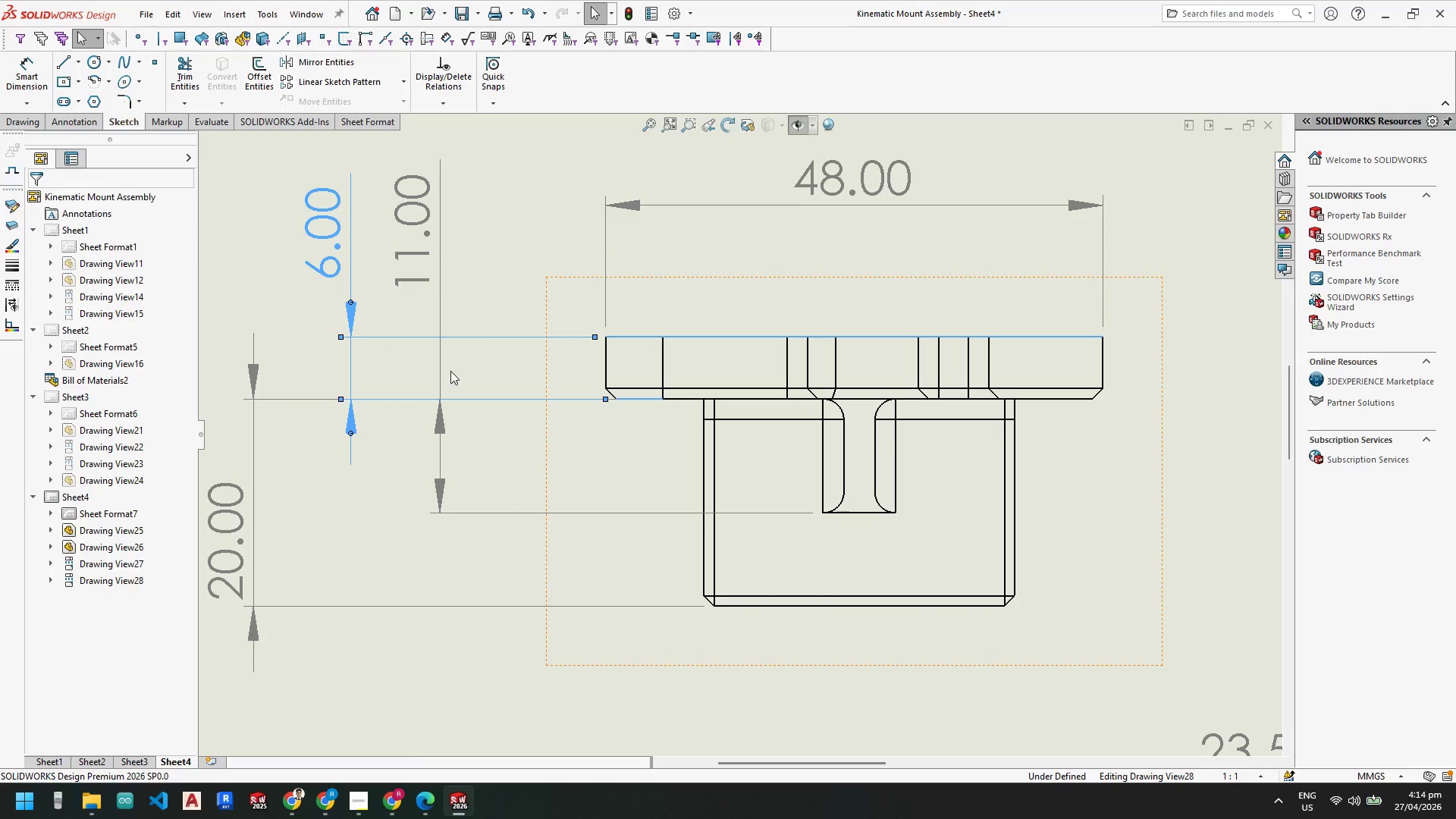 
key(Escape)
 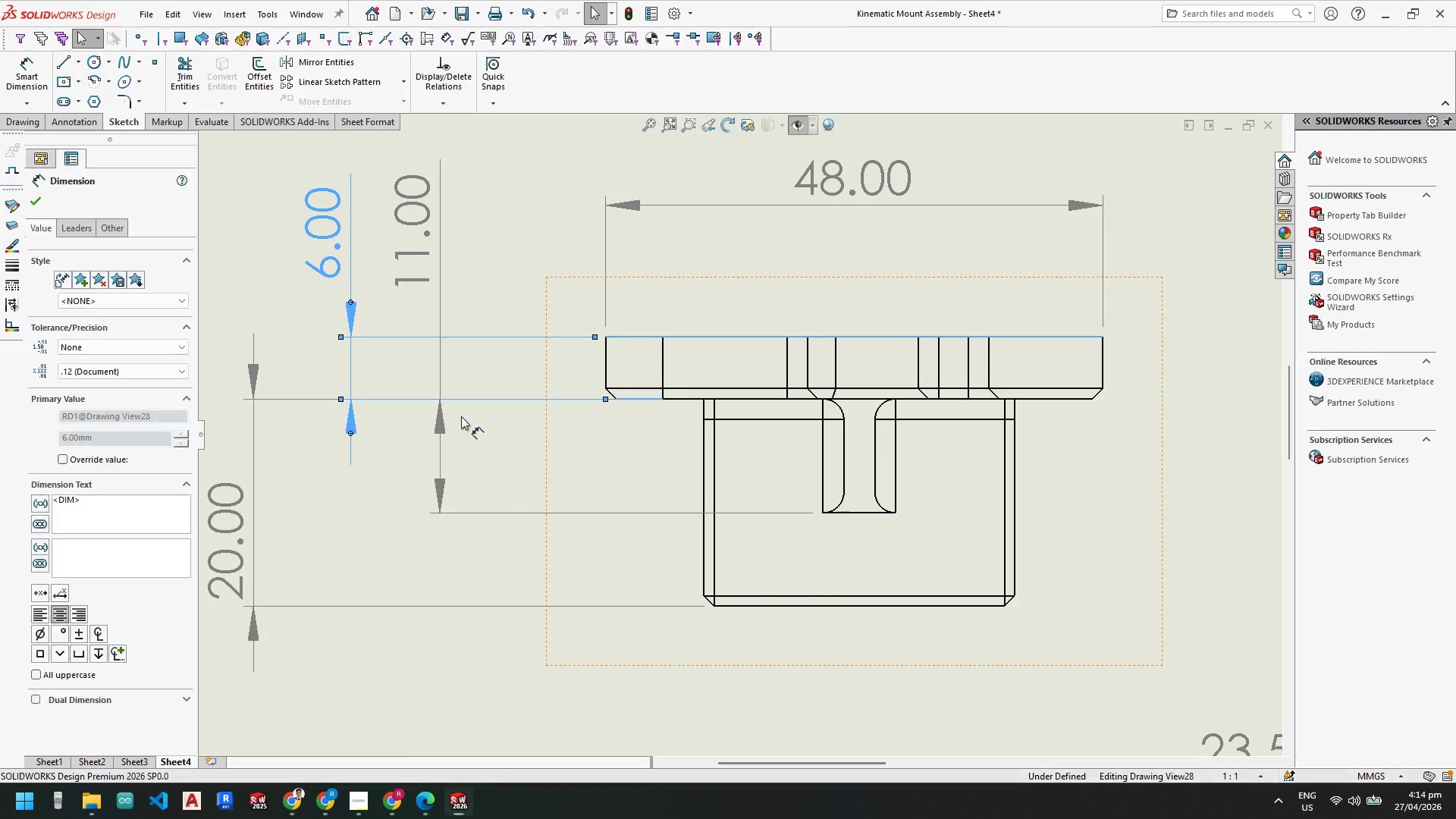 
key(Escape)
 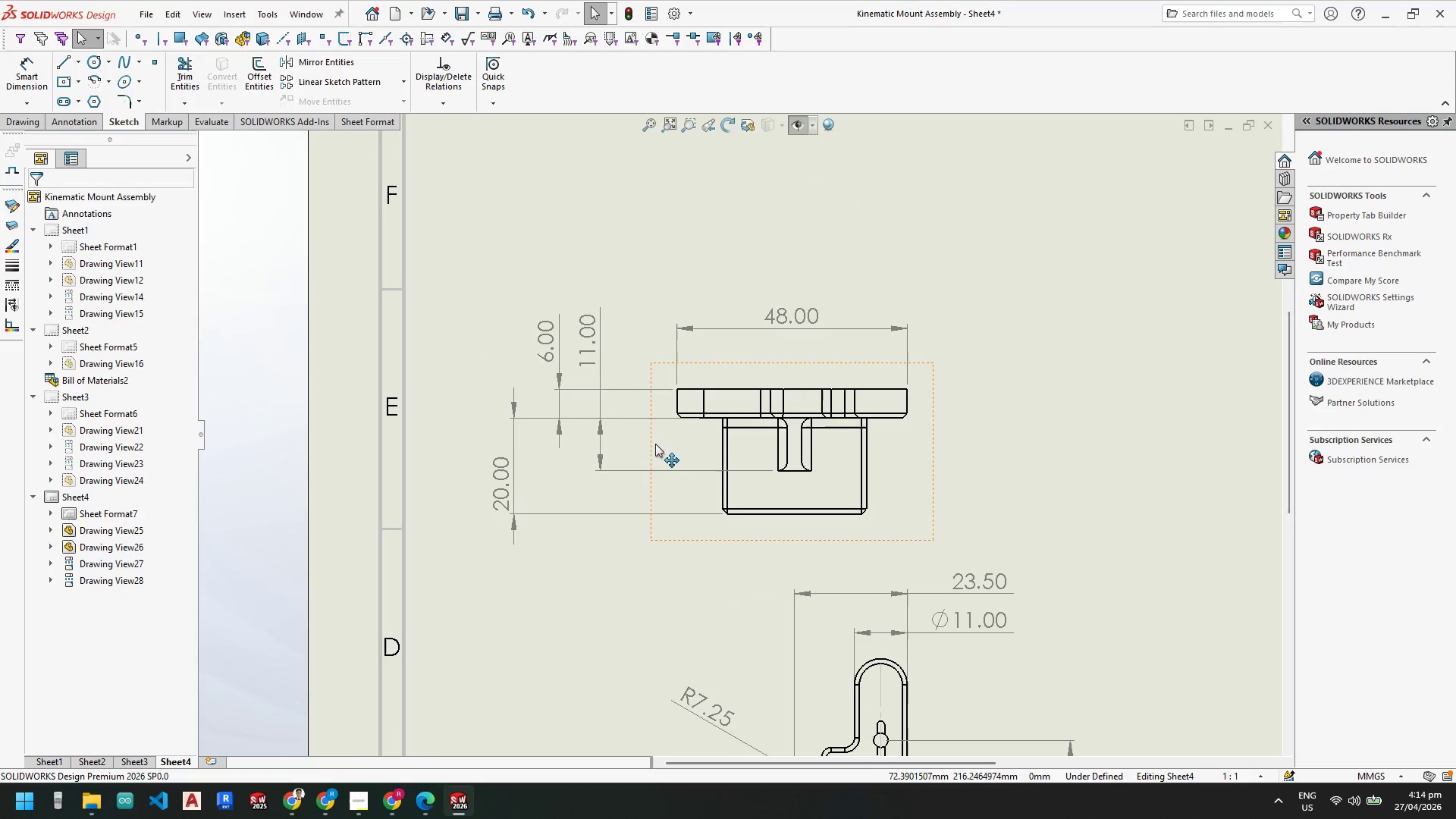 
scroll: coordinate [461, 416], scroll_direction: up, amount: 3.0
 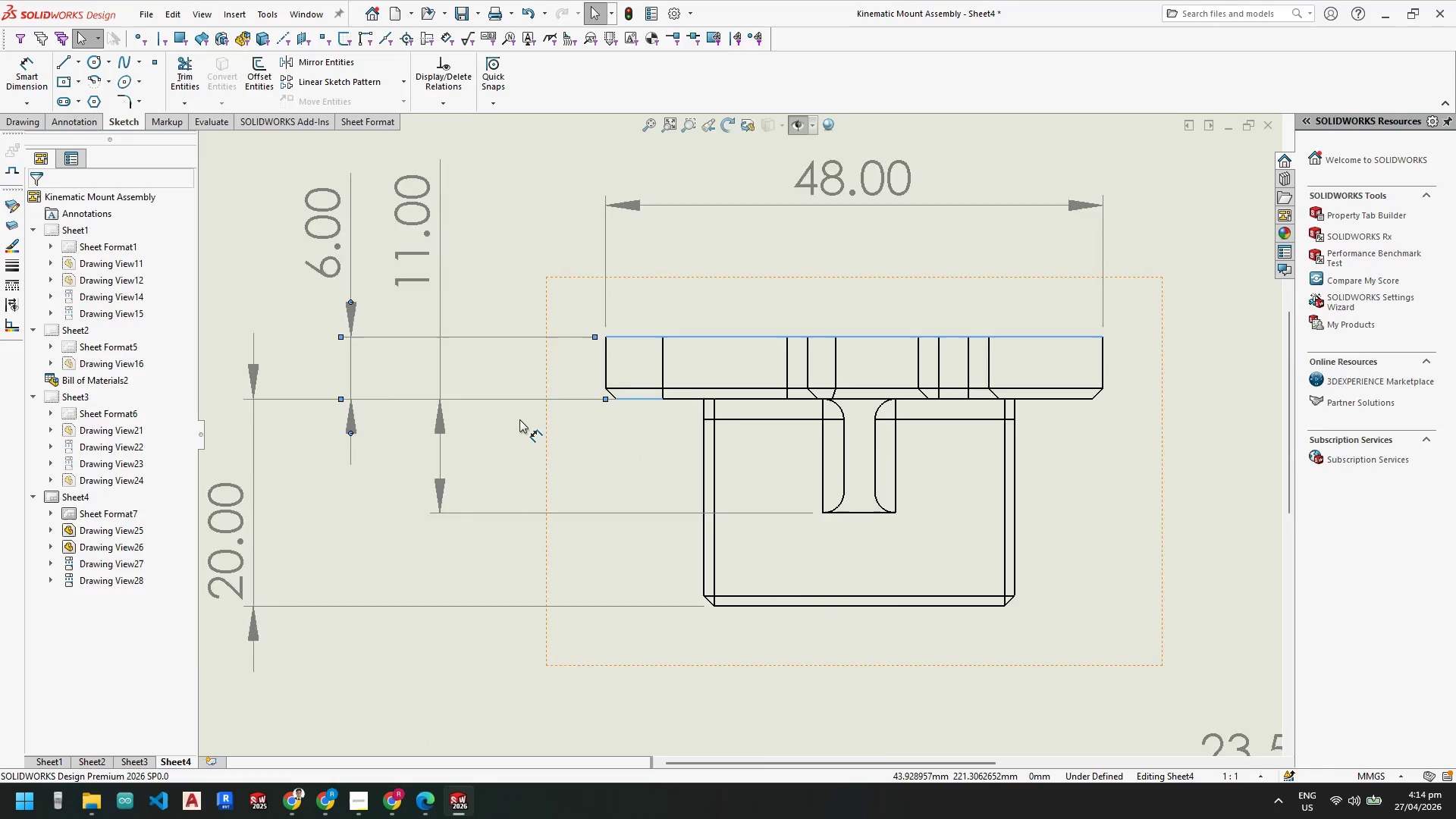 
key(Escape)
 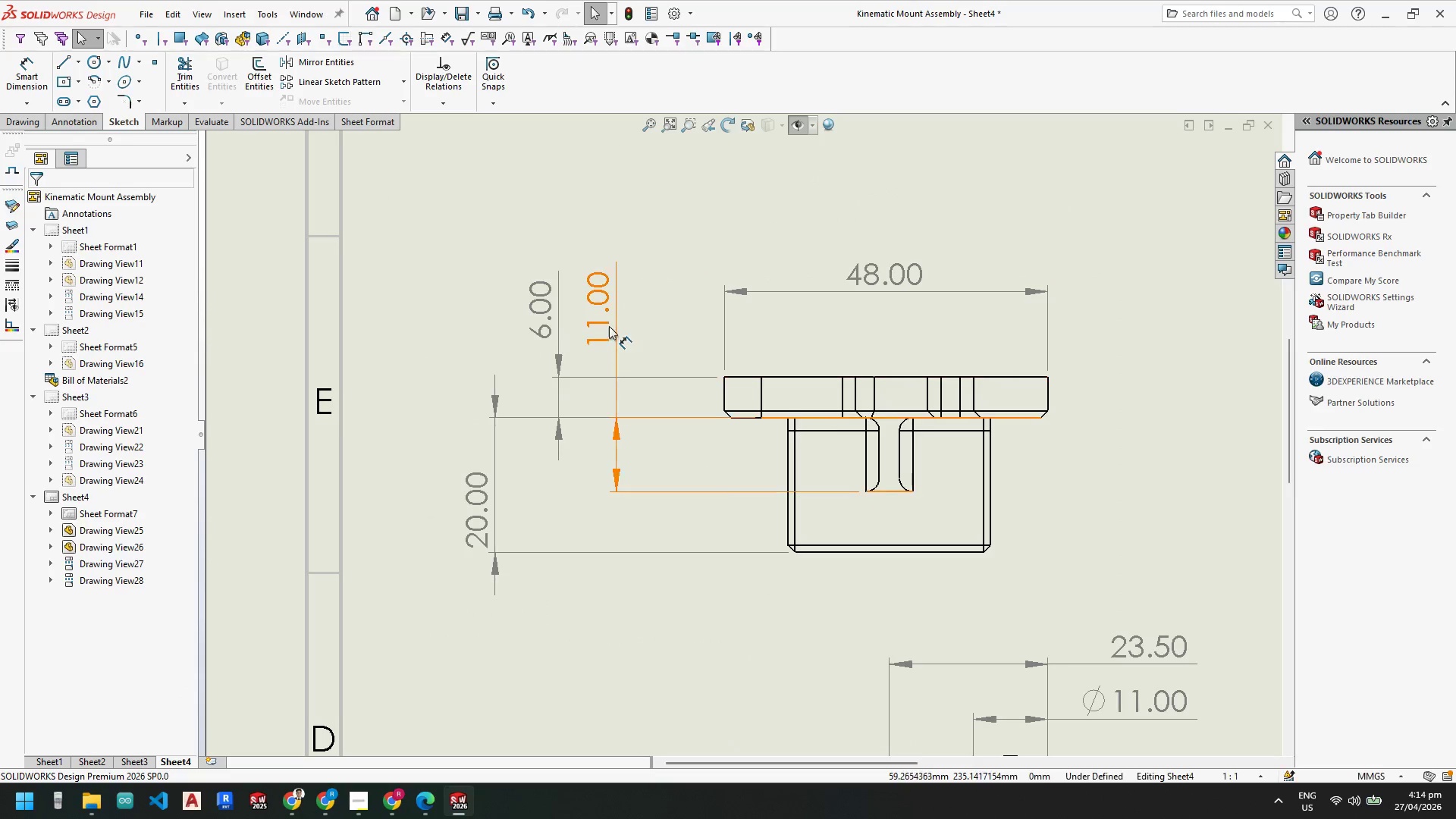 
scroll: coordinate [612, 424], scroll_direction: down, amount: 3.0
 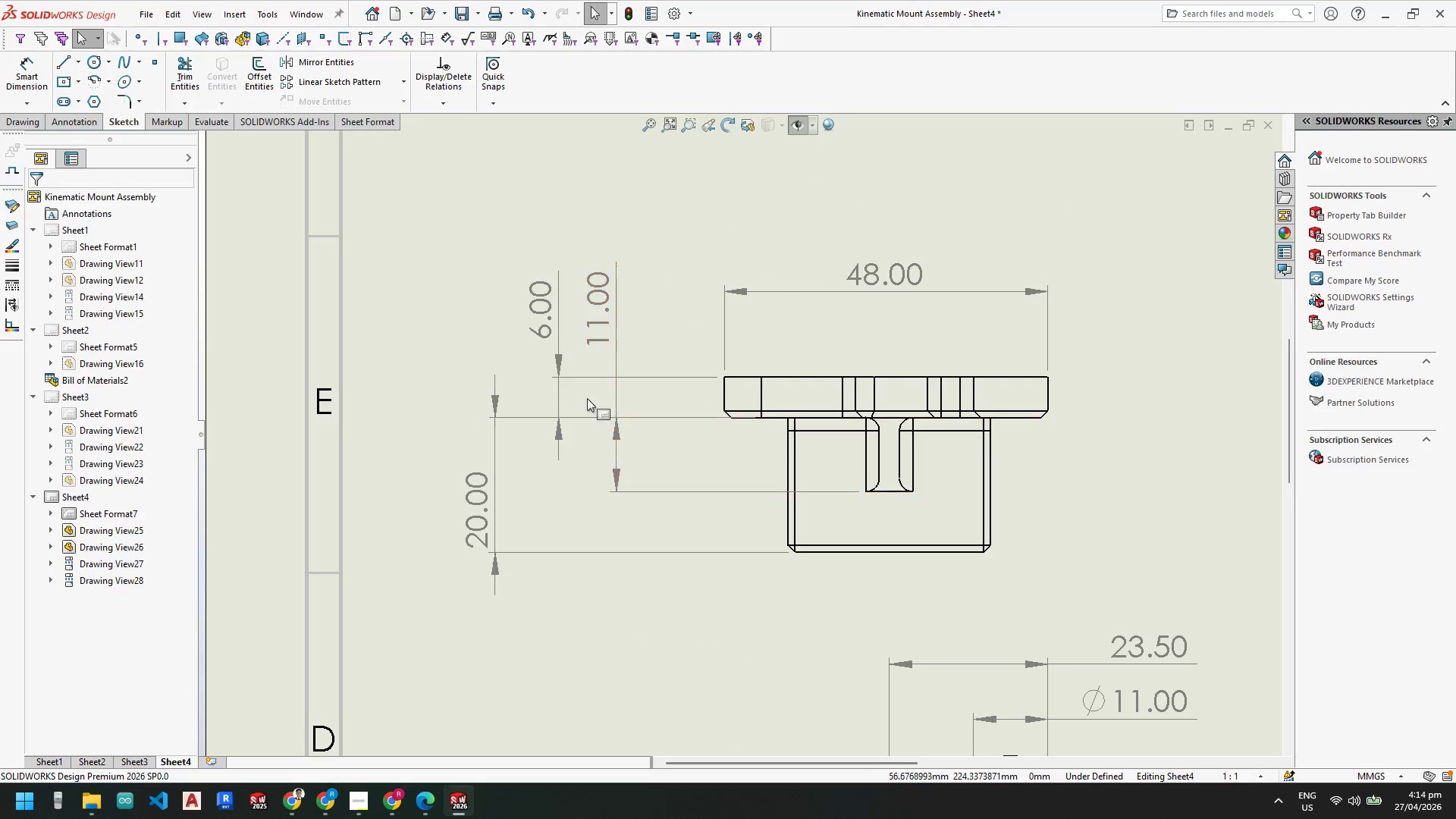 
left_click_drag(start_coordinate=[604, 328], to_coordinate=[519, 326])
 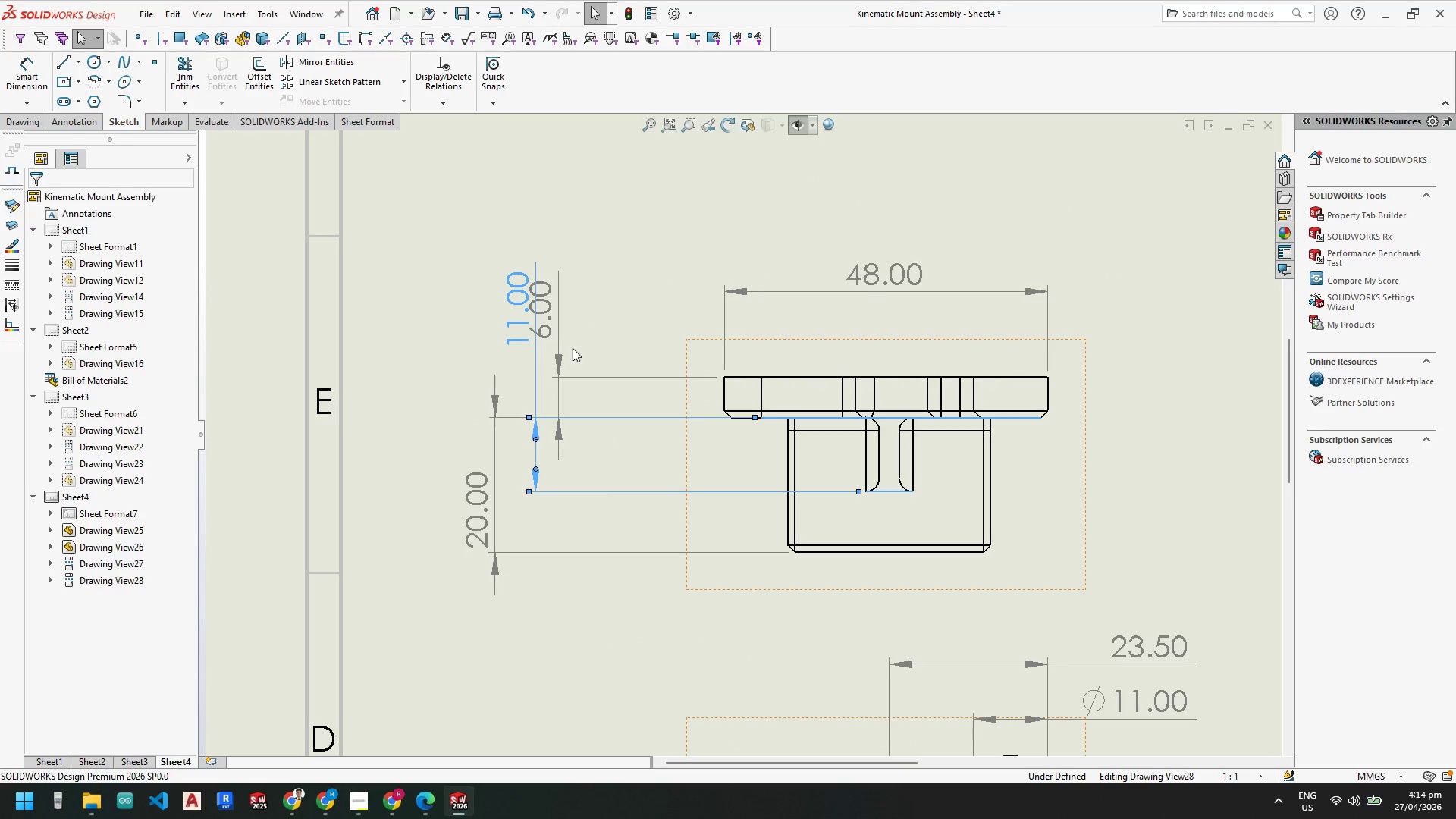 
key(Escape)
 